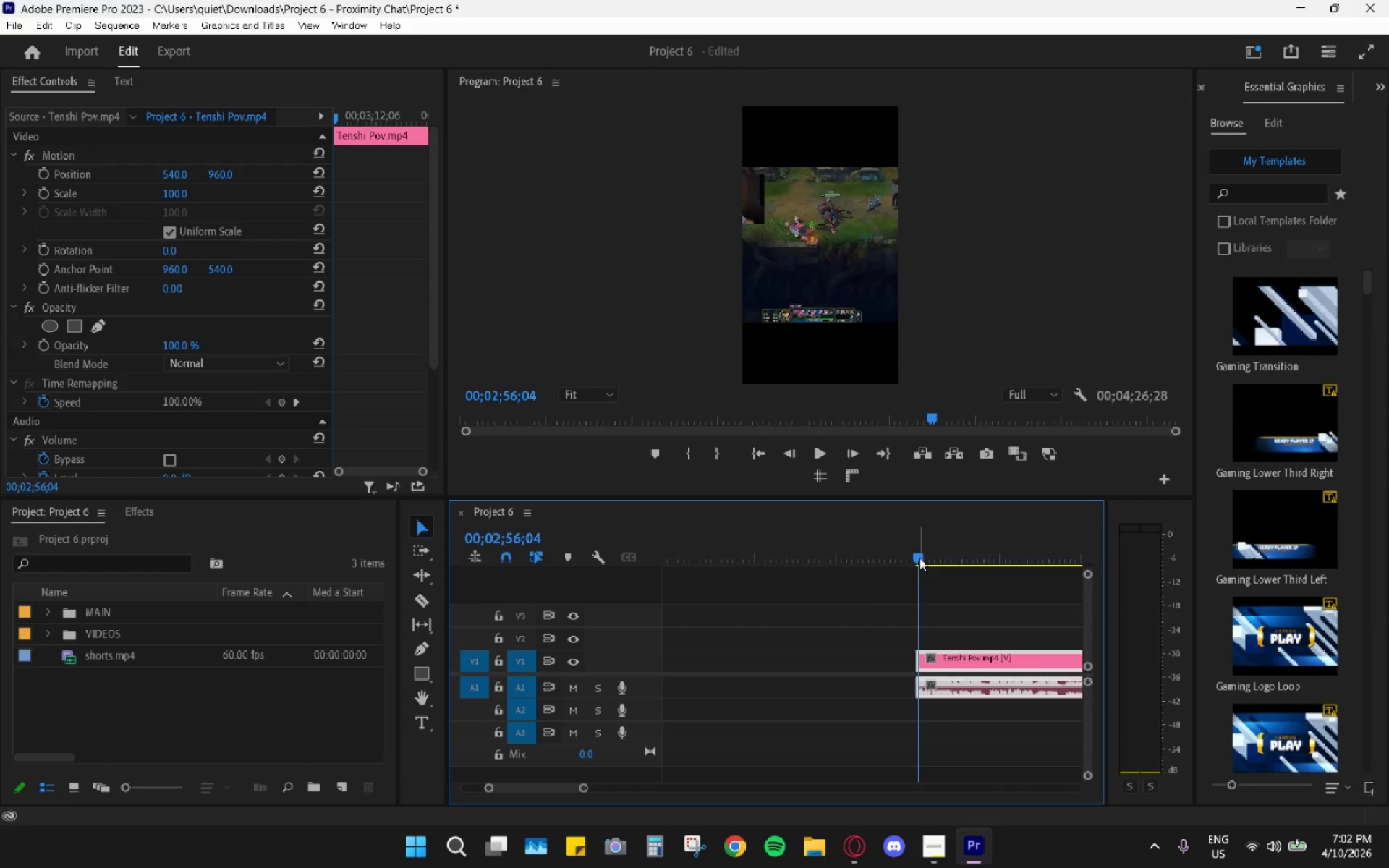 
key(Space)
 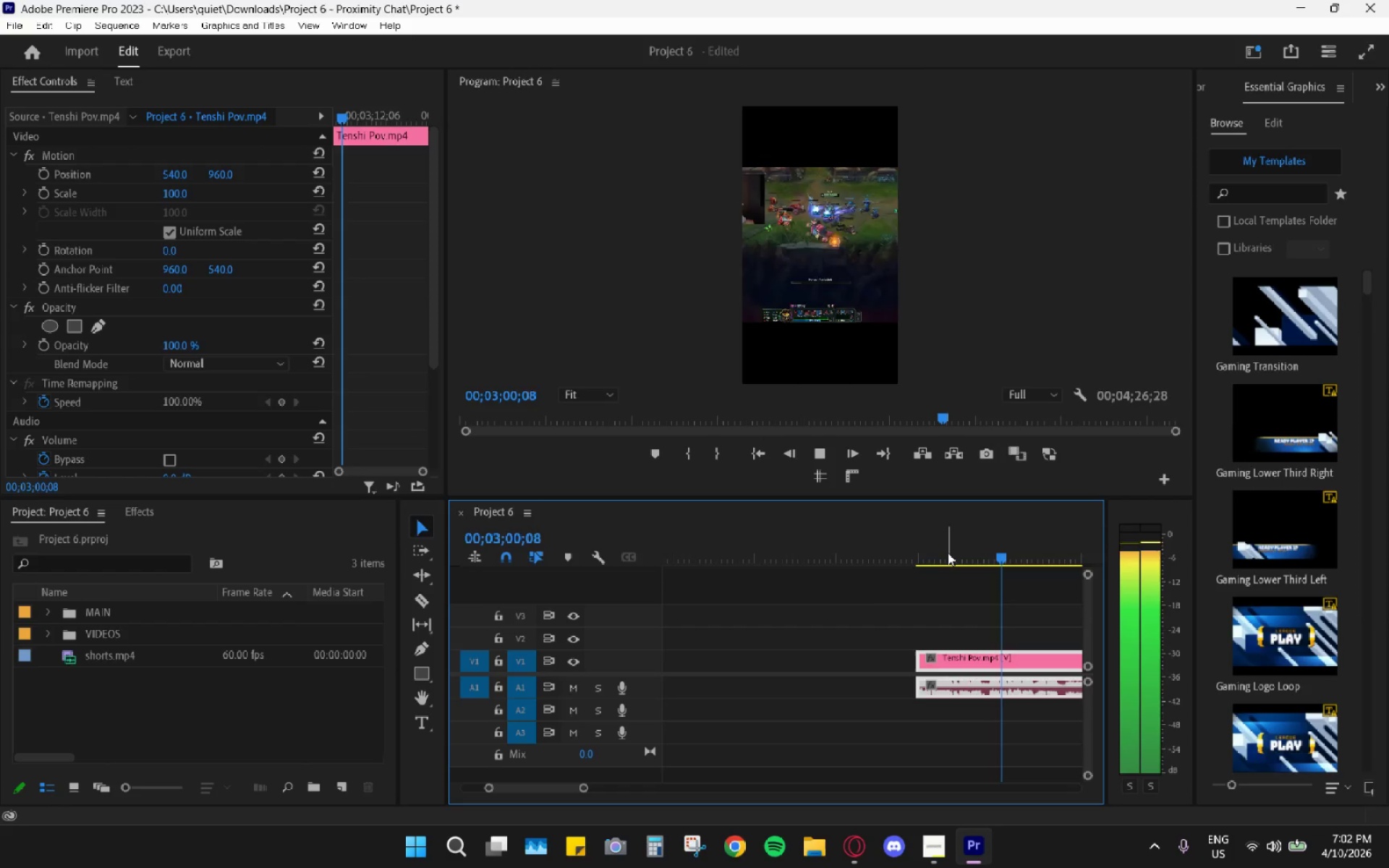 
wait(5.58)
 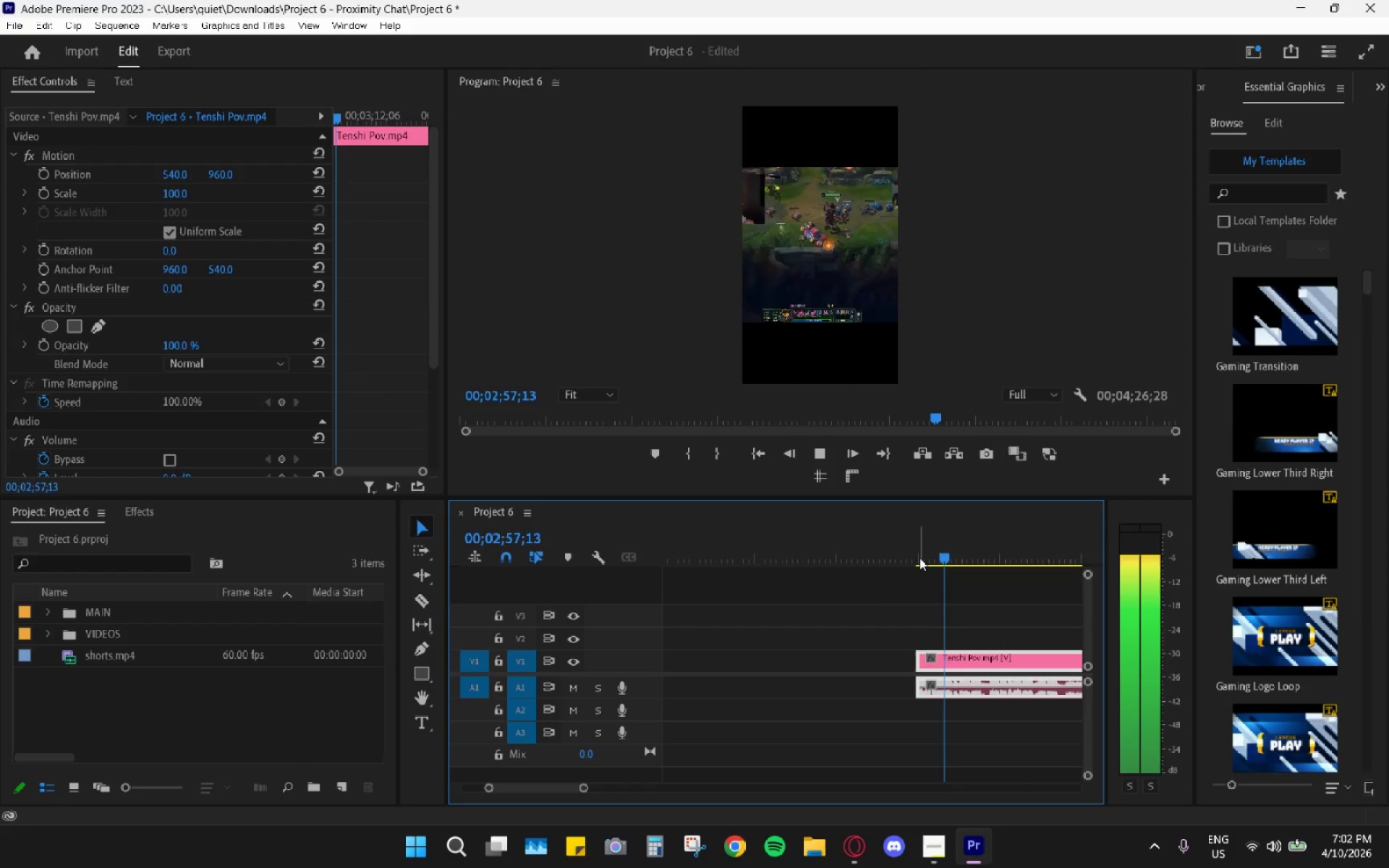 
scroll: coordinate [922, 596], scroll_direction: down, amount: 7.0
 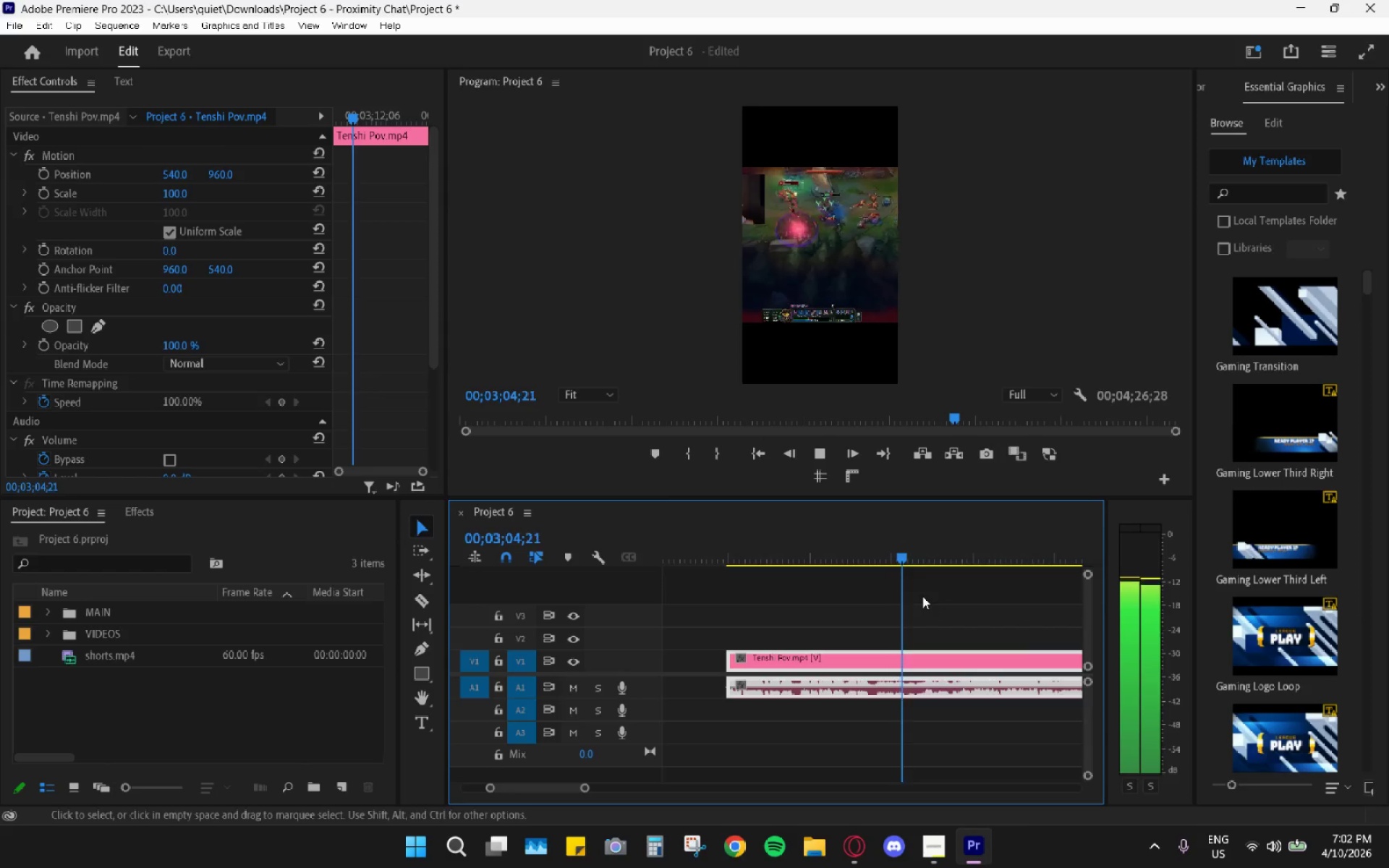 
key(Space)
 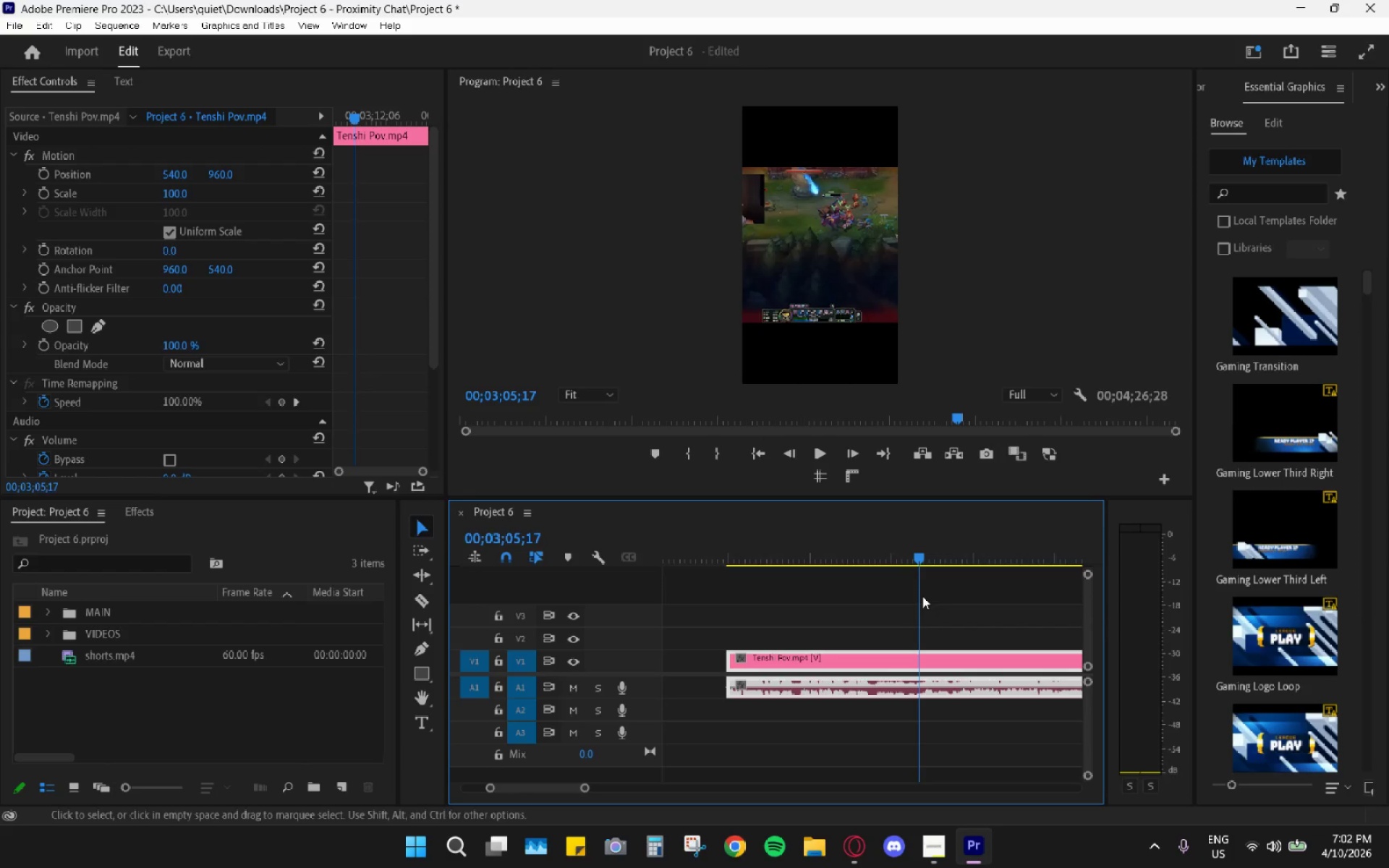 
hold_key(key=AltLeft, duration=0.89)
scroll: coordinate [922, 595], scroll_direction: down, amount: 9.0
 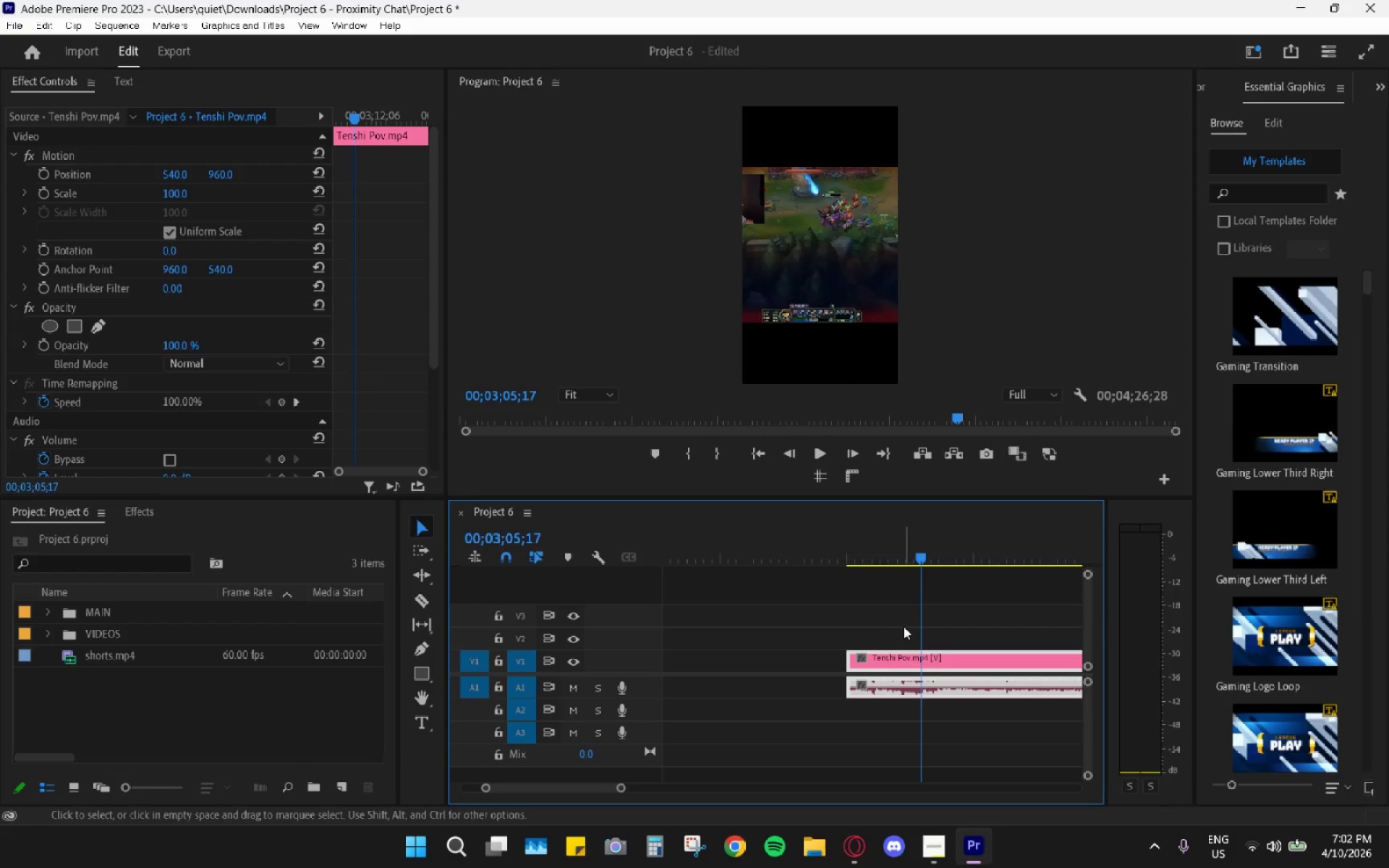 
type(cv)
 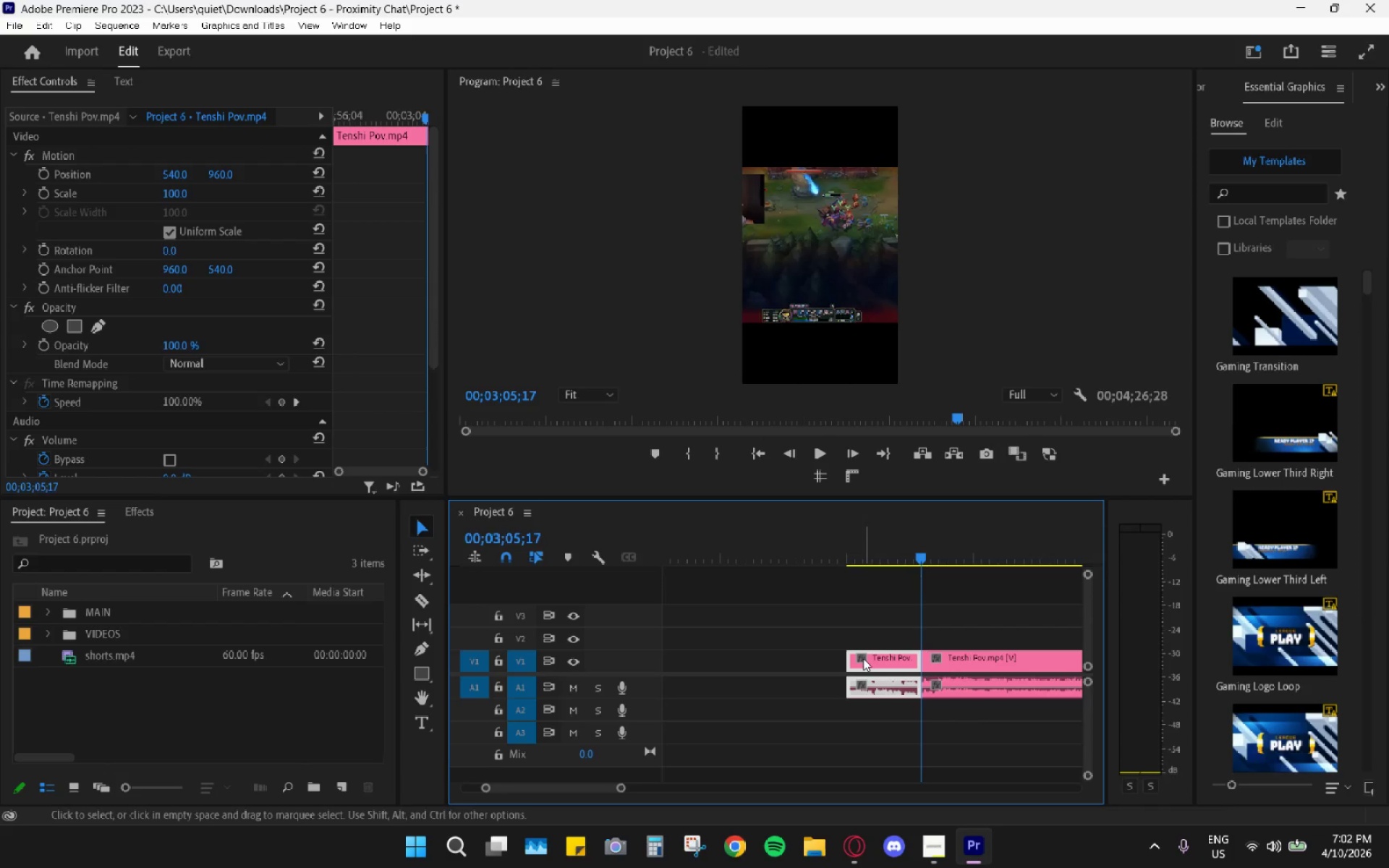 
left_click_drag(start_coordinate=[875, 654], to_coordinate=[678, 669])
 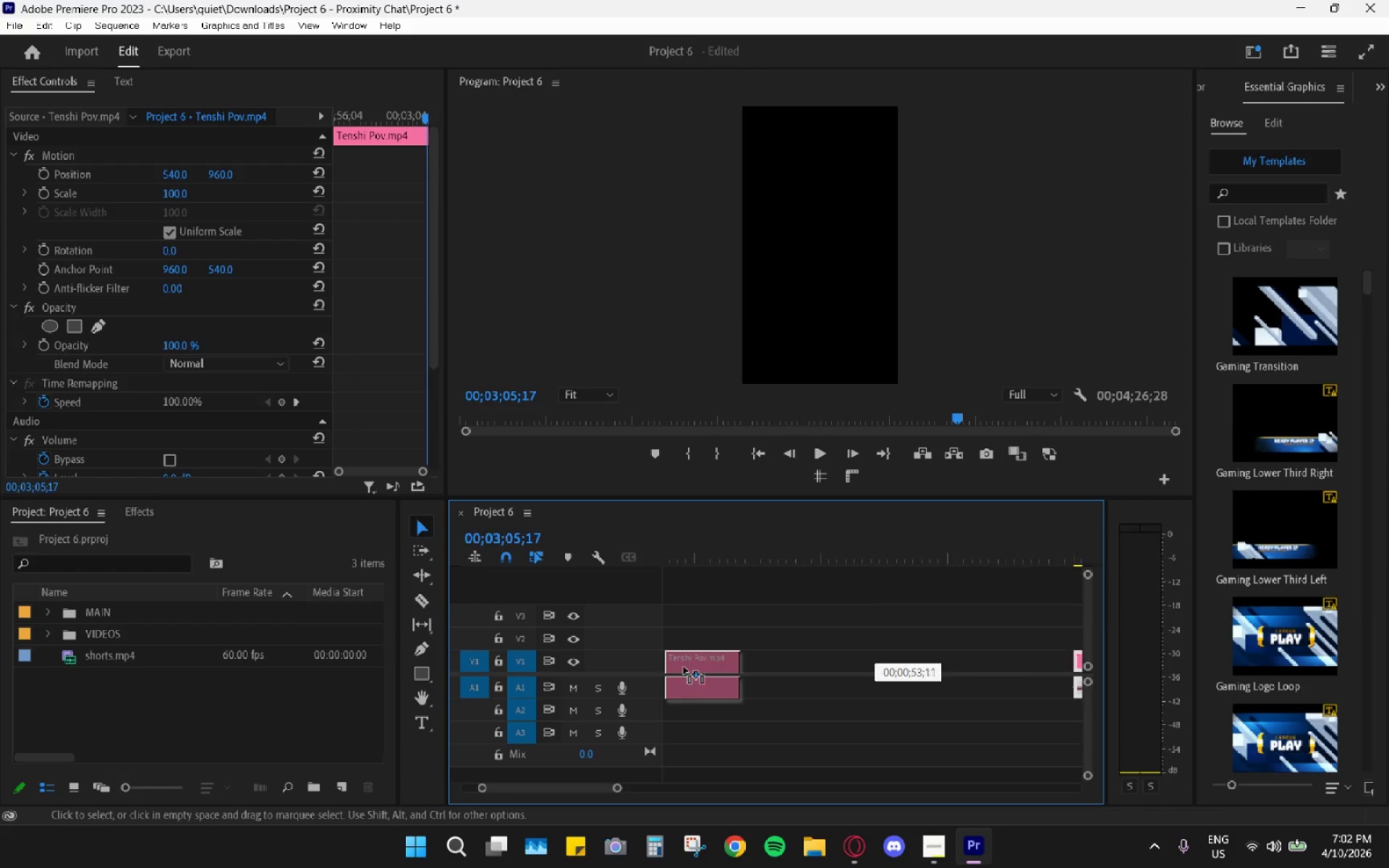 
left_click_drag(start_coordinate=[694, 663], to_coordinate=[709, 659])
 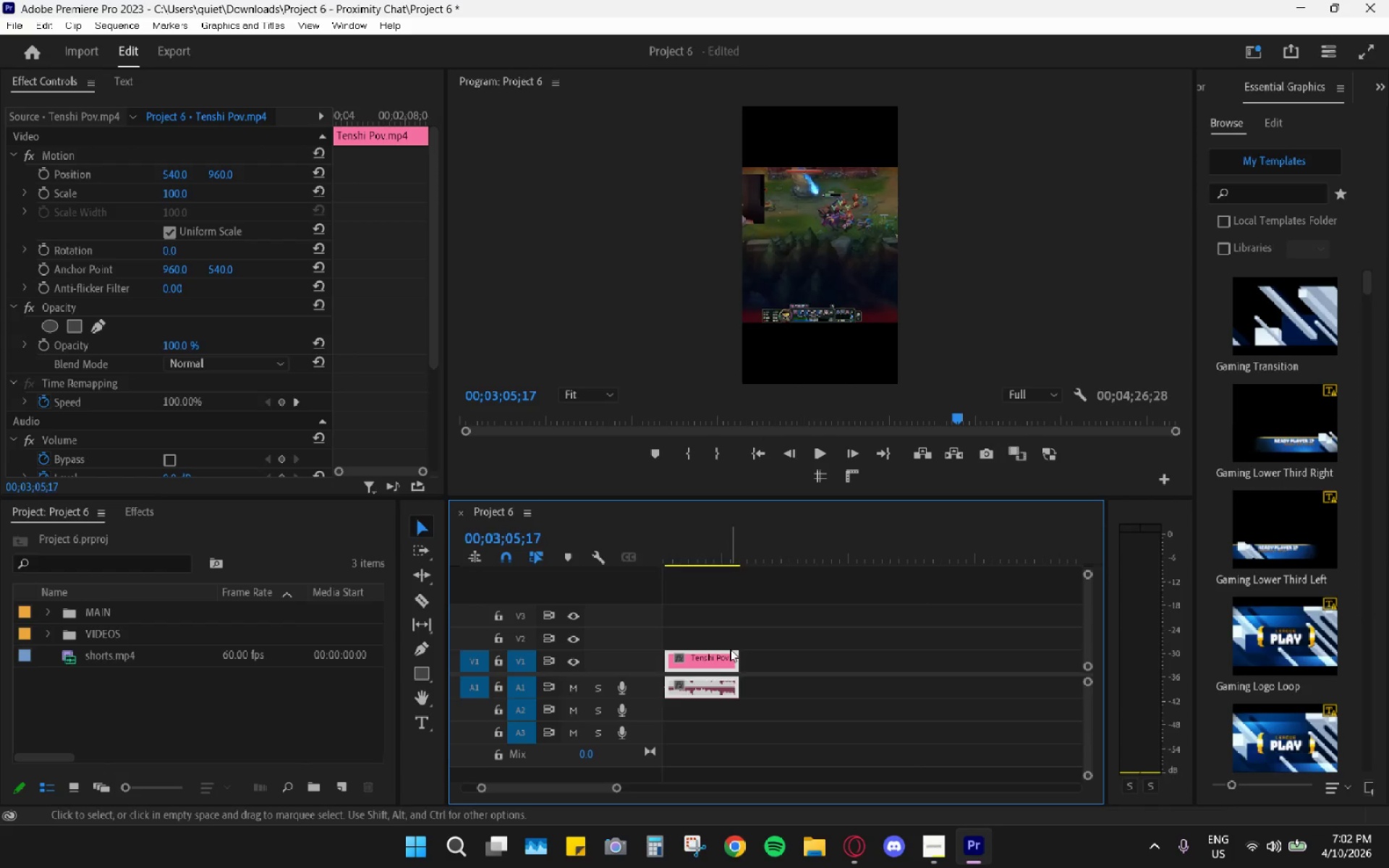 
hold_key(key=AltLeft, duration=0.62)
scroll: coordinate [710, 681], scroll_direction: none, amount: 0.0
 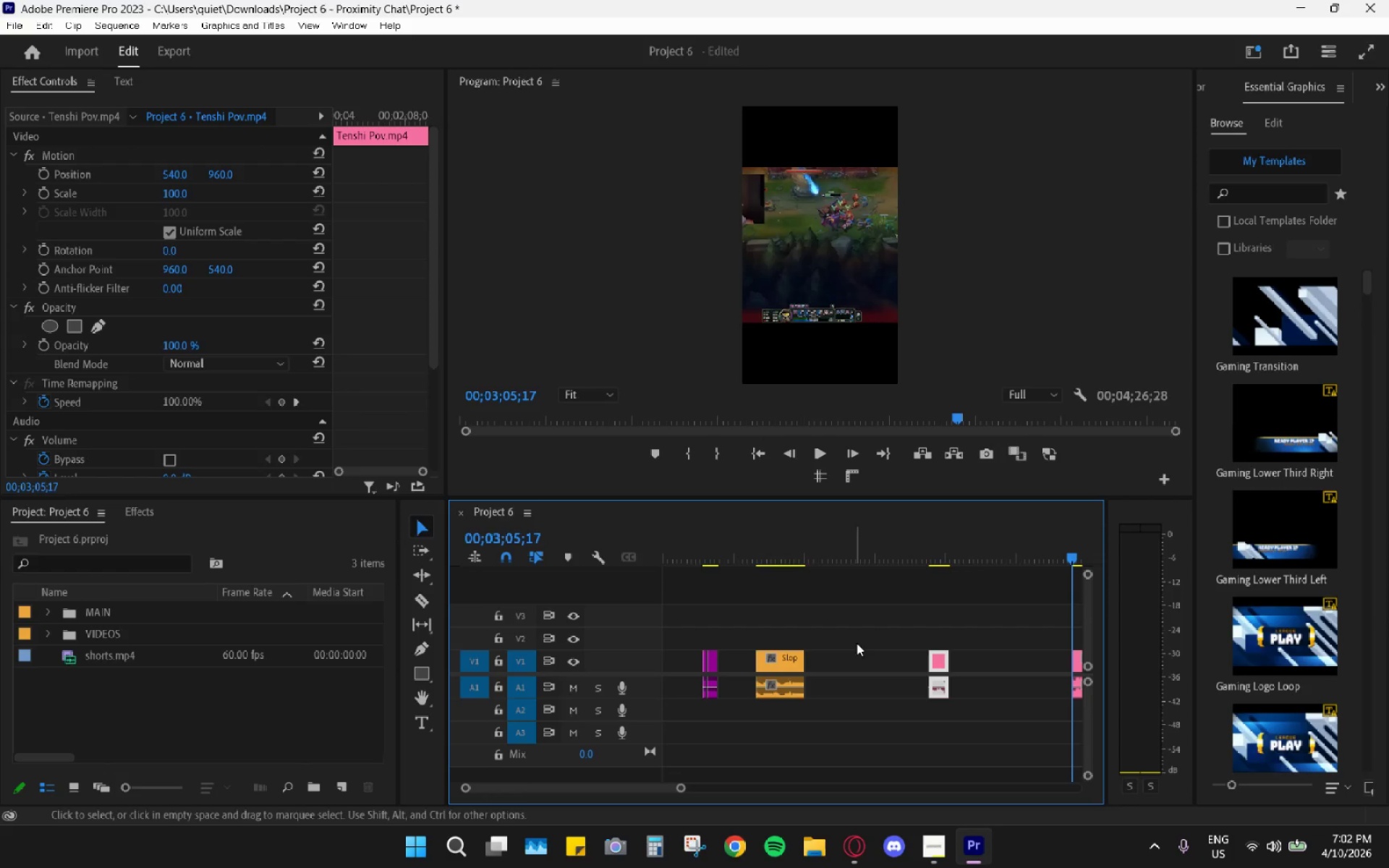 
left_click_drag(start_coordinate=[940, 665], to_coordinate=[674, 661])
 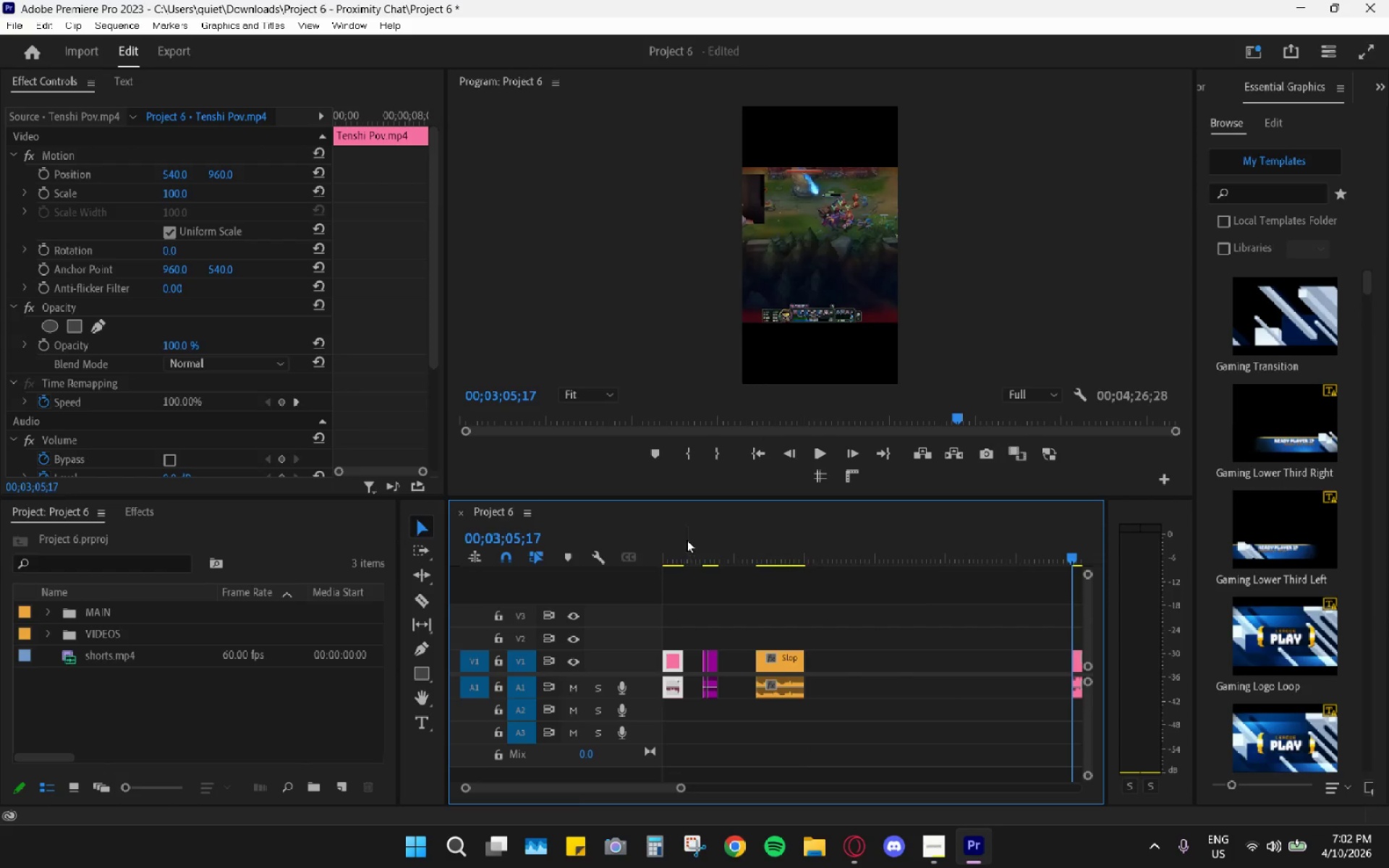 
left_click_drag(start_coordinate=[689, 539], to_coordinate=[657, 553])
 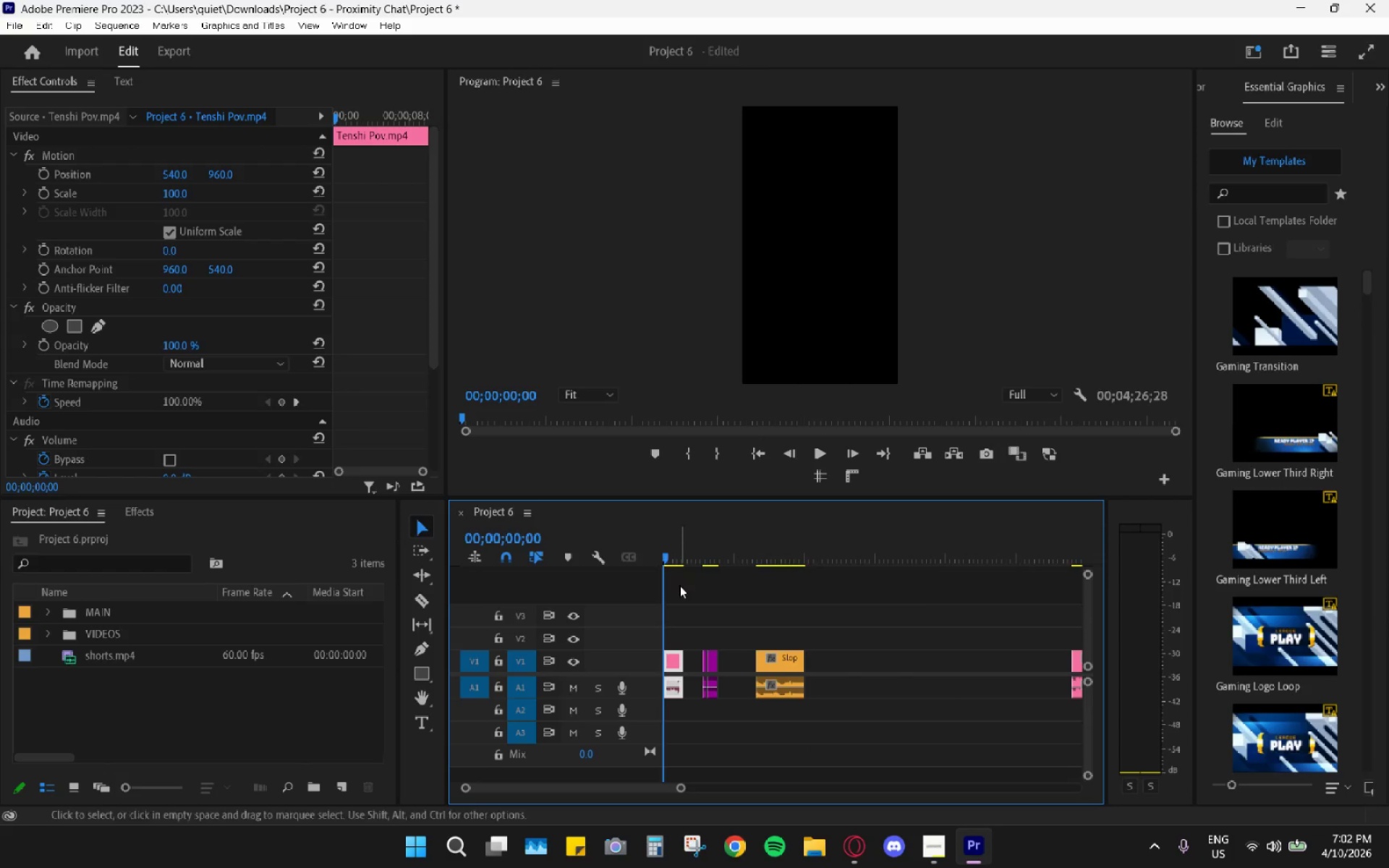 
key(Space)
 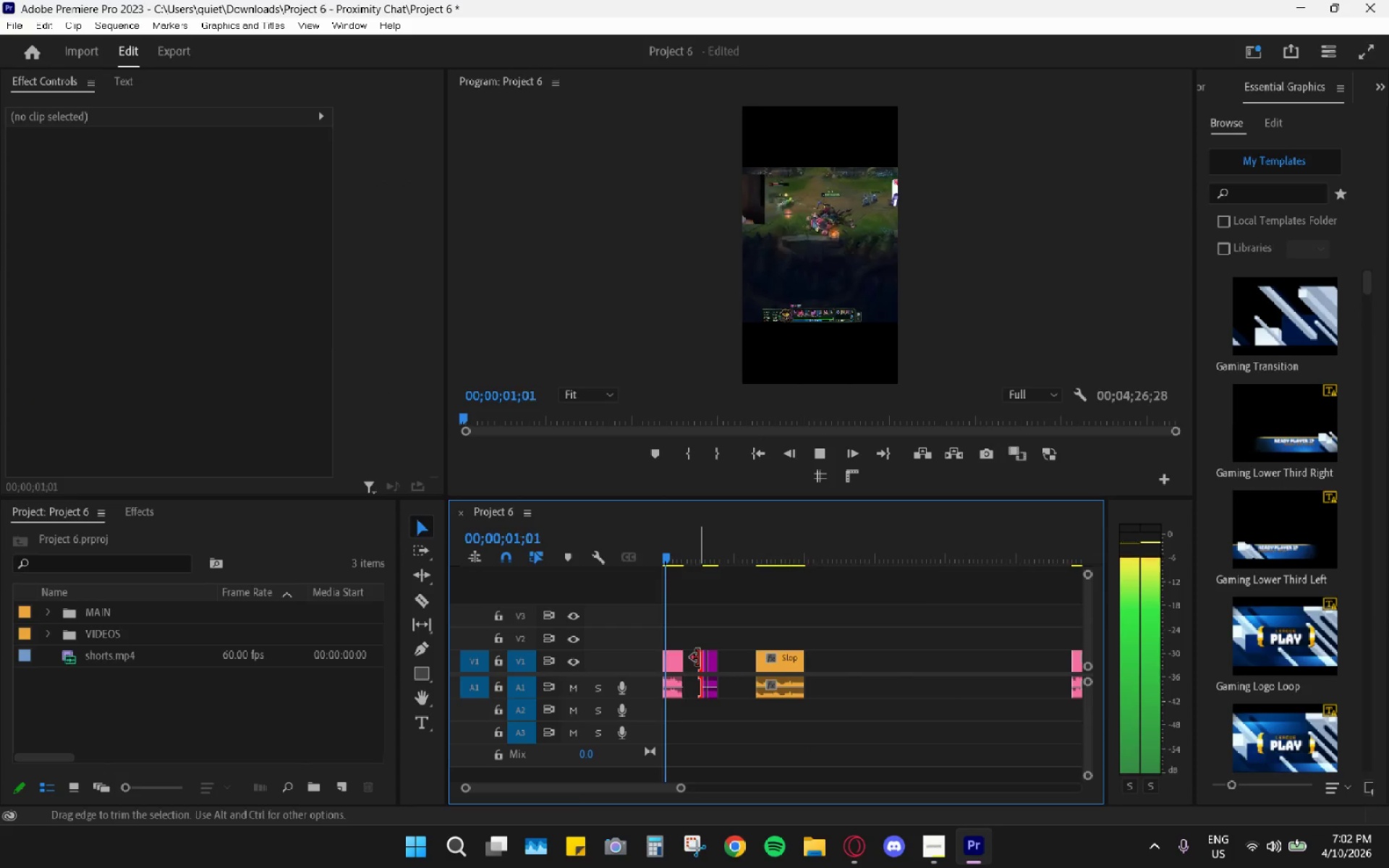 
left_click_drag(start_coordinate=[694, 661], to_coordinate=[689, 665])
 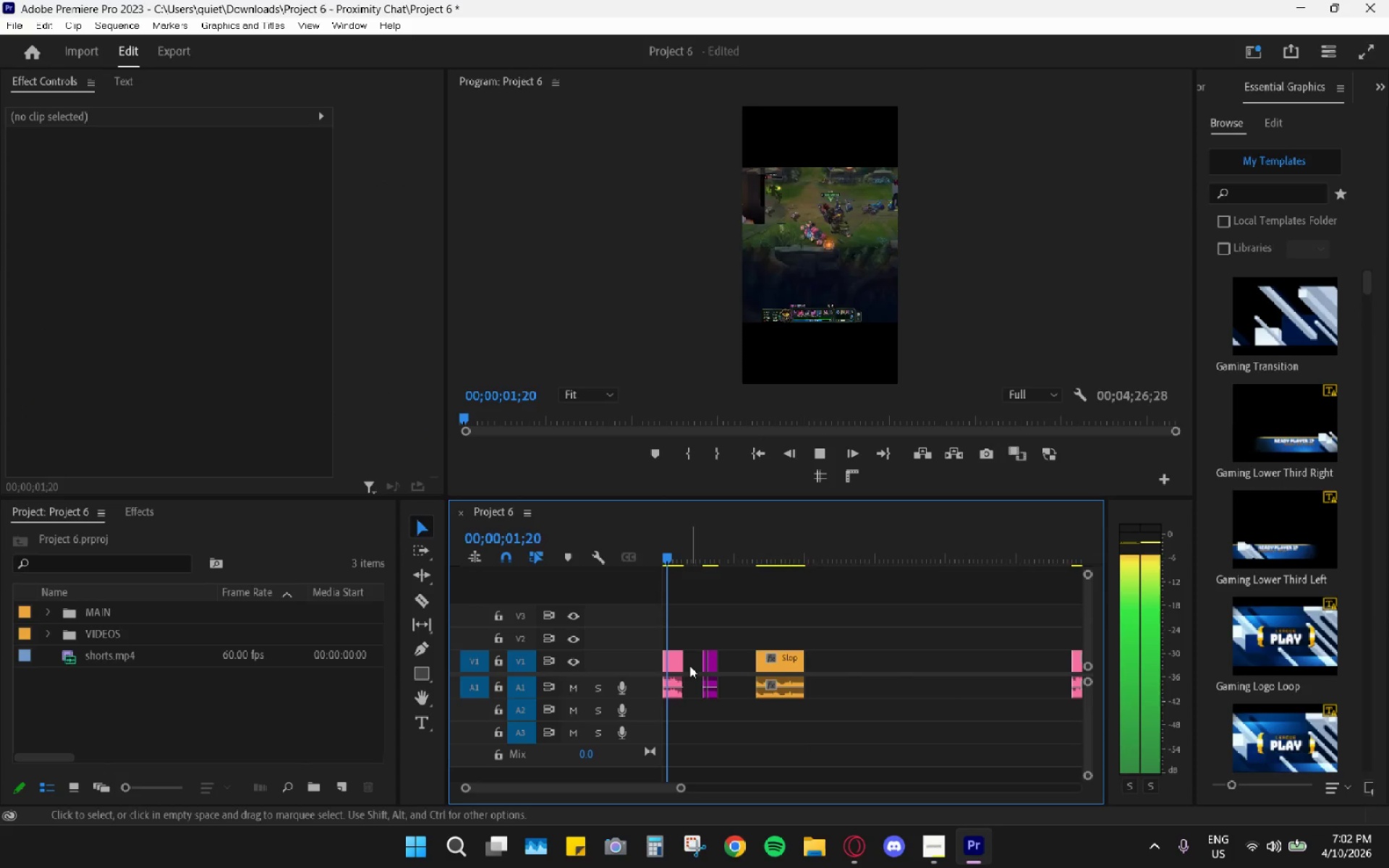 
double_click([689, 665])
 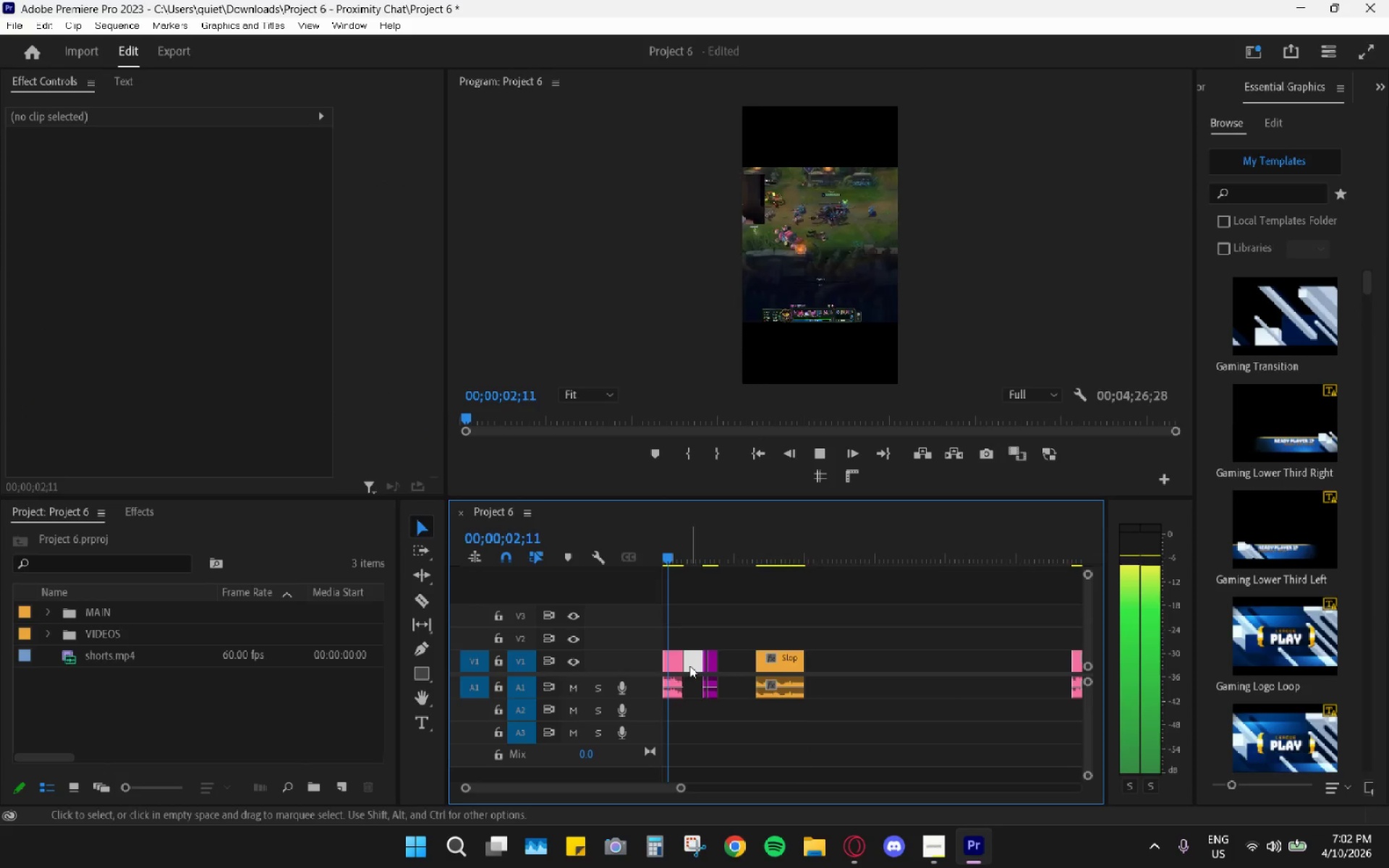 
key(H)
 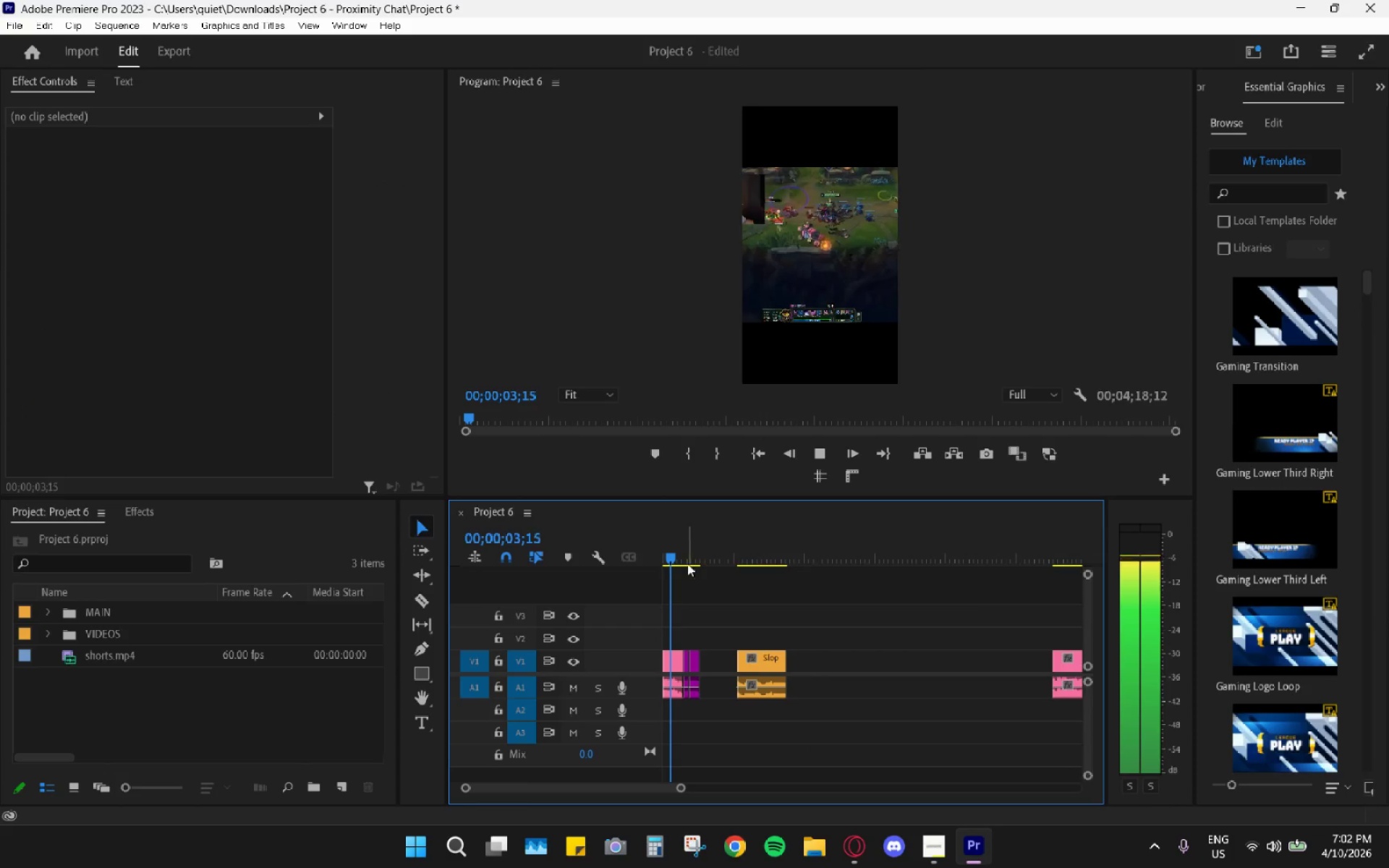 
hold_key(key=AltLeft, duration=1.51)
hold_key(key=AltLeft, duration=1.28)
scroll: coordinate [692, 652], scroll_direction: up, amount: 12.0
 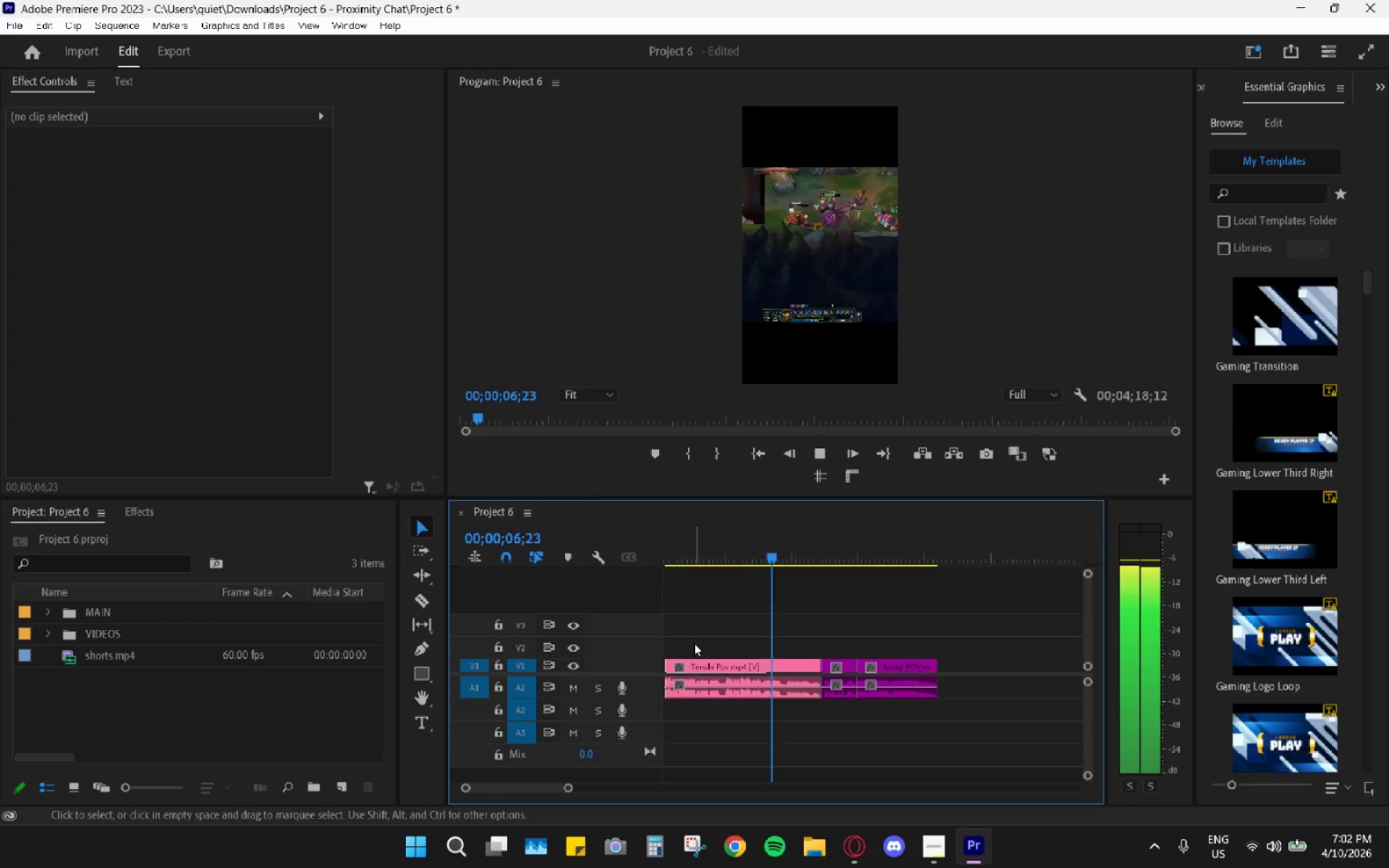 
hold_key(key=AltLeft, duration=0.83)
scroll: coordinate [827, 667], scroll_direction: up, amount: 9.0
 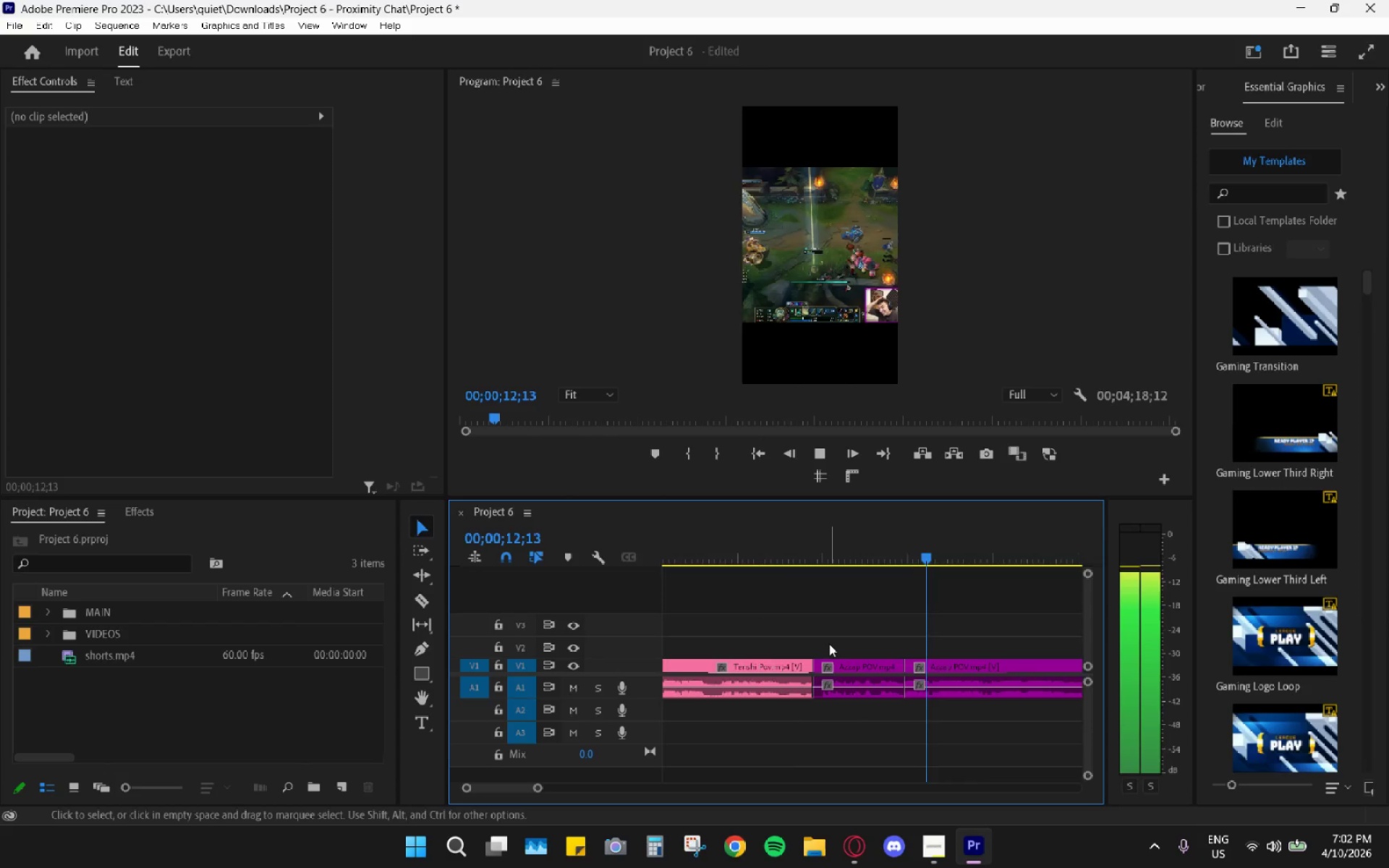 
key(Space)
 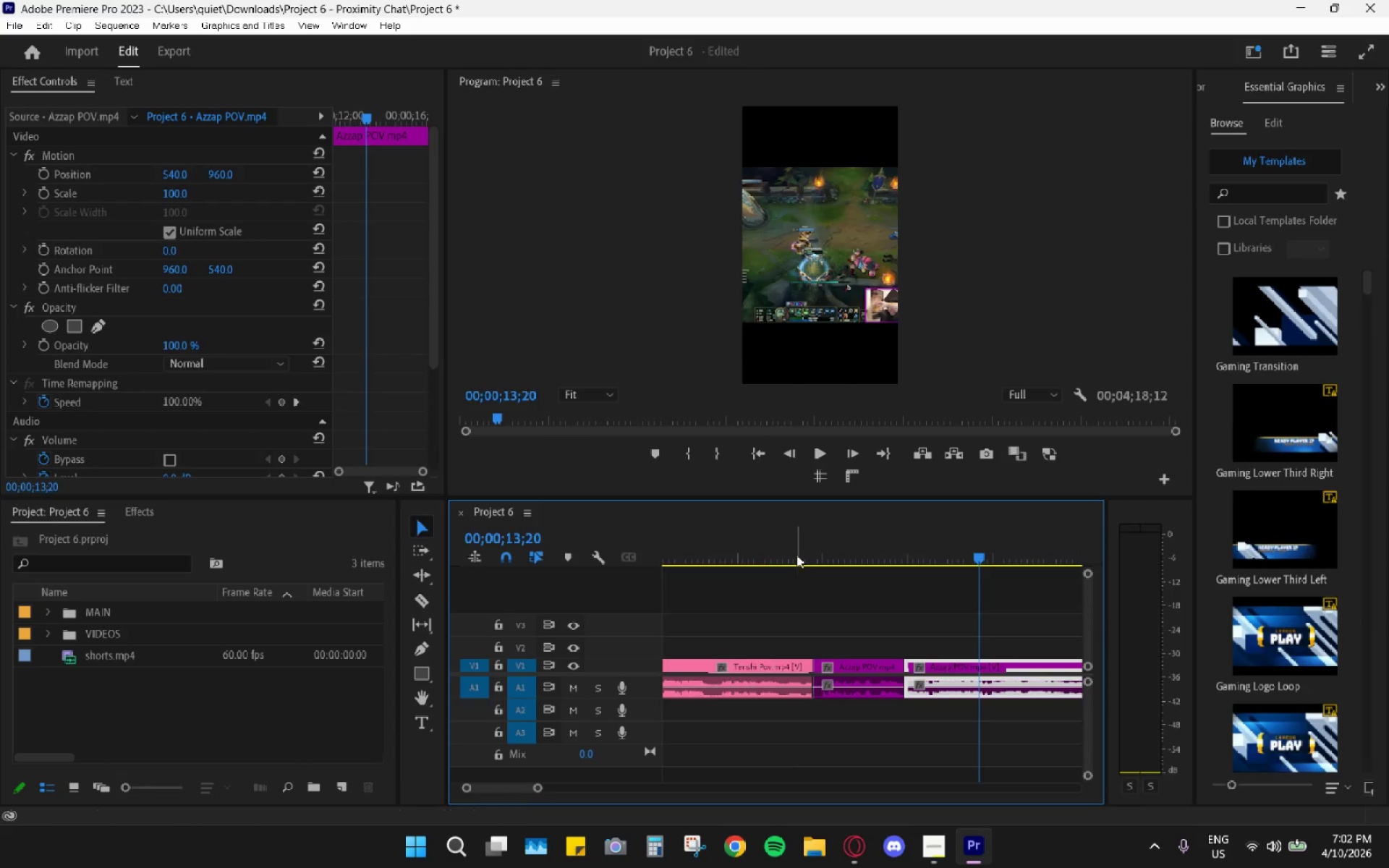 
left_click_drag(start_coordinate=[797, 553], to_coordinate=[808, 562])
 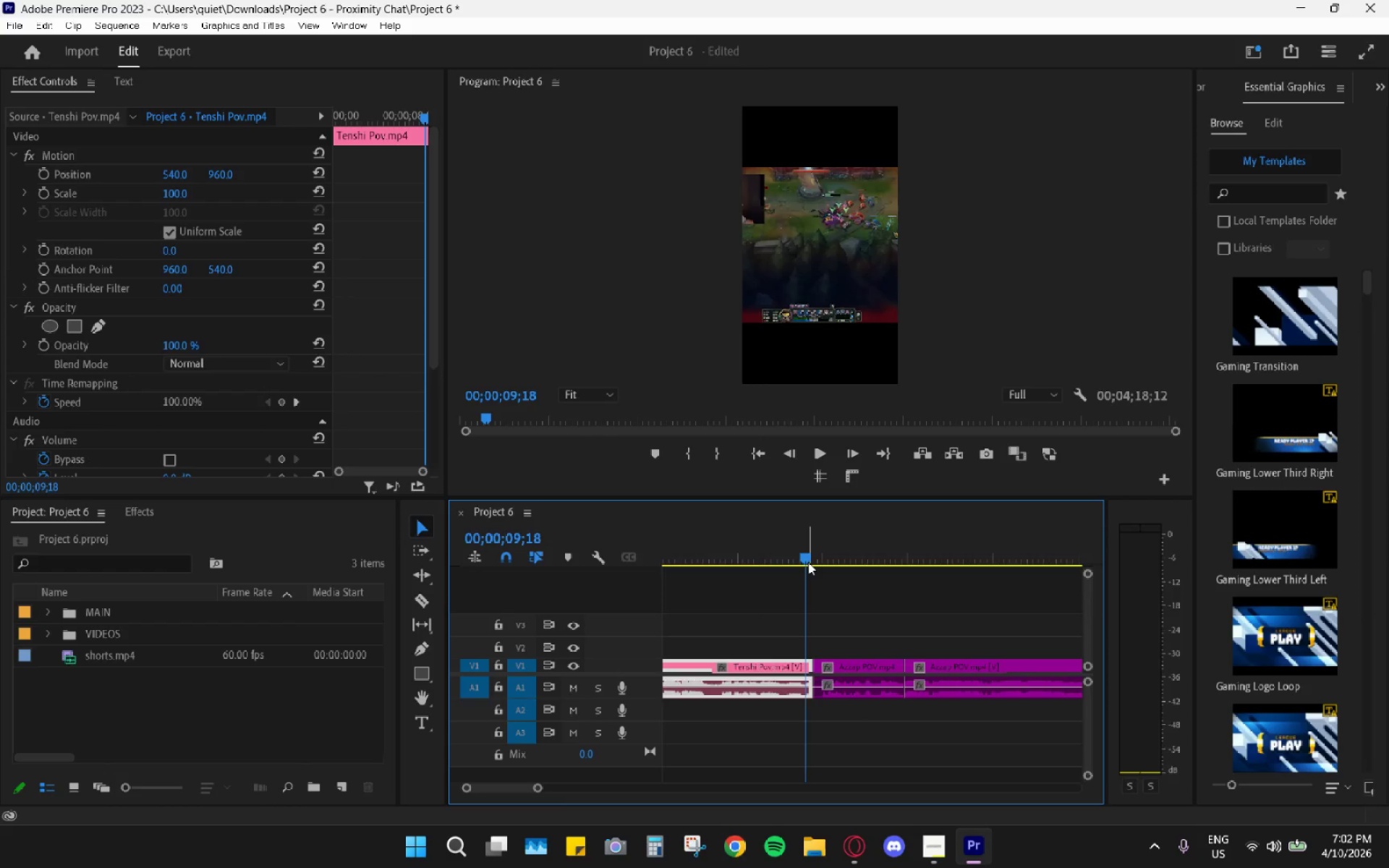 
key(Space)
 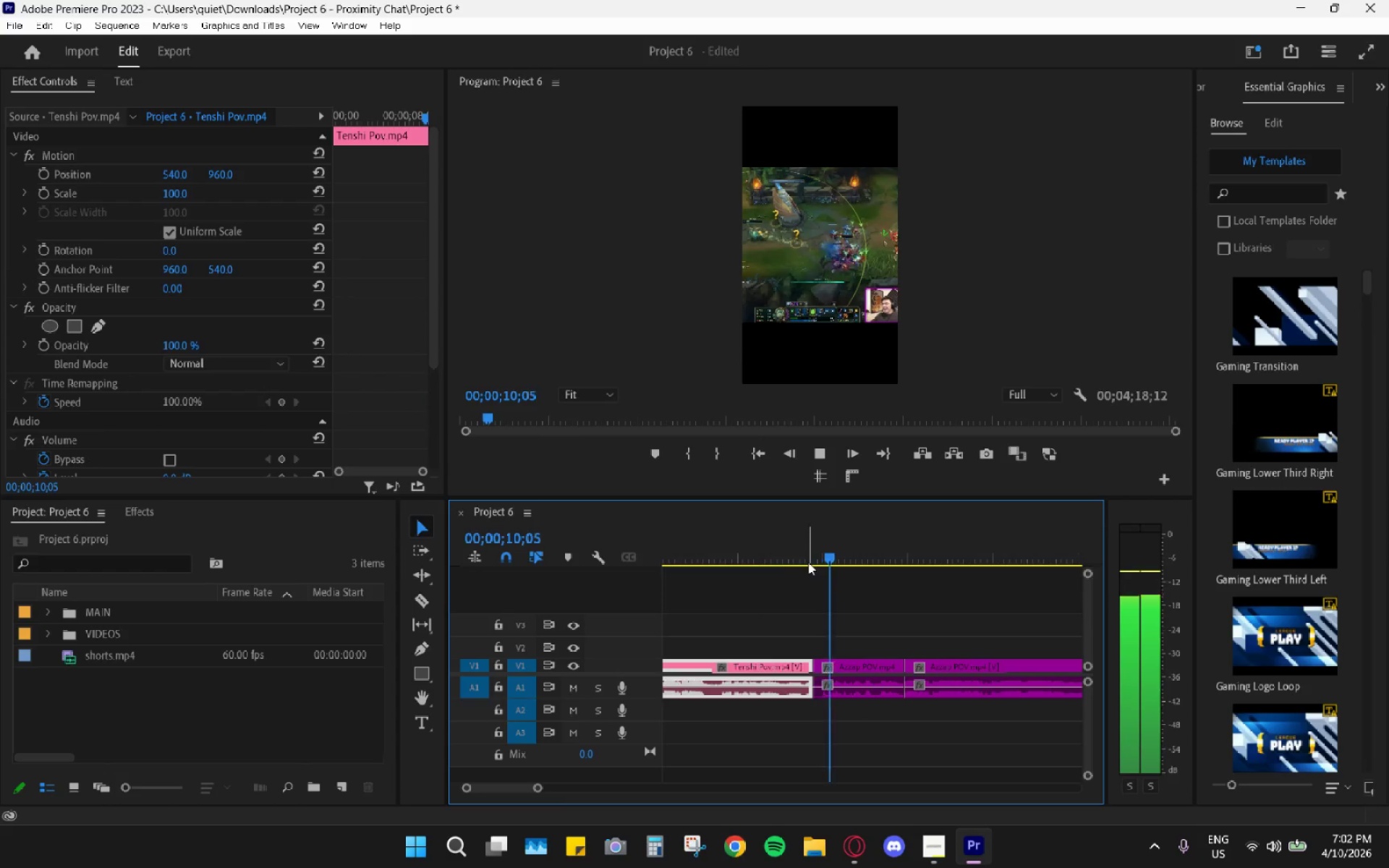 
left_click_drag(start_coordinate=[778, 547], to_coordinate=[757, 547])
 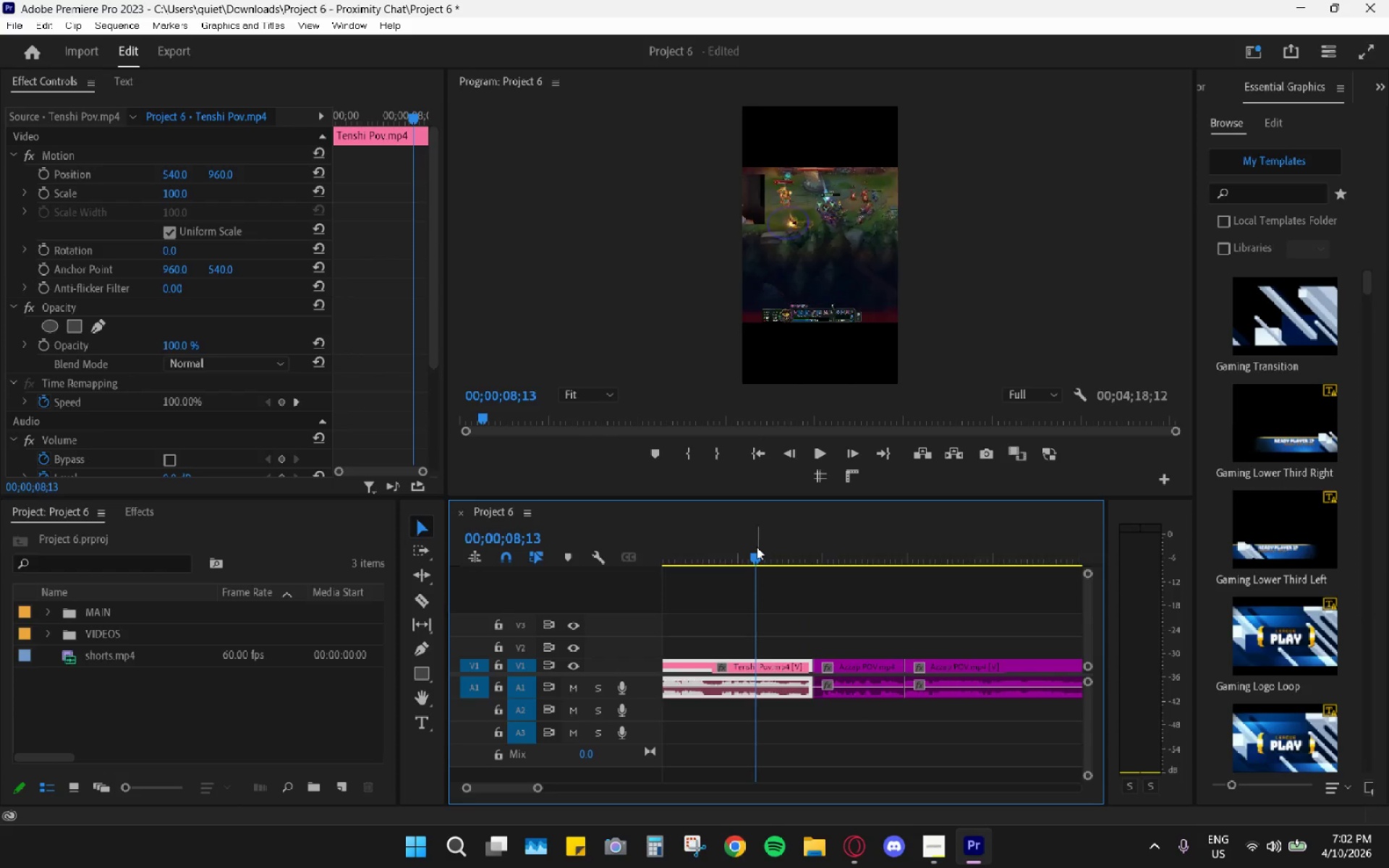 
key(Space)
 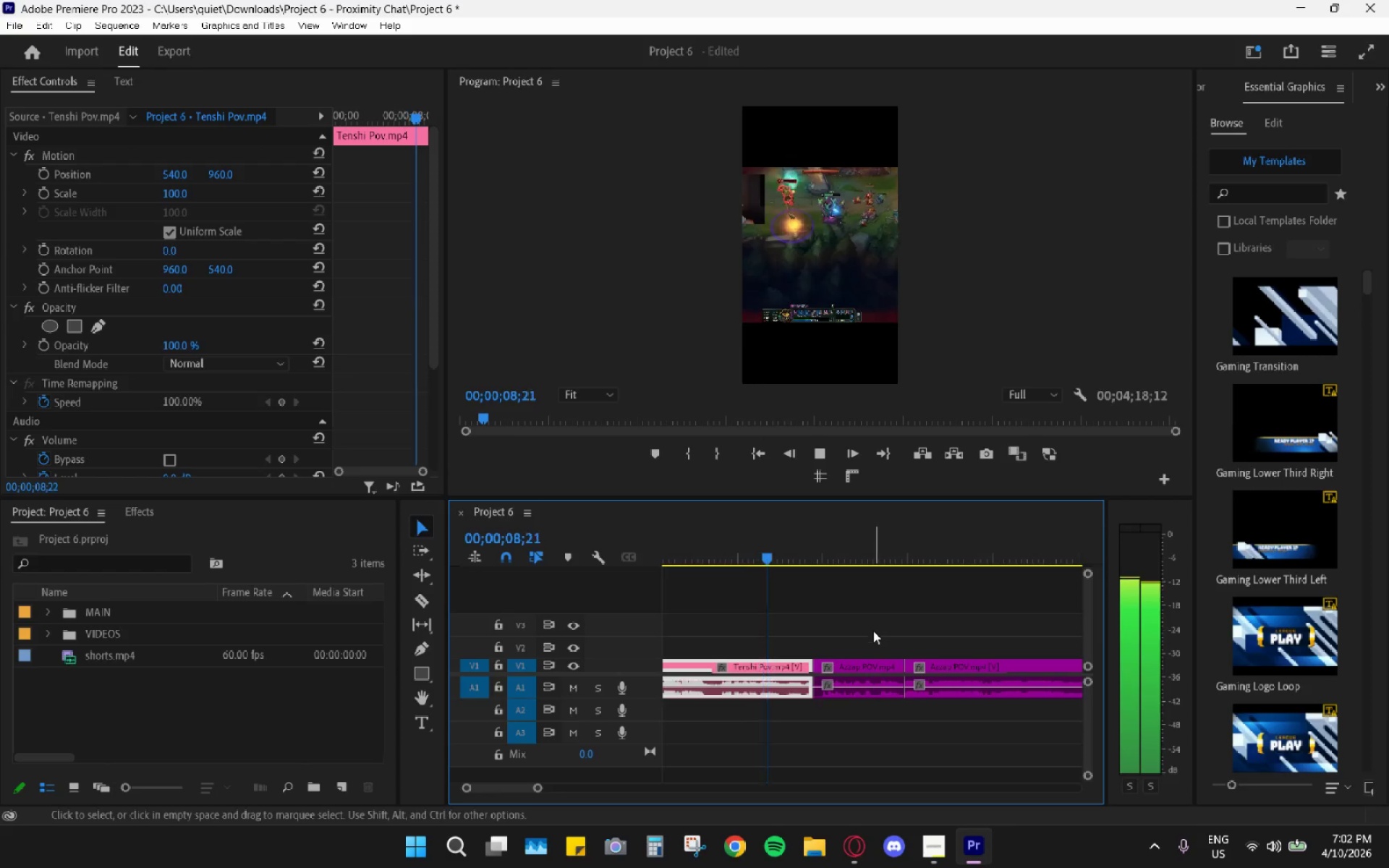 
key(Alt+AltLeft)
 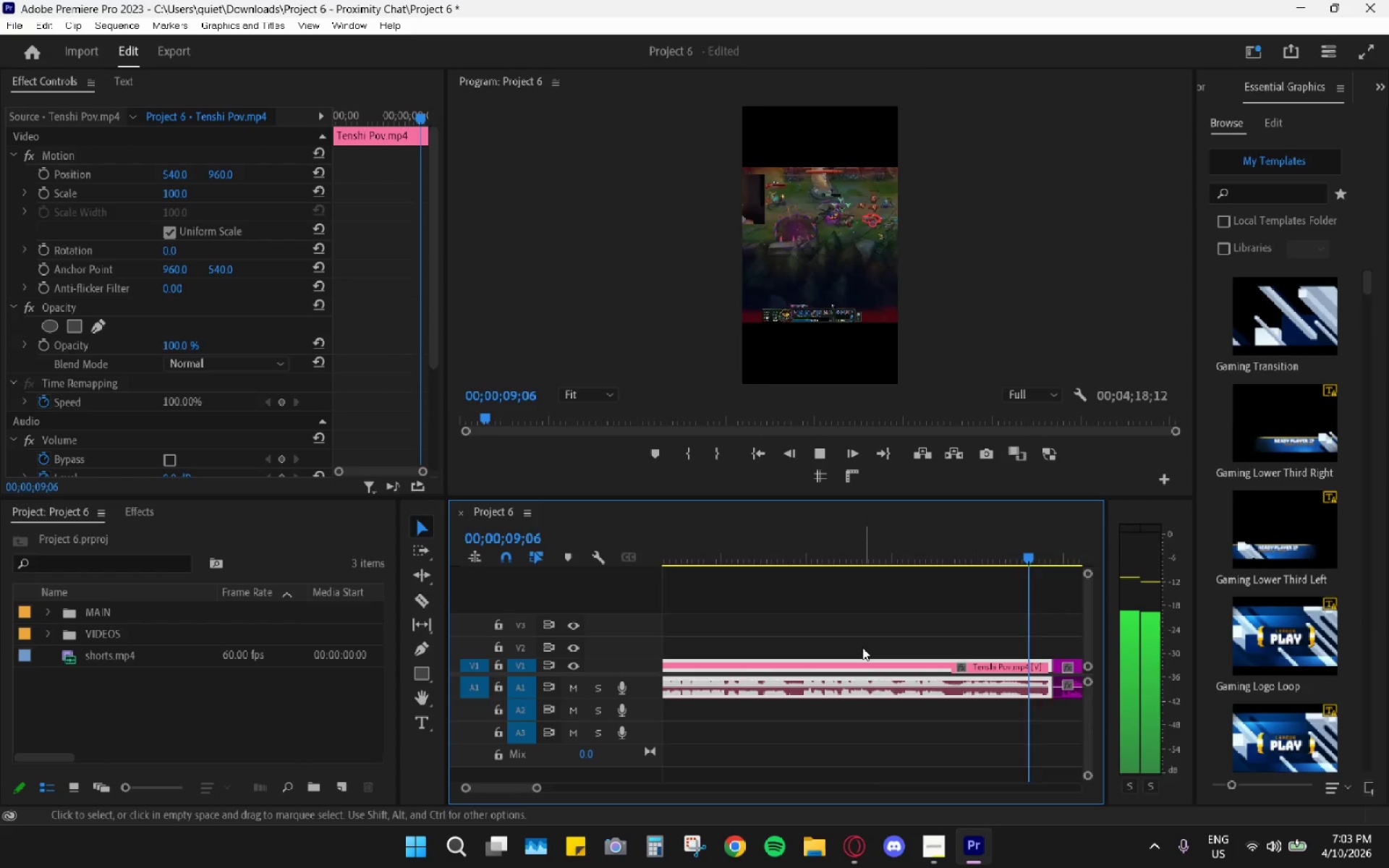 
hold_key(key=AltLeft, duration=0.81)
 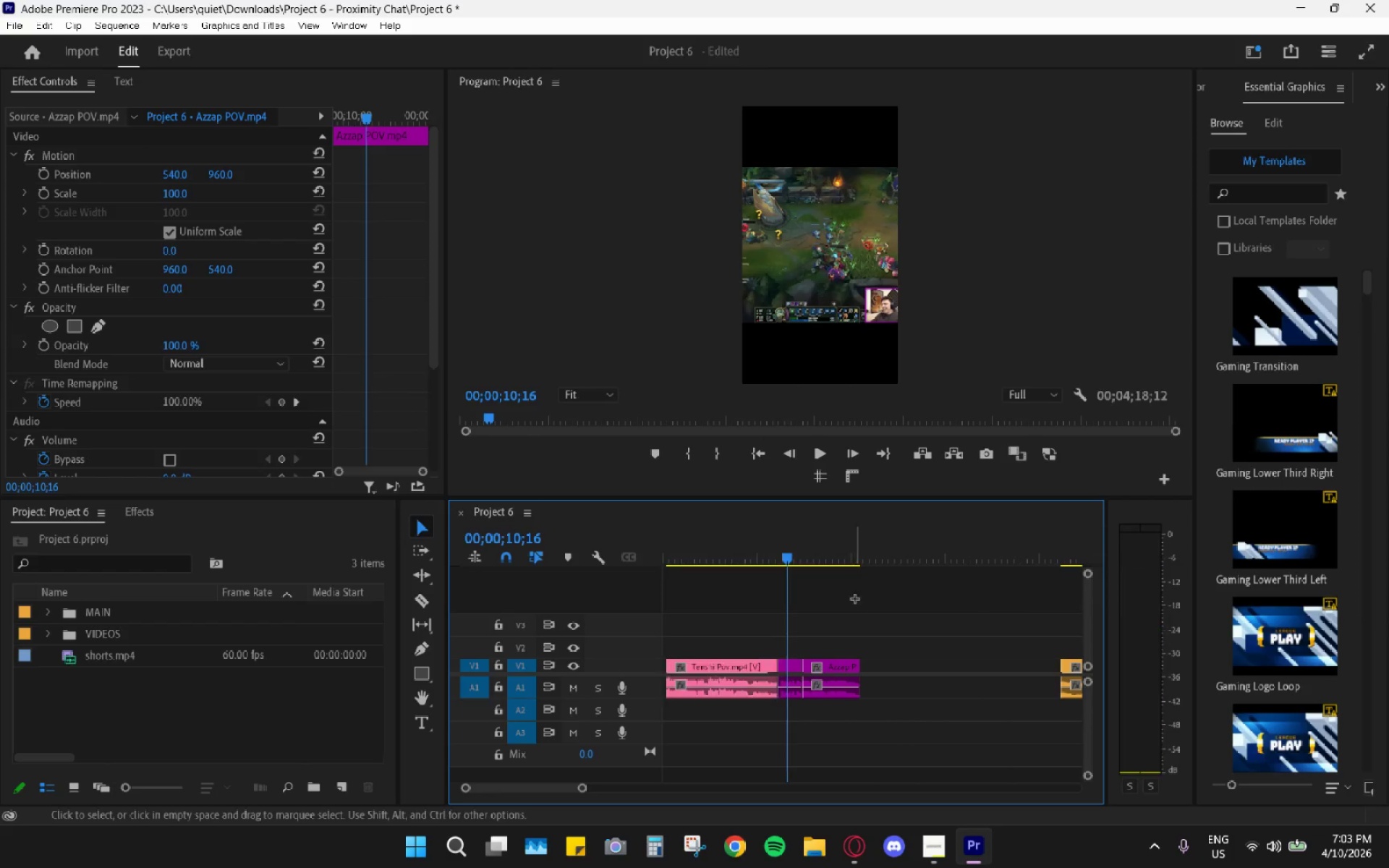 
scroll: coordinate [843, 652], scroll_direction: down, amount: 17.0
 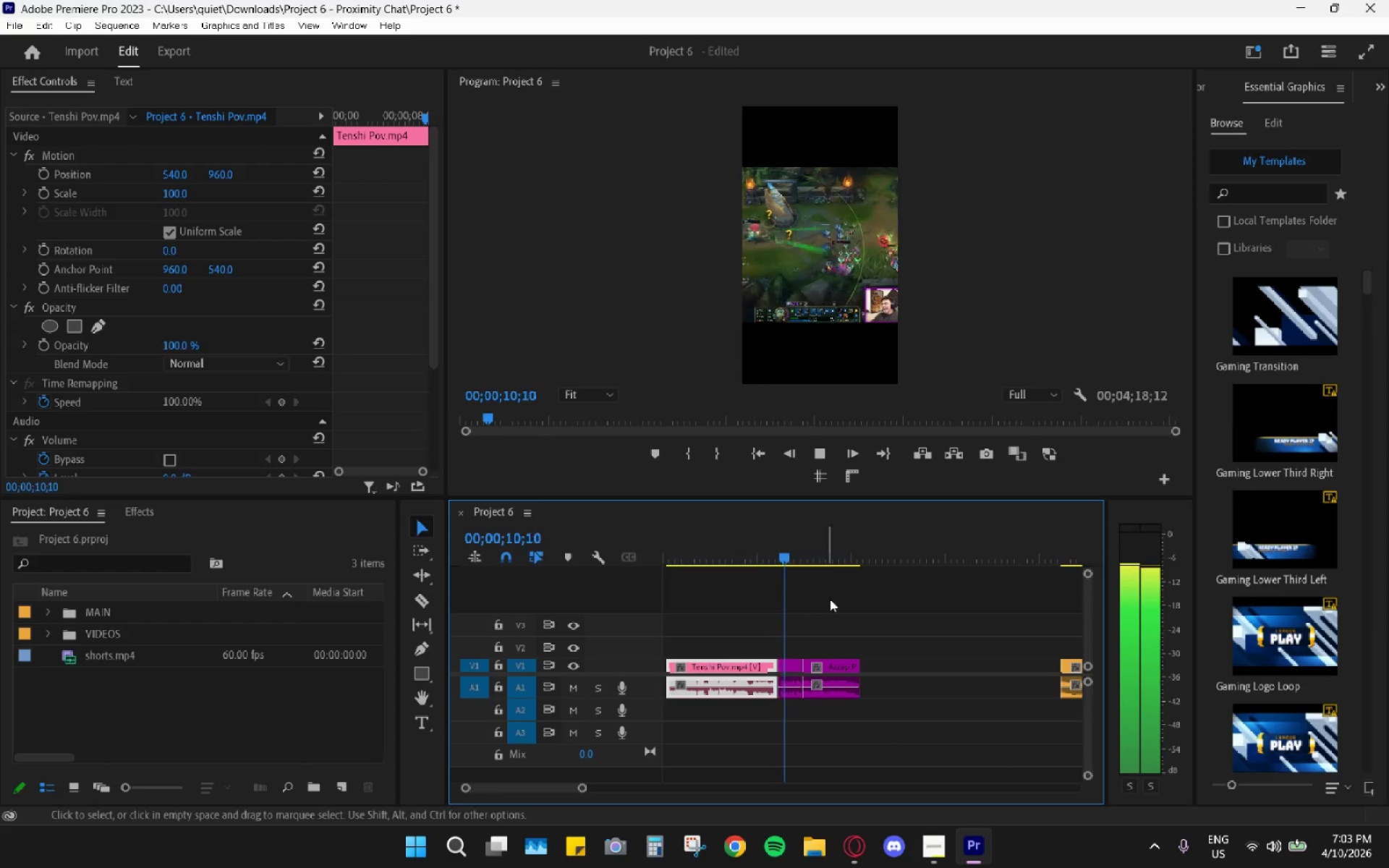 
key(Space)
 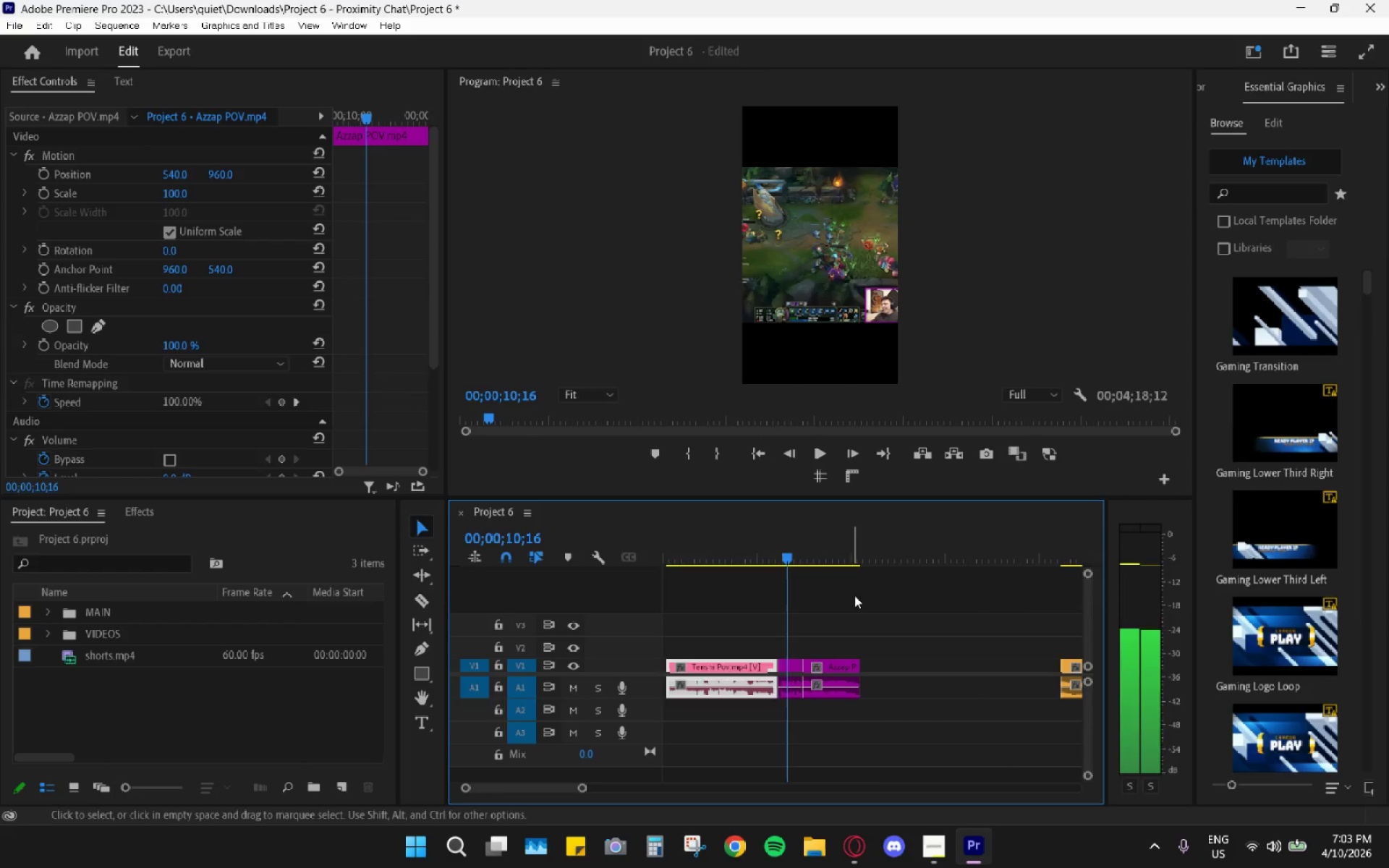 
left_click_drag(start_coordinate=[854, 595], to_coordinate=[794, 728])
 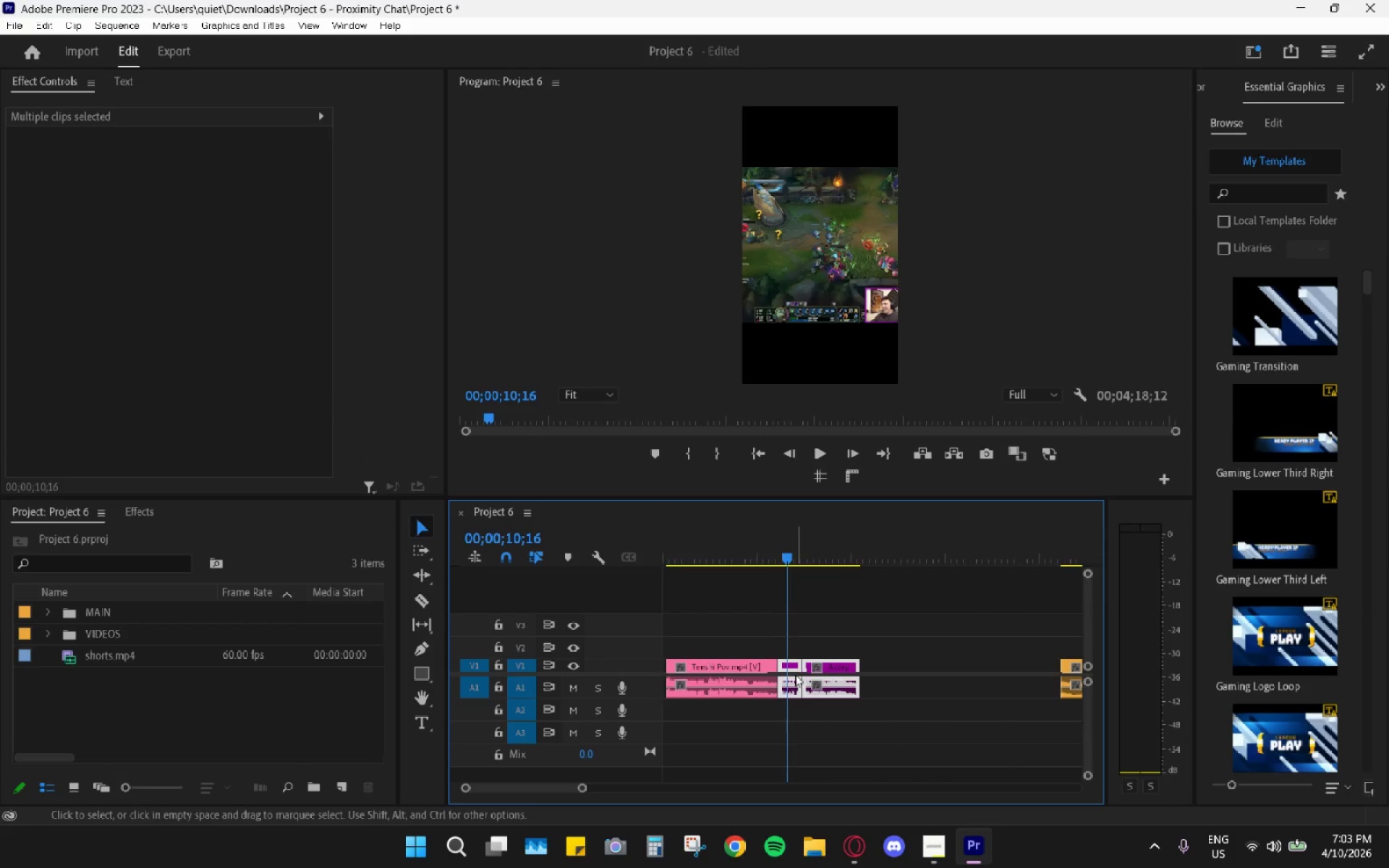 
left_click_drag(start_coordinate=[792, 684], to_coordinate=[896, 681])
 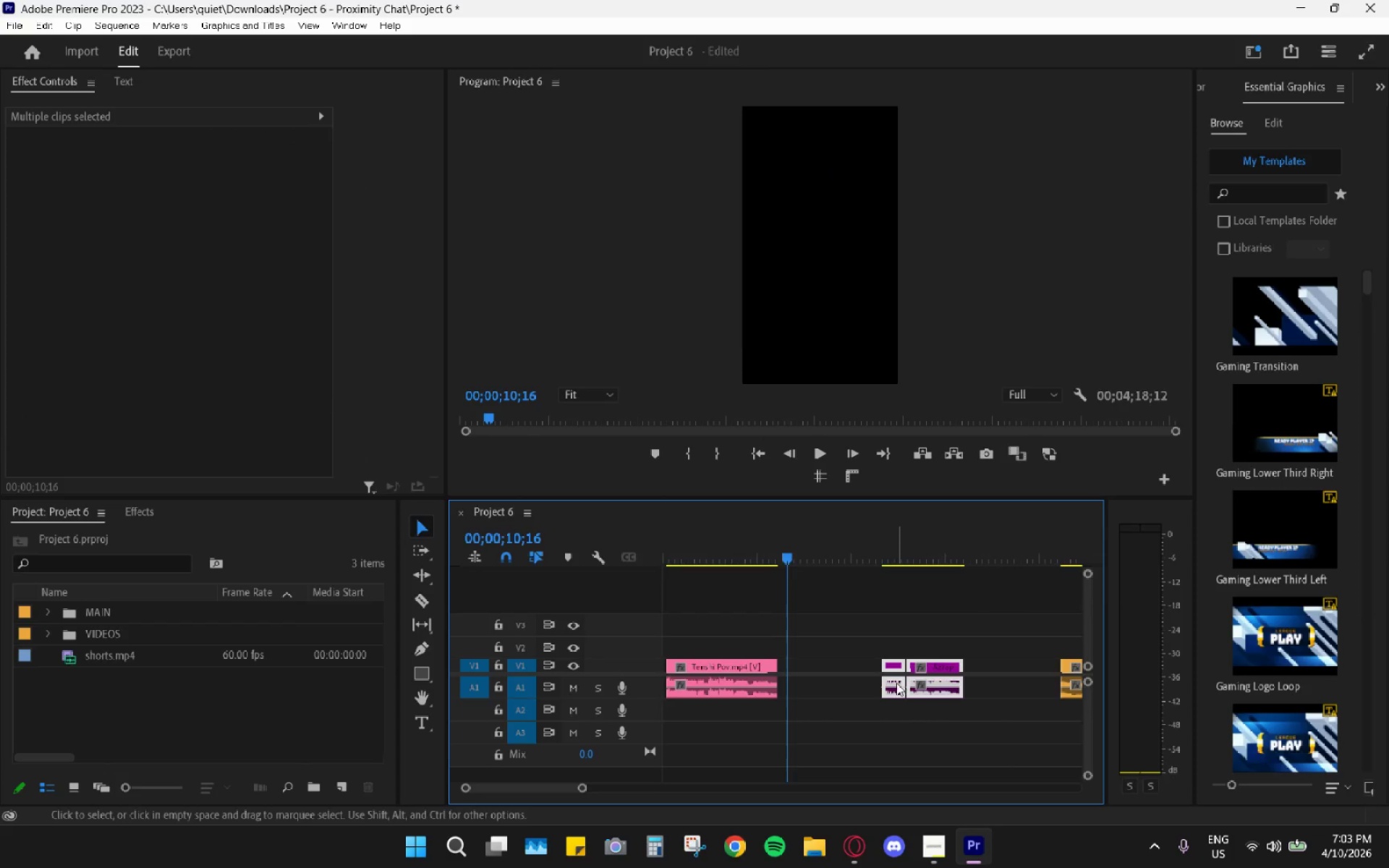 
left_click_drag(start_coordinate=[896, 683], to_coordinate=[967, 694])
 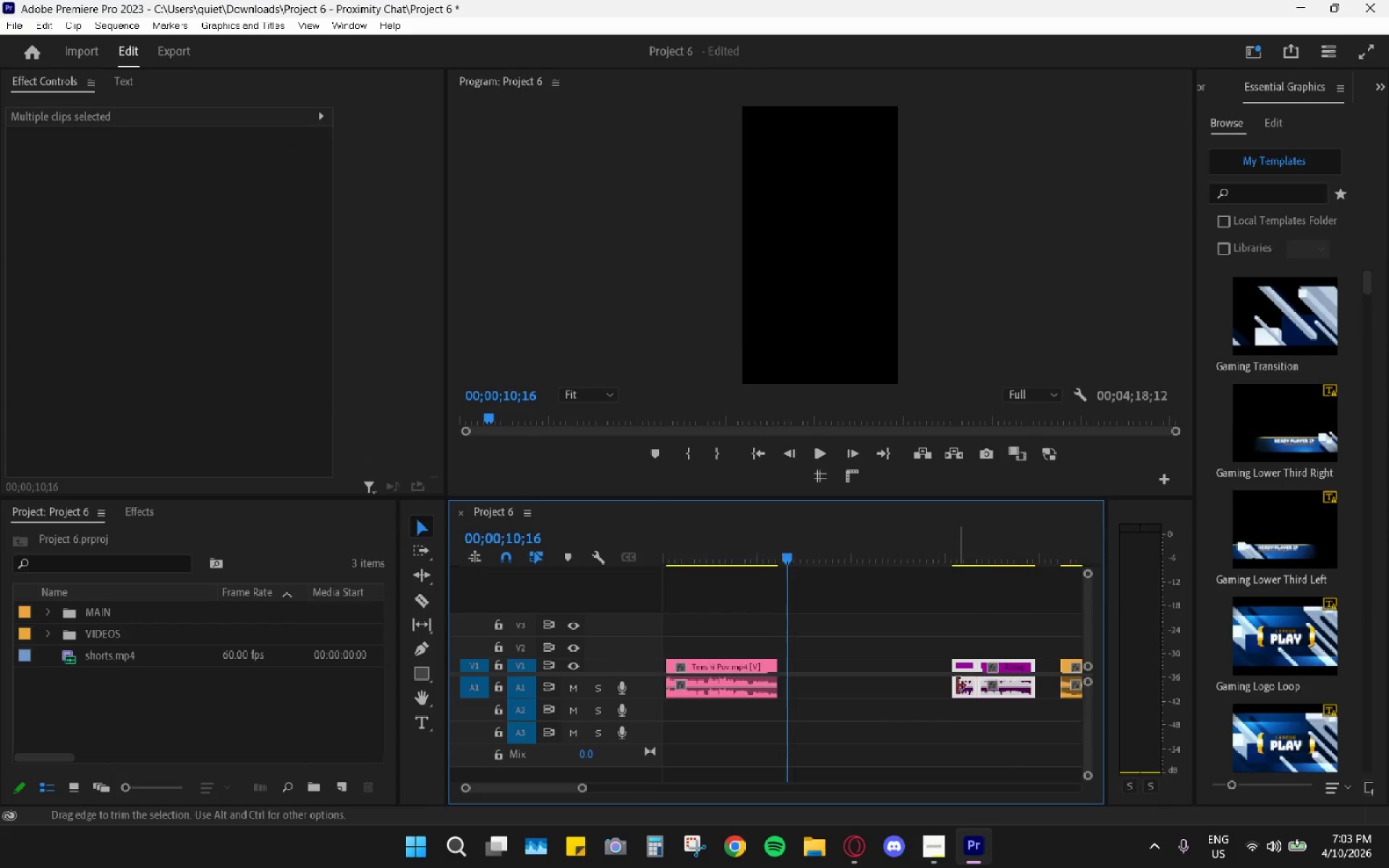 
hold_key(key=AltLeft, duration=1.51)
scroll: coordinate [951, 677], scroll_direction: down, amount: 11.0
 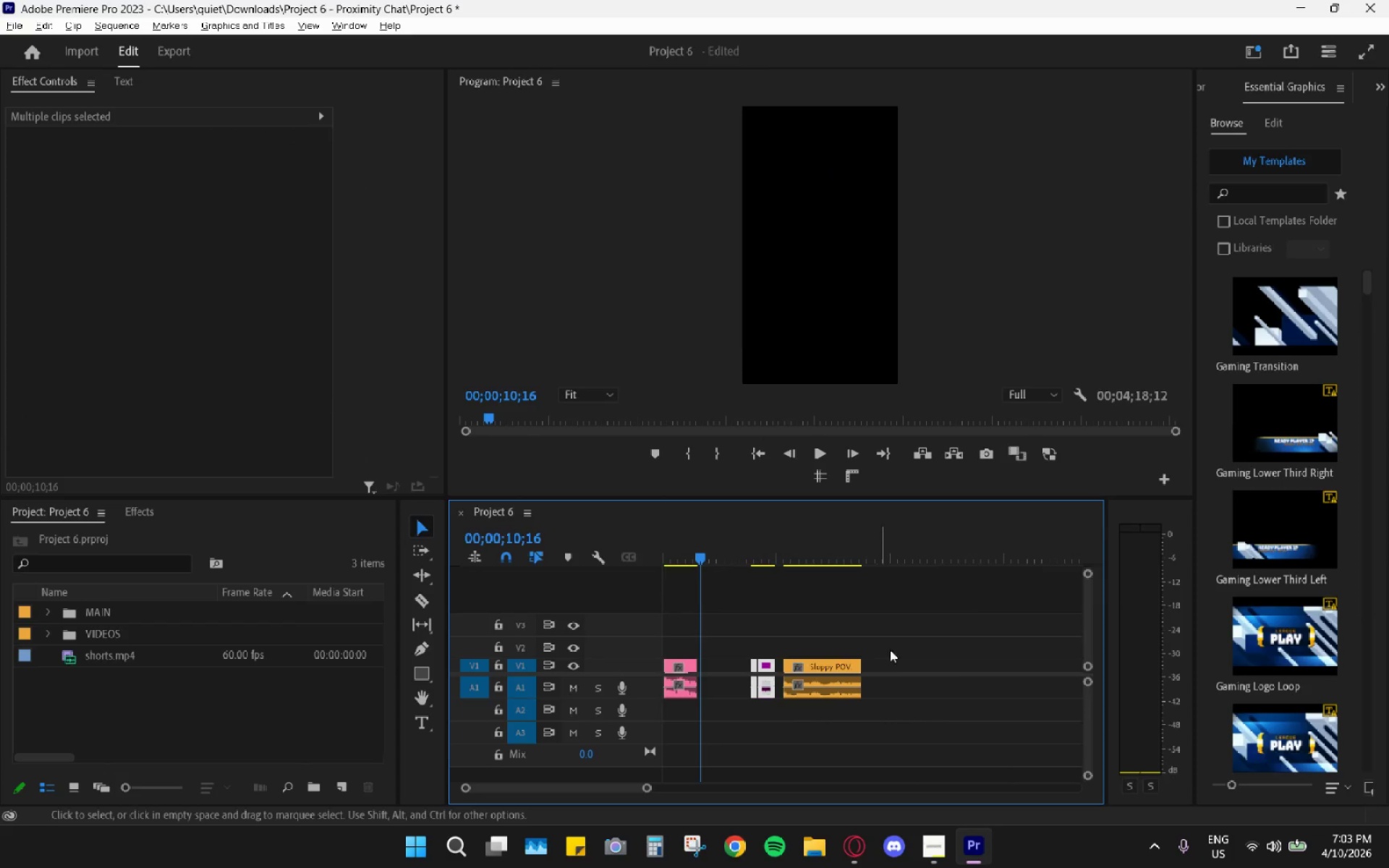 
key(Alt+AltLeft)
 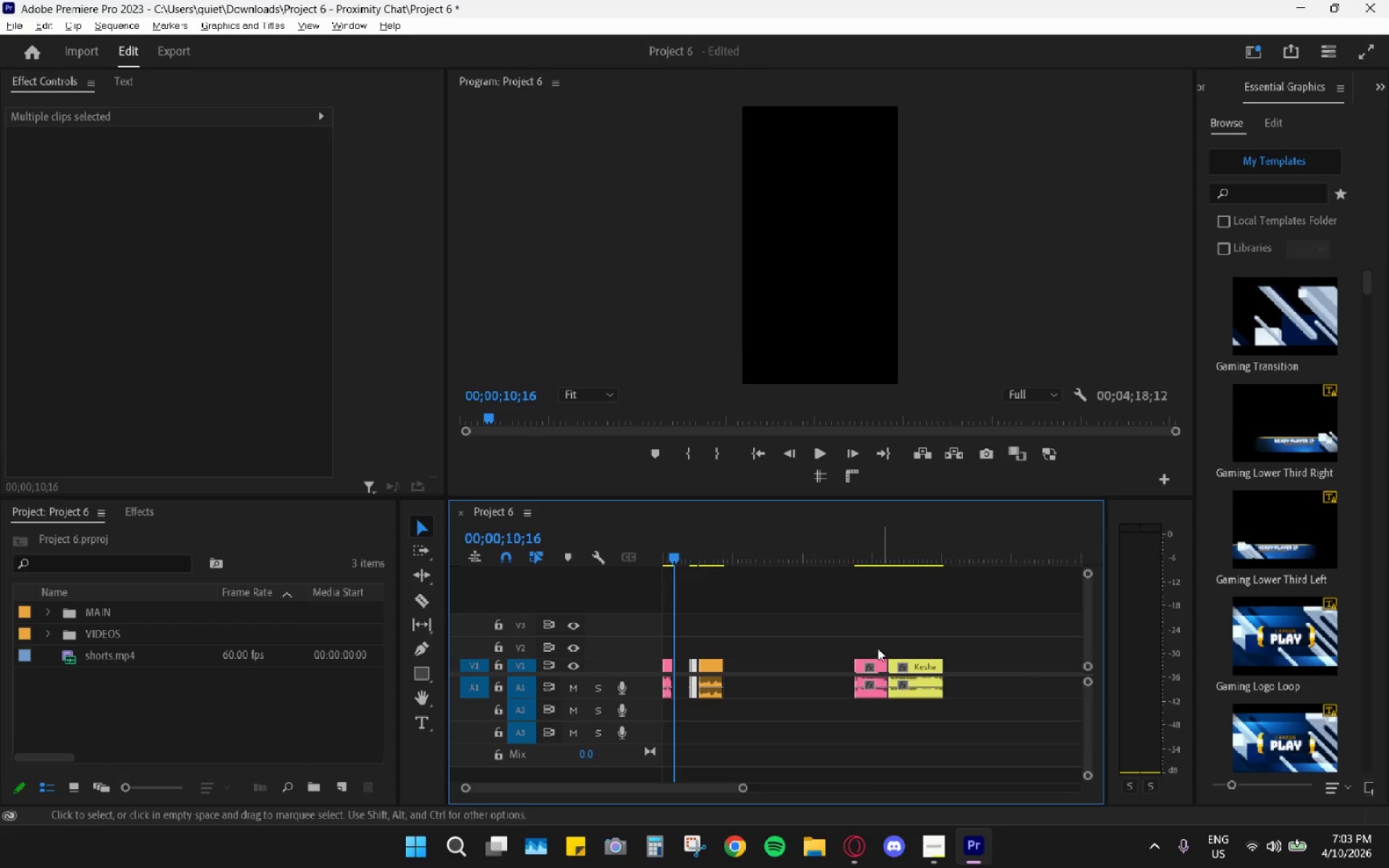 
key(Alt+AltLeft)
 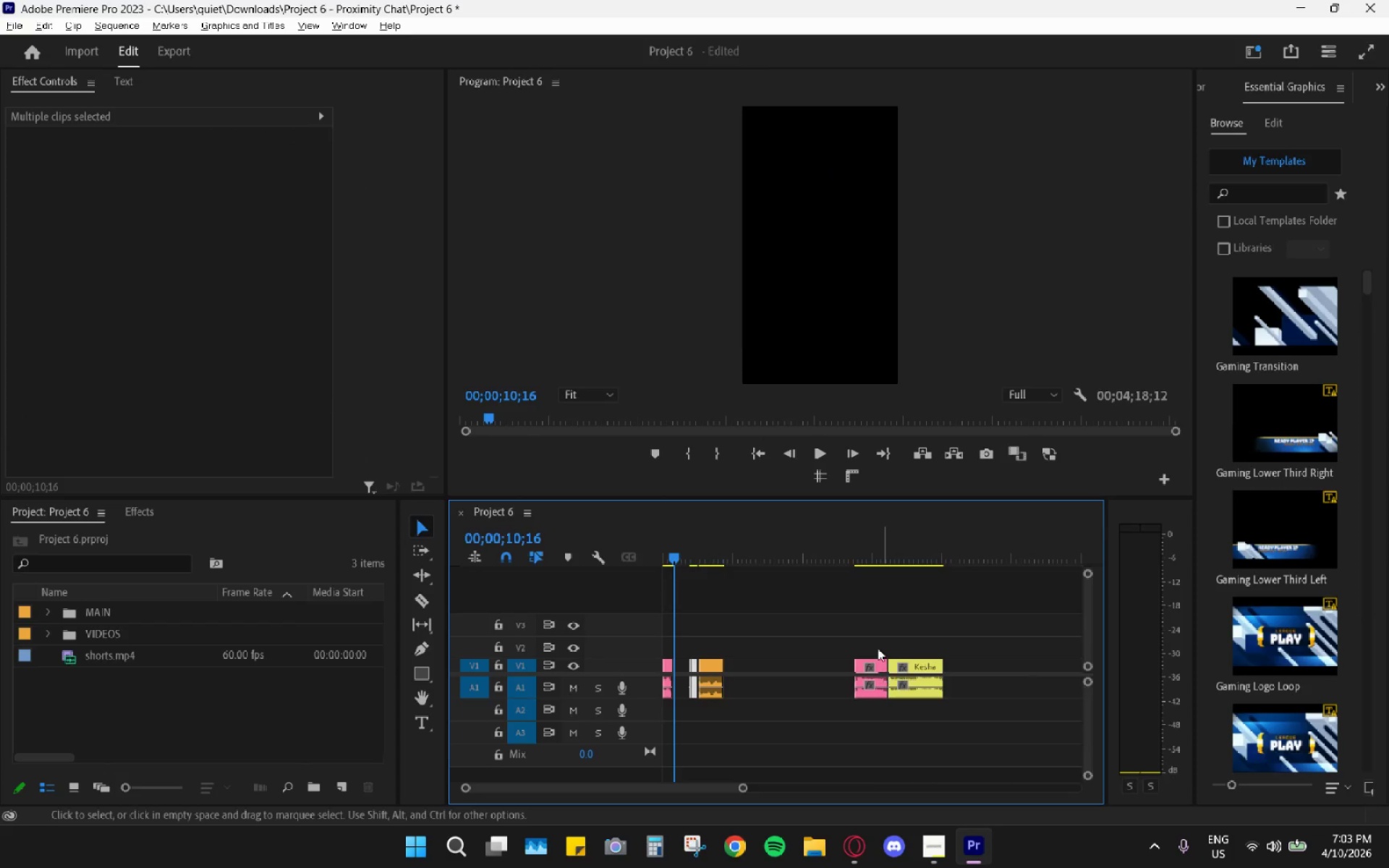 
key(Alt+AltLeft)
 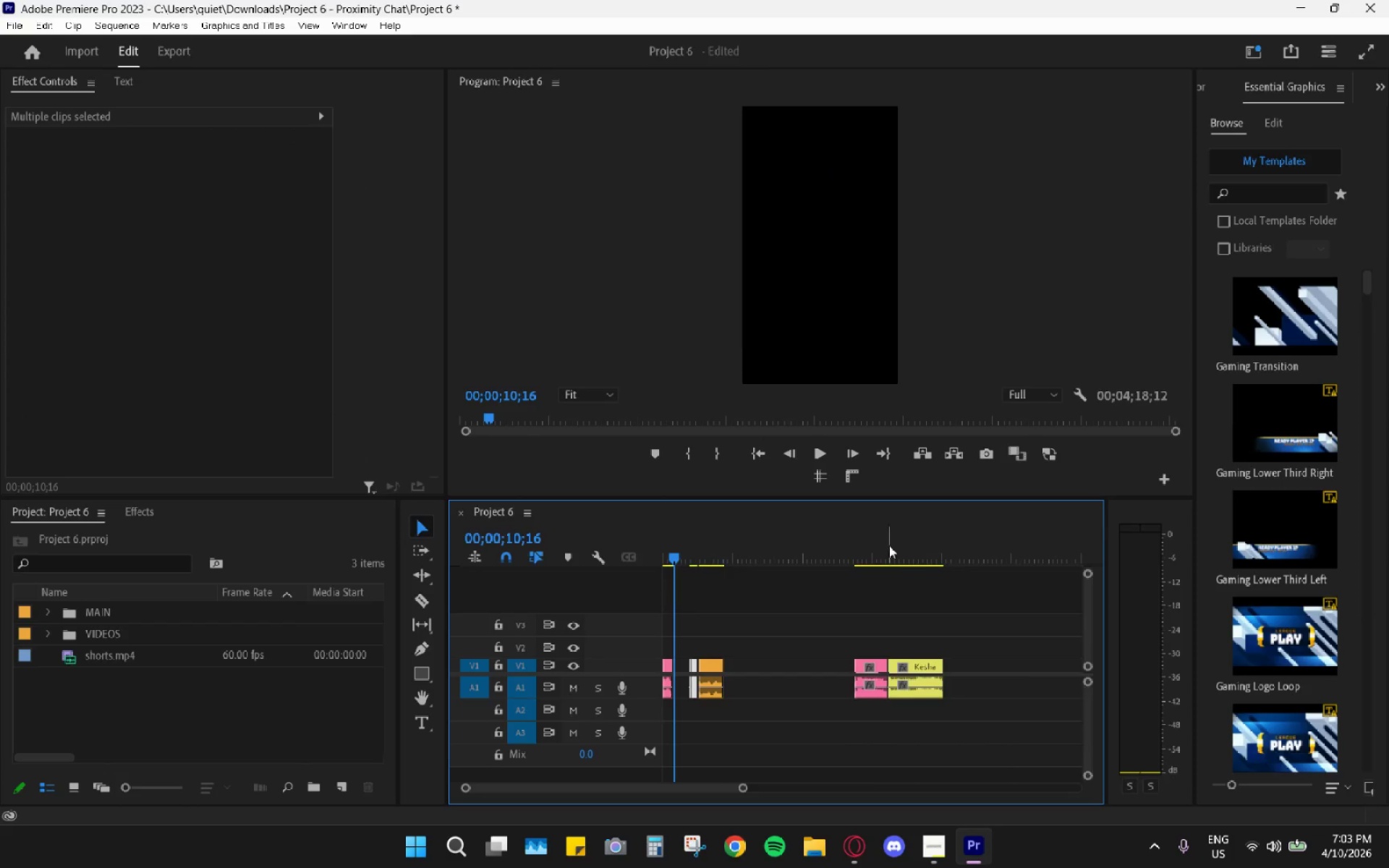 
scroll: coordinate [881, 672], scroll_direction: down, amount: 11.0
 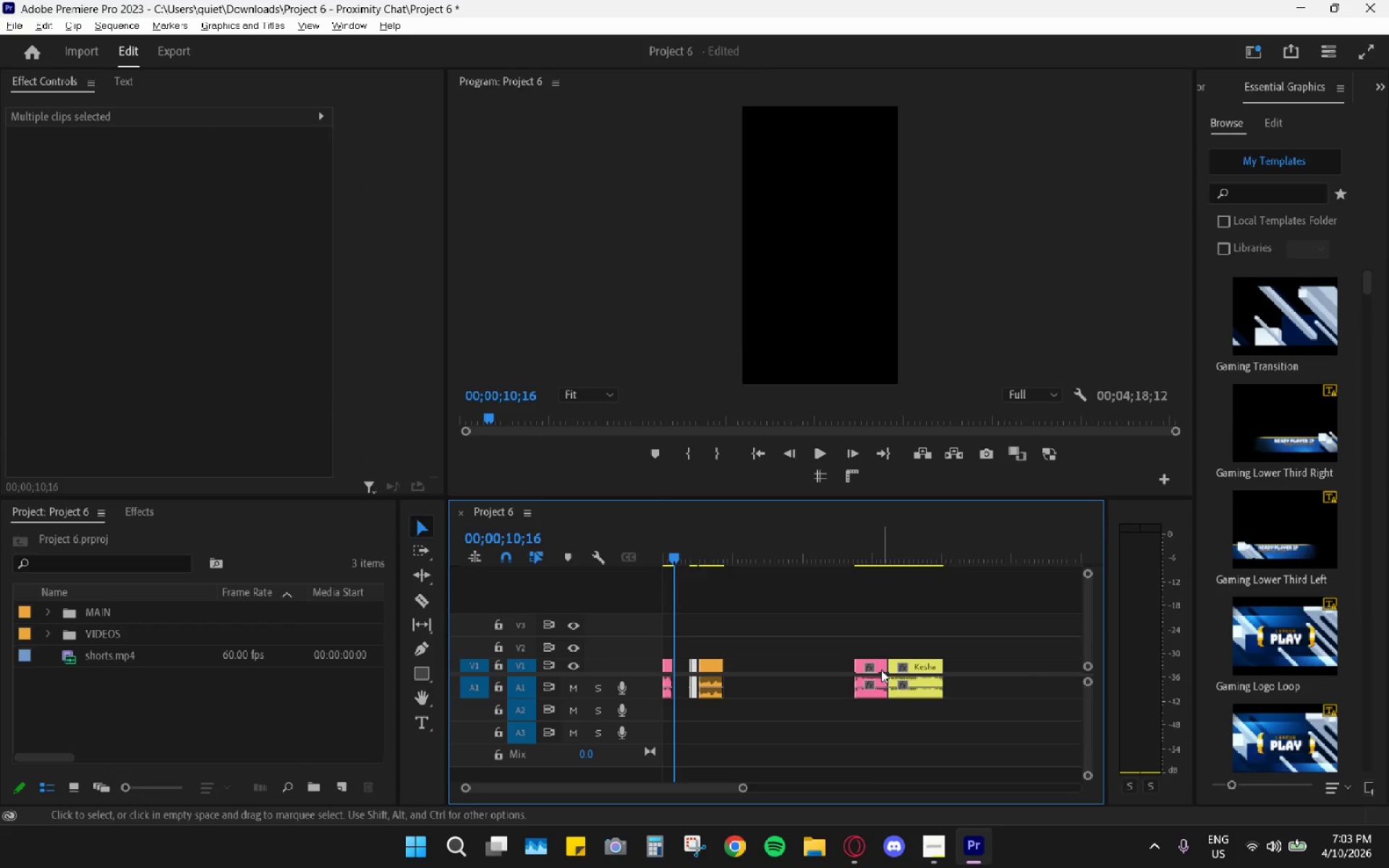 
left_click_drag(start_coordinate=[893, 541], to_coordinate=[903, 549])
 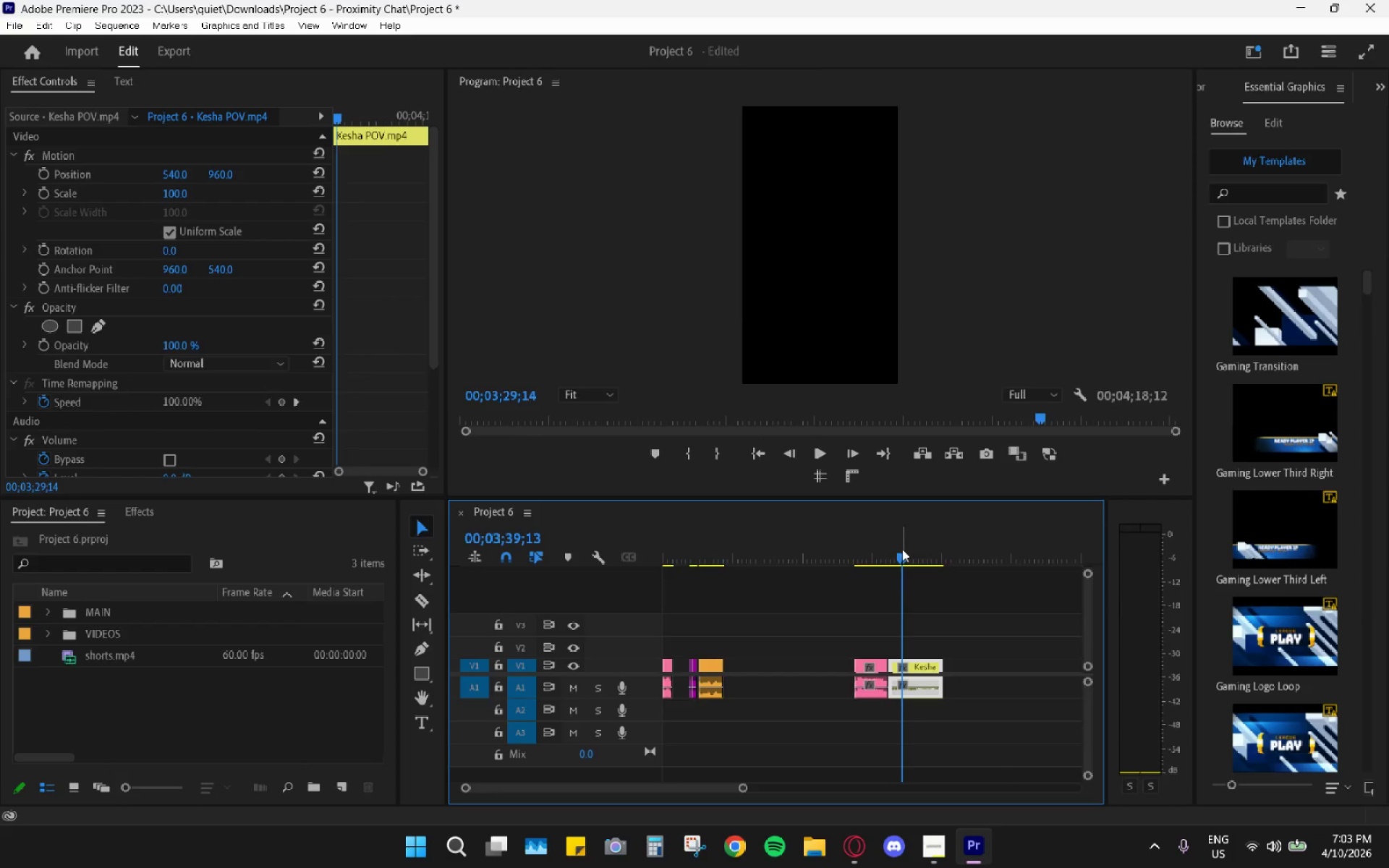 
key(Space)
 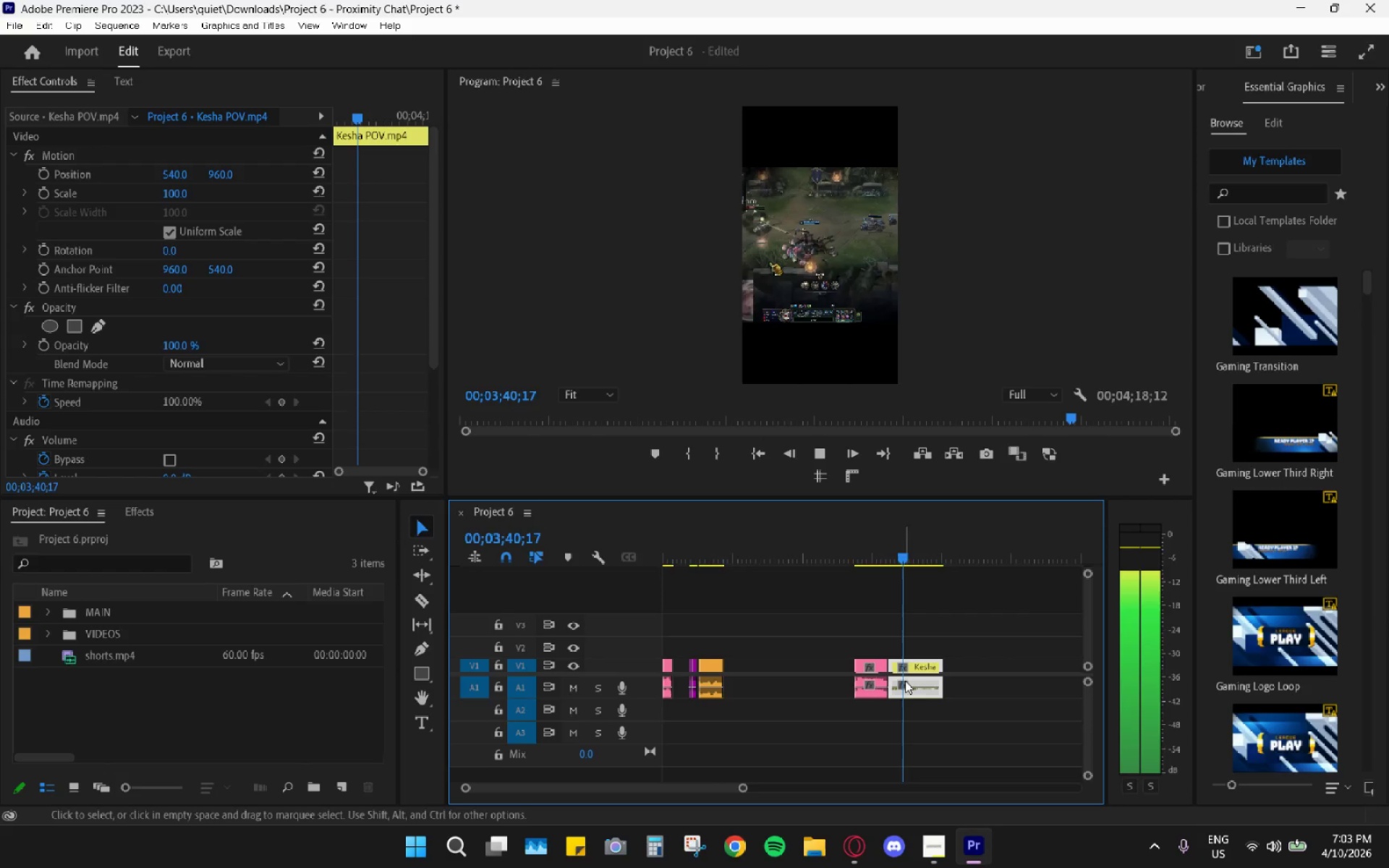 
left_click_drag(start_coordinate=[919, 692], to_coordinate=[784, 691])
 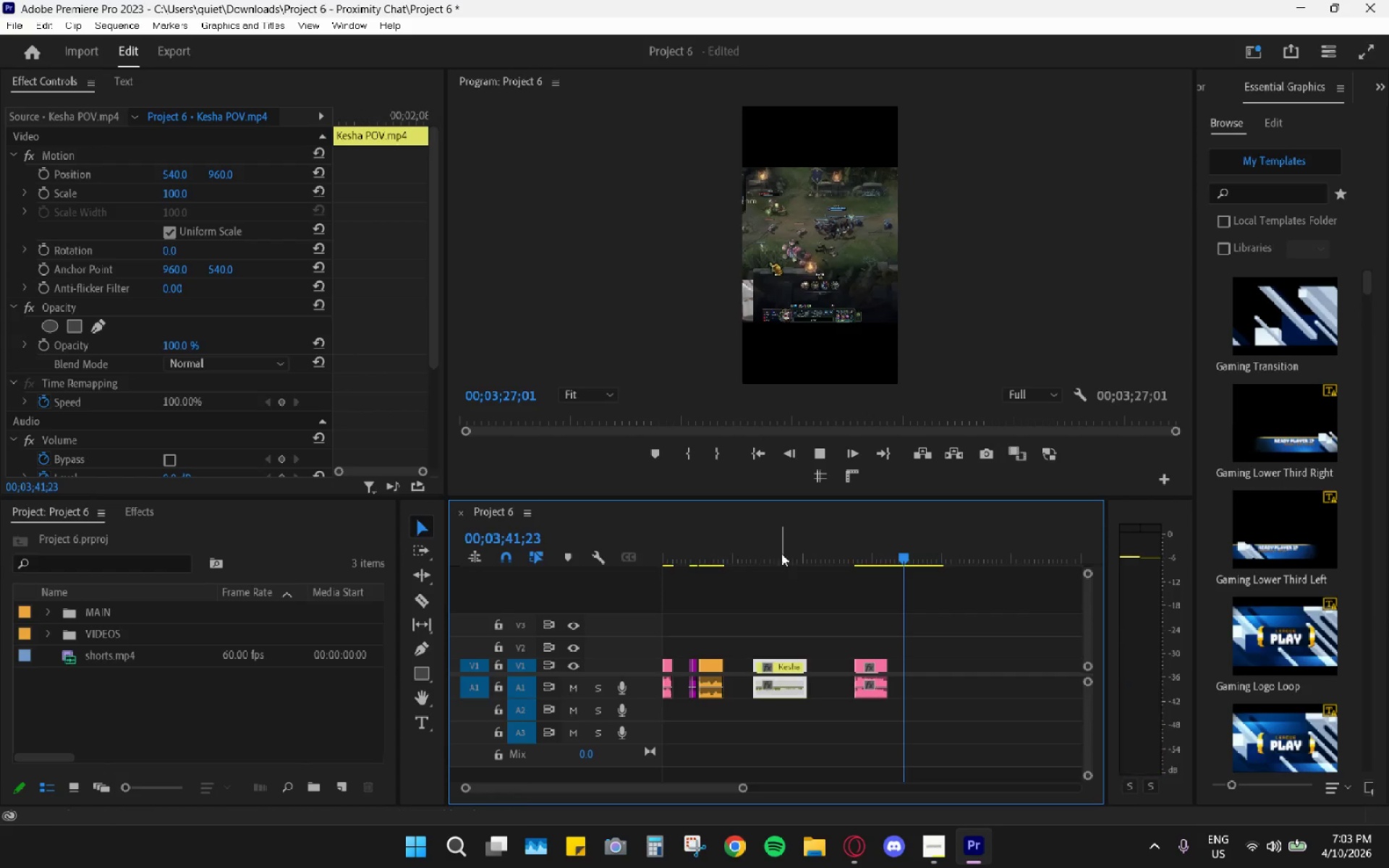 
left_click_drag(start_coordinate=[781, 545], to_coordinate=[768, 545])
 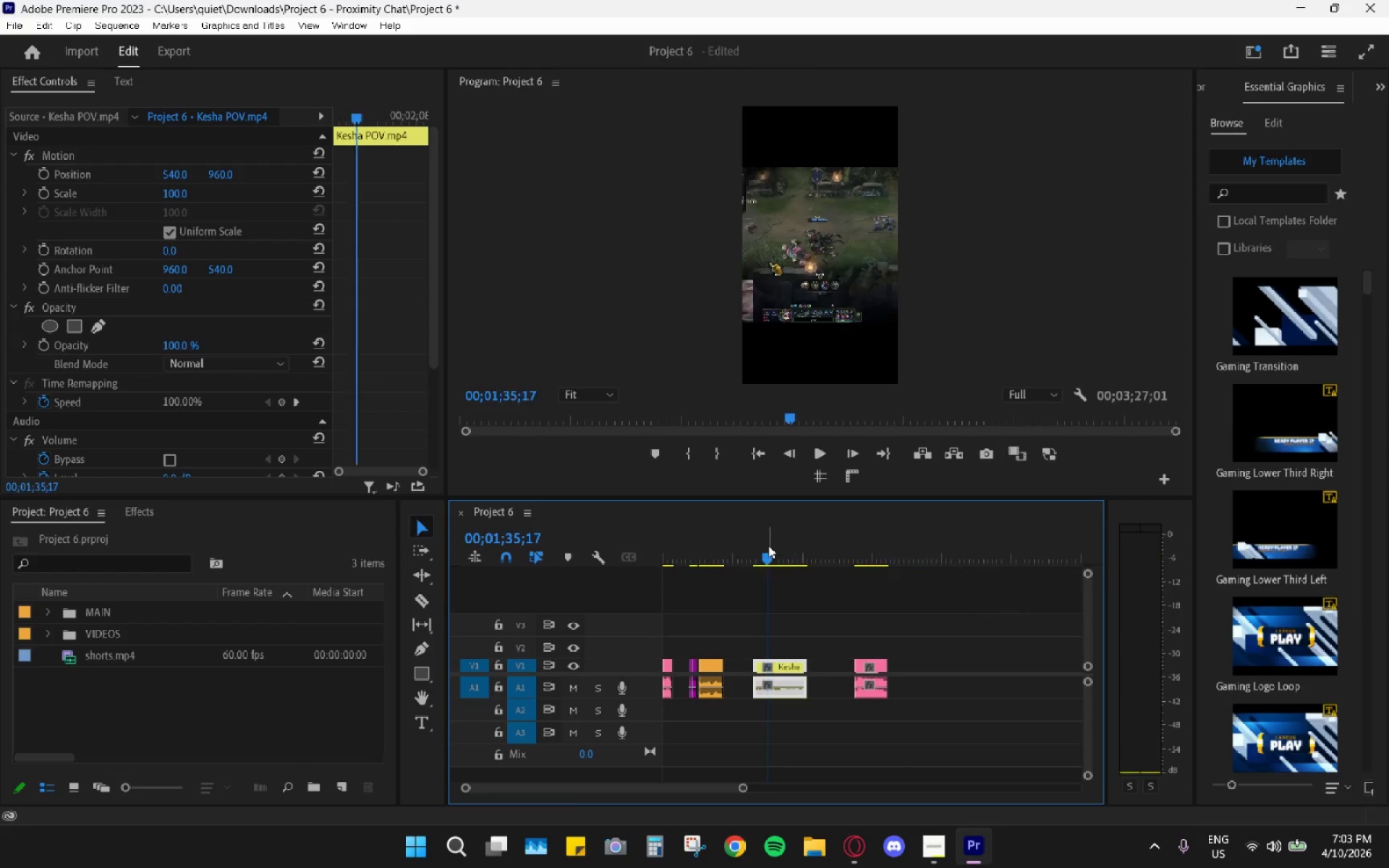 
key(Space)
 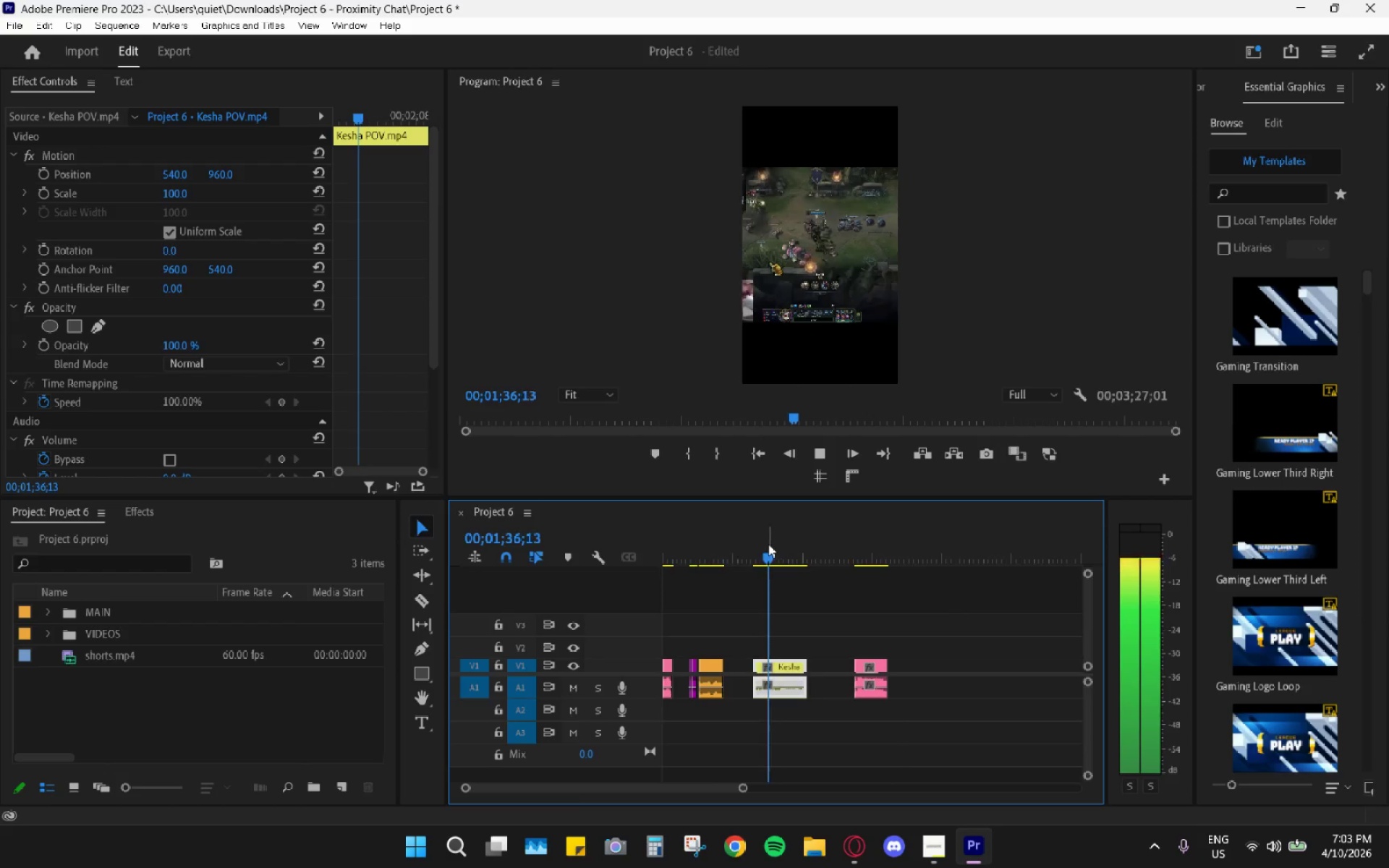 
key(Space)
 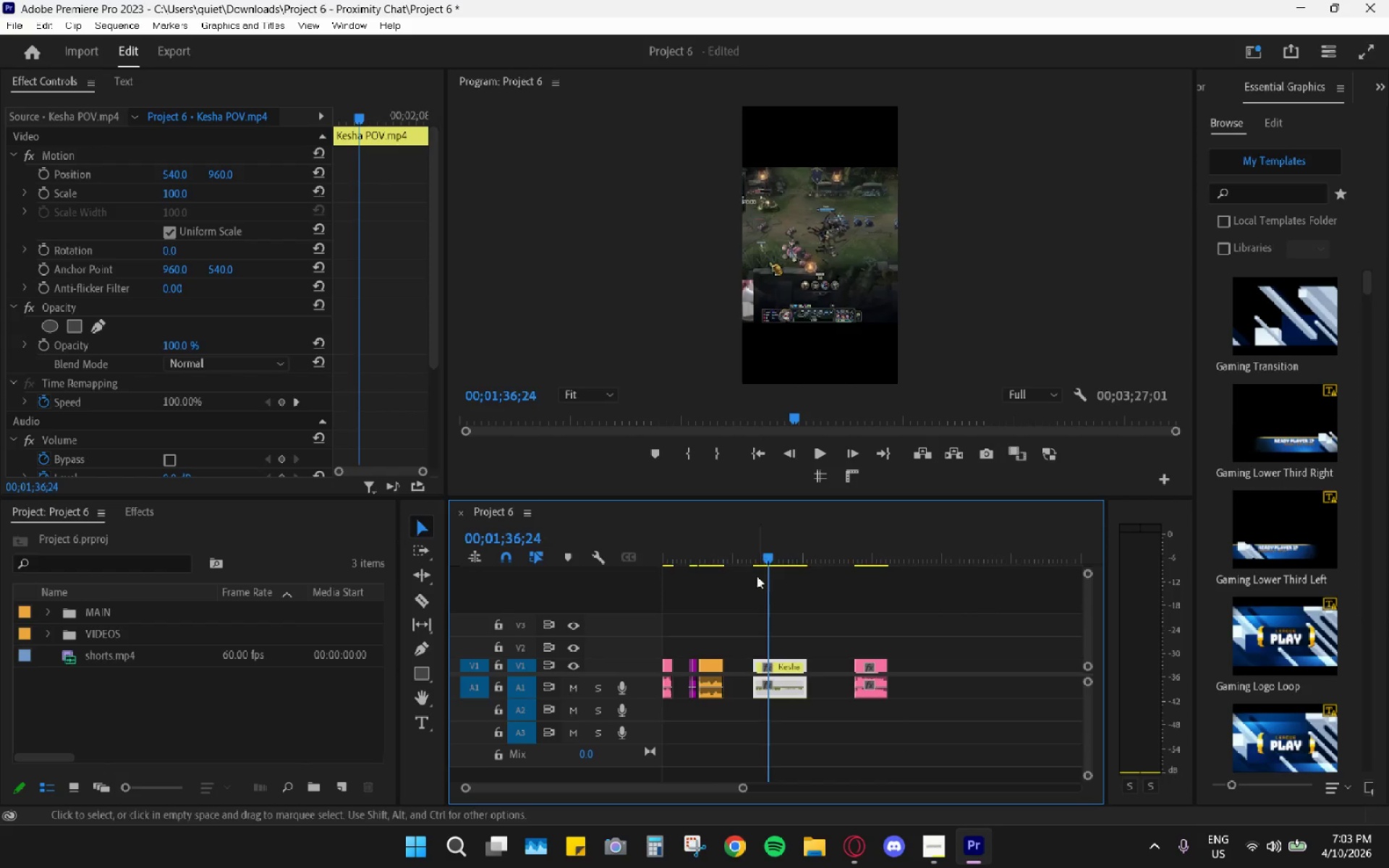 
hold_key(key=AltLeft, duration=0.89)
scroll: coordinate [754, 654], scroll_direction: up, amount: 16.0
 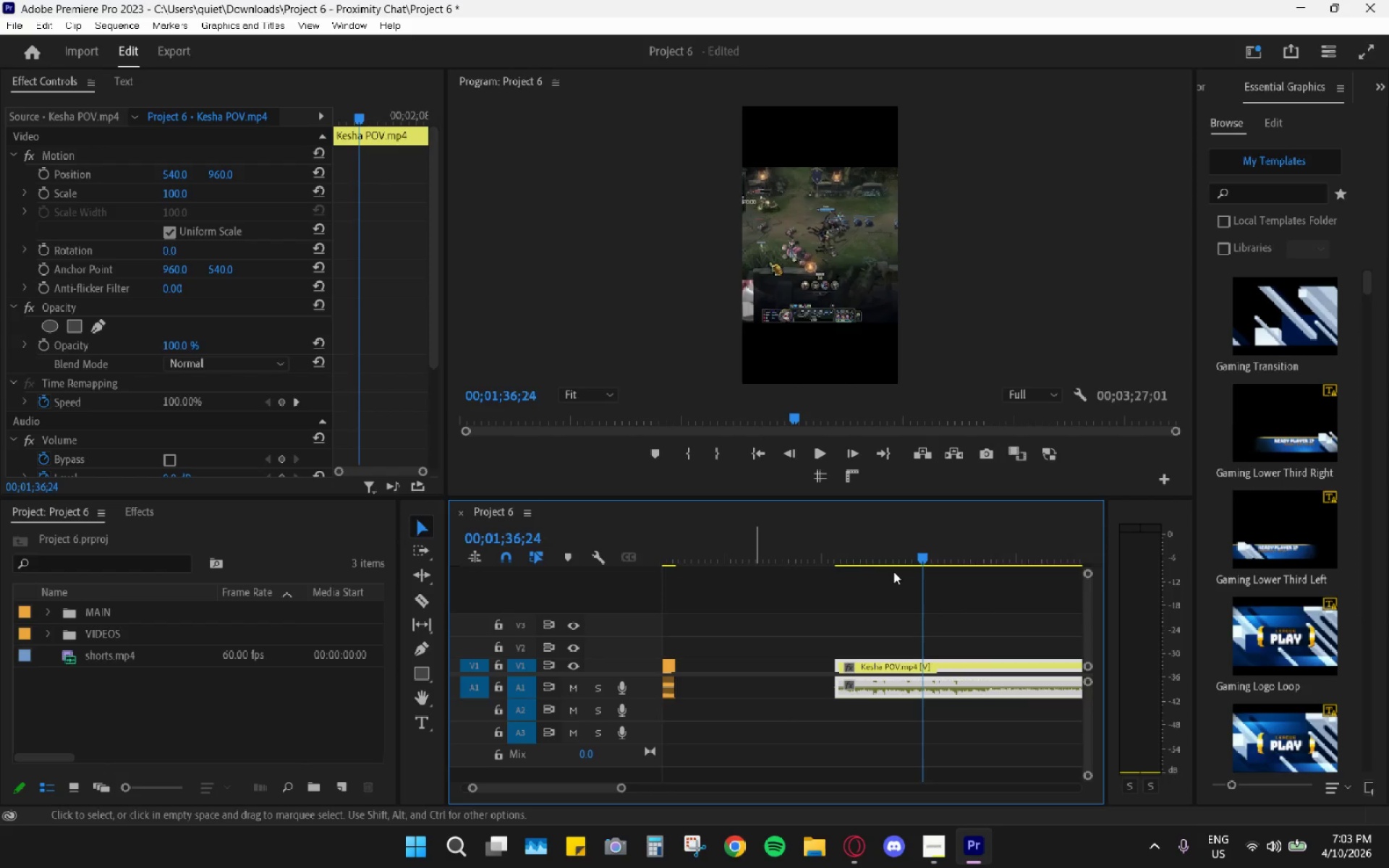 
key(Space)
 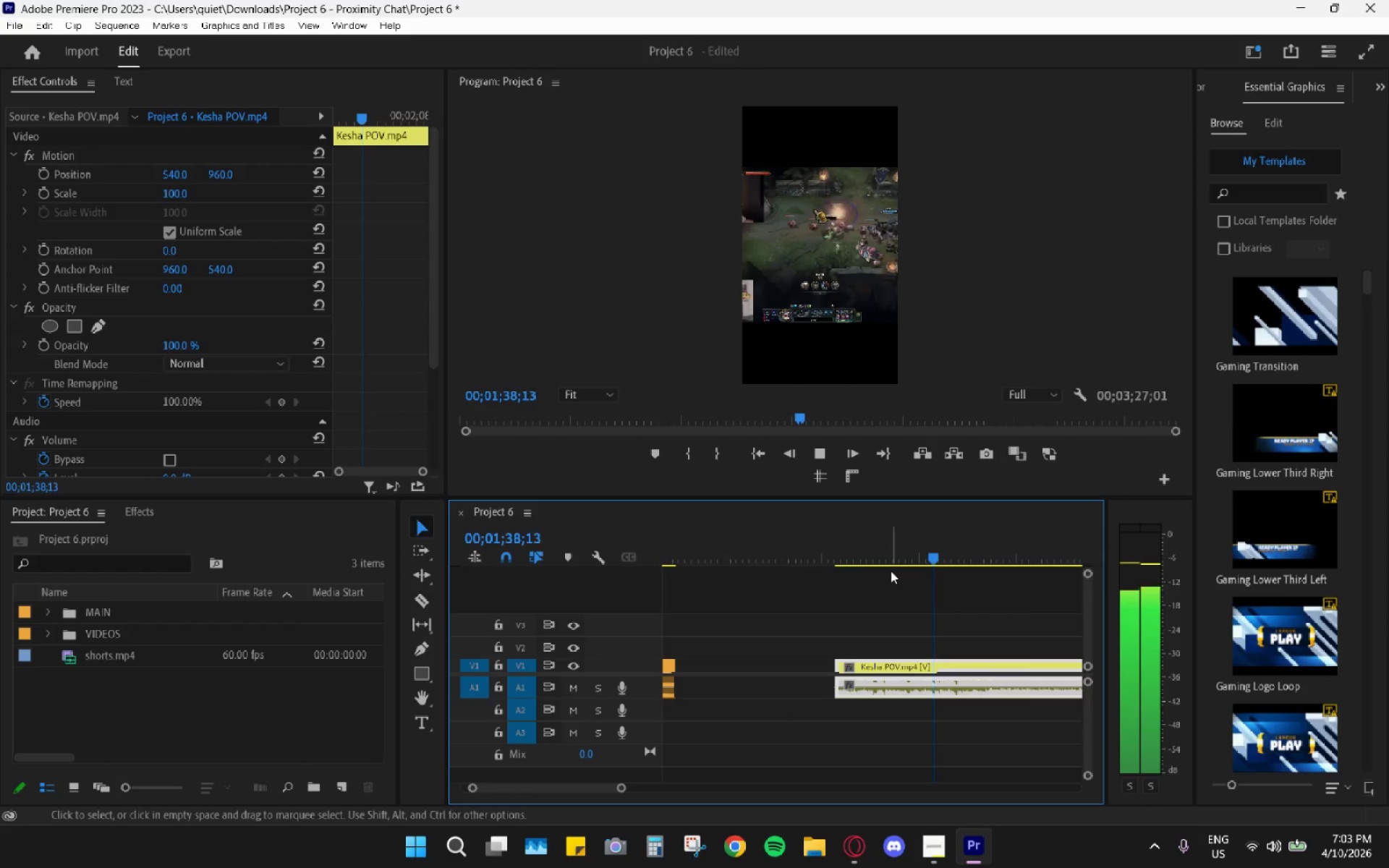 
key(Space)
 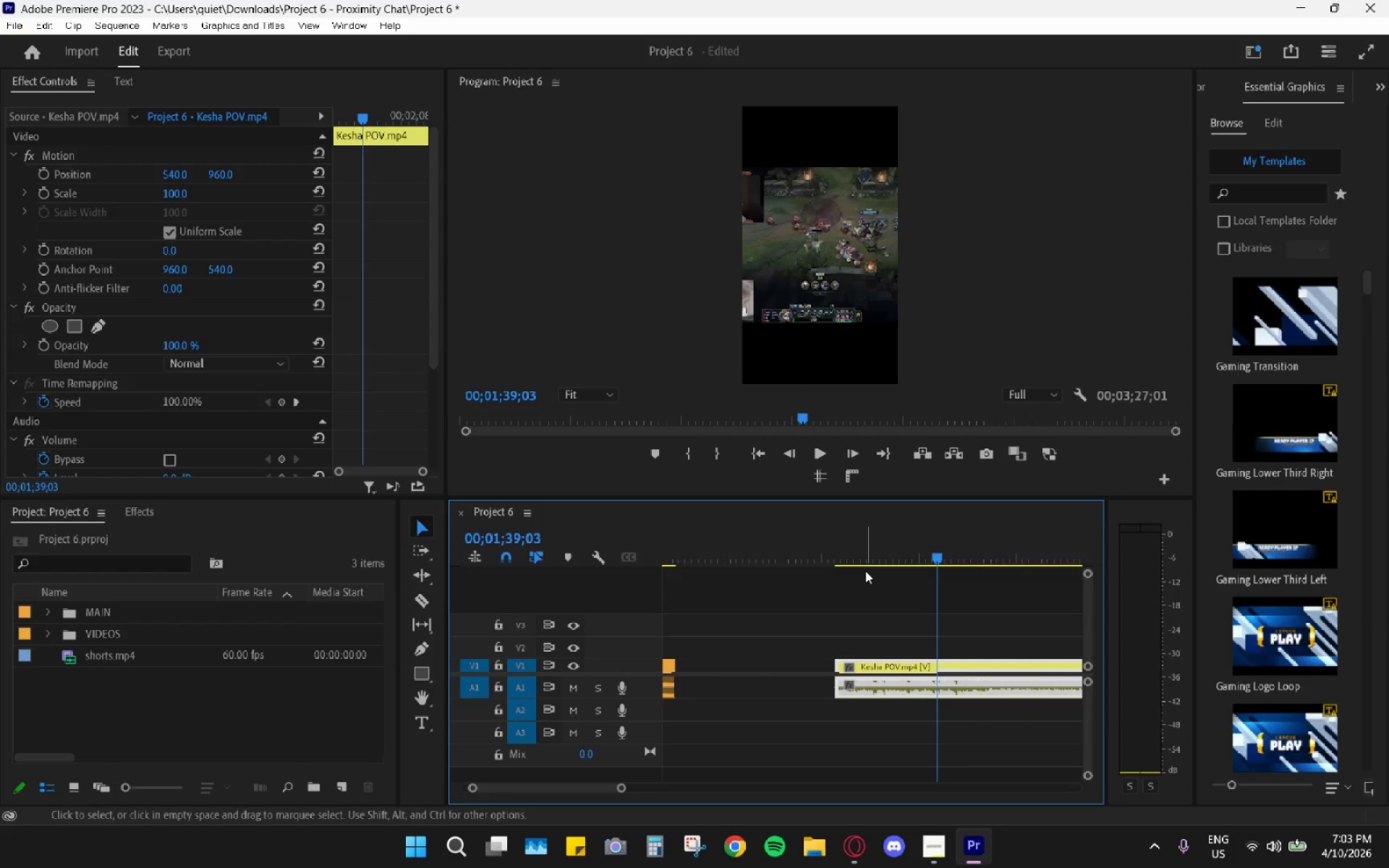 
wait(5.77)
 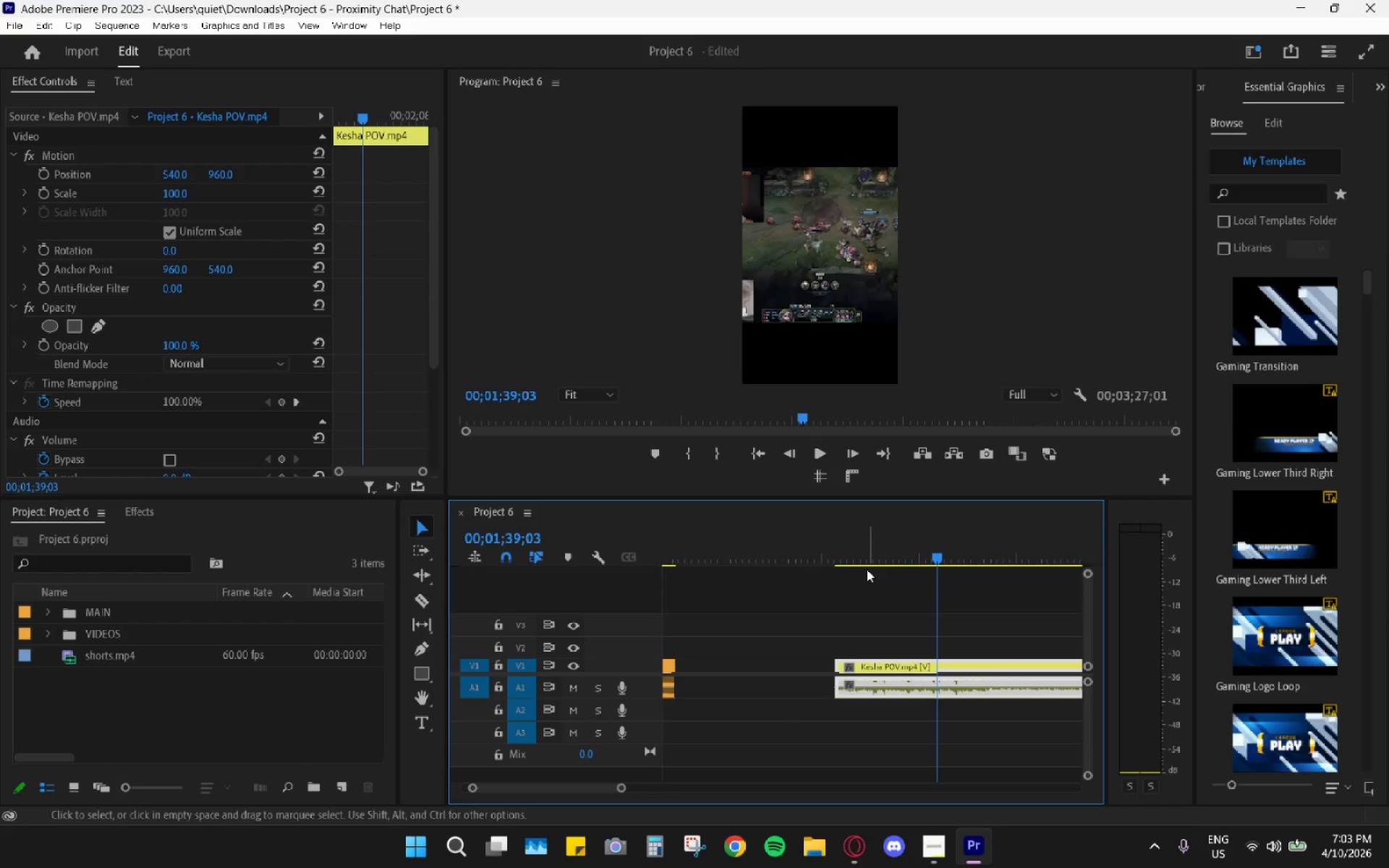 
scroll: coordinate [750, 671], scroll_direction: up, amount: 7.0
 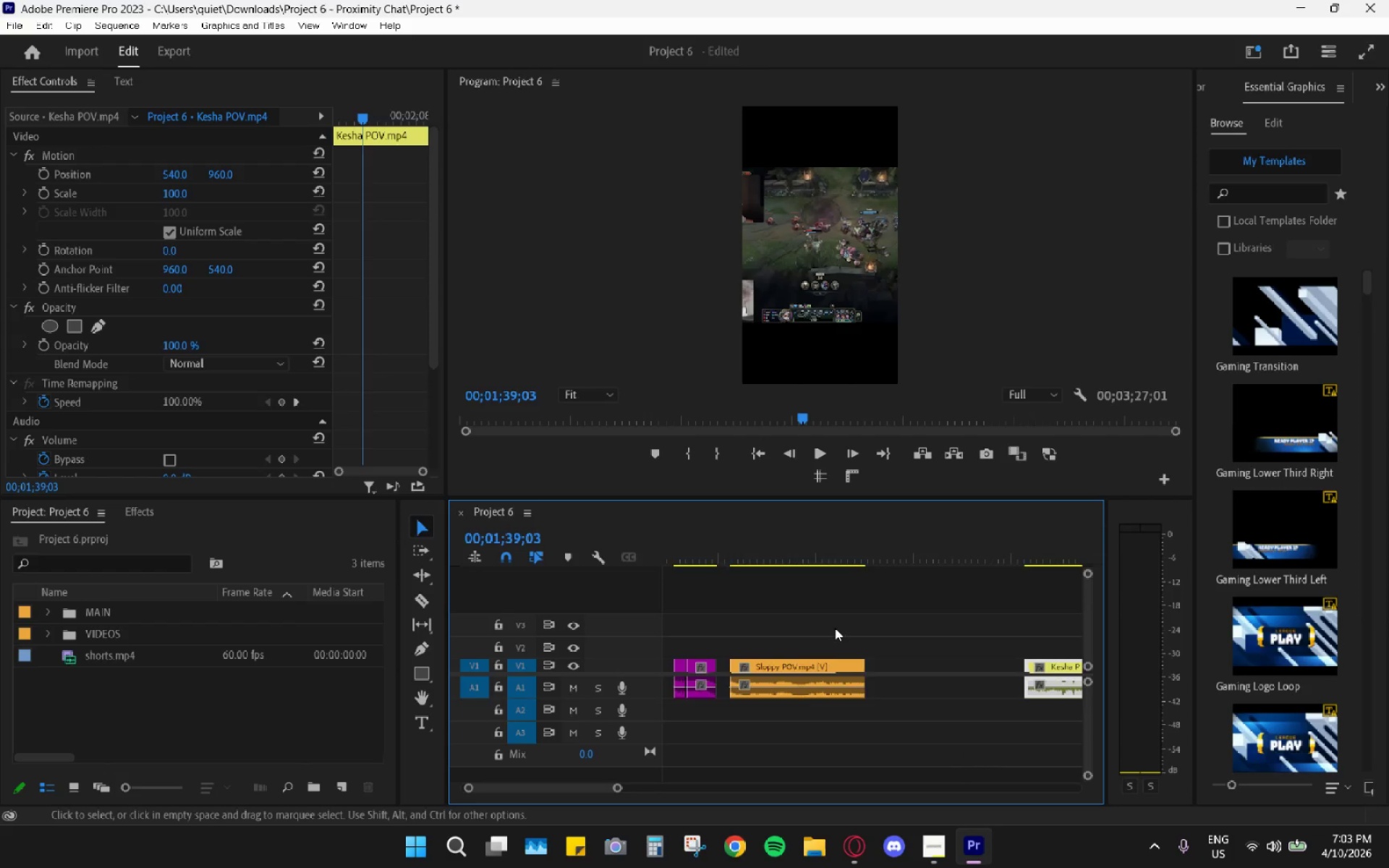 
hold_key(key=AltLeft, duration=0.47)
 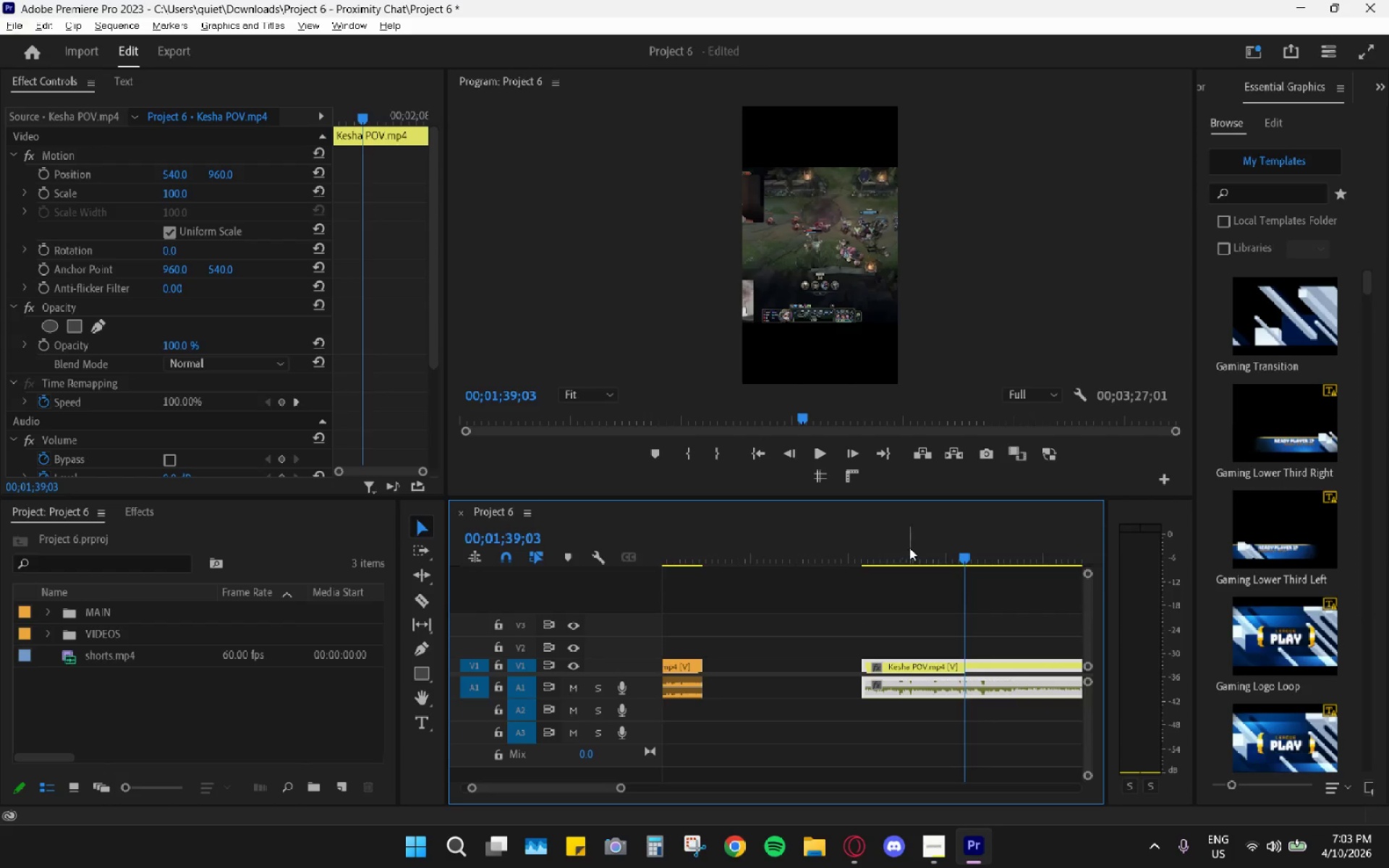 
scroll: coordinate [835, 629], scroll_direction: down, amount: 6.0
 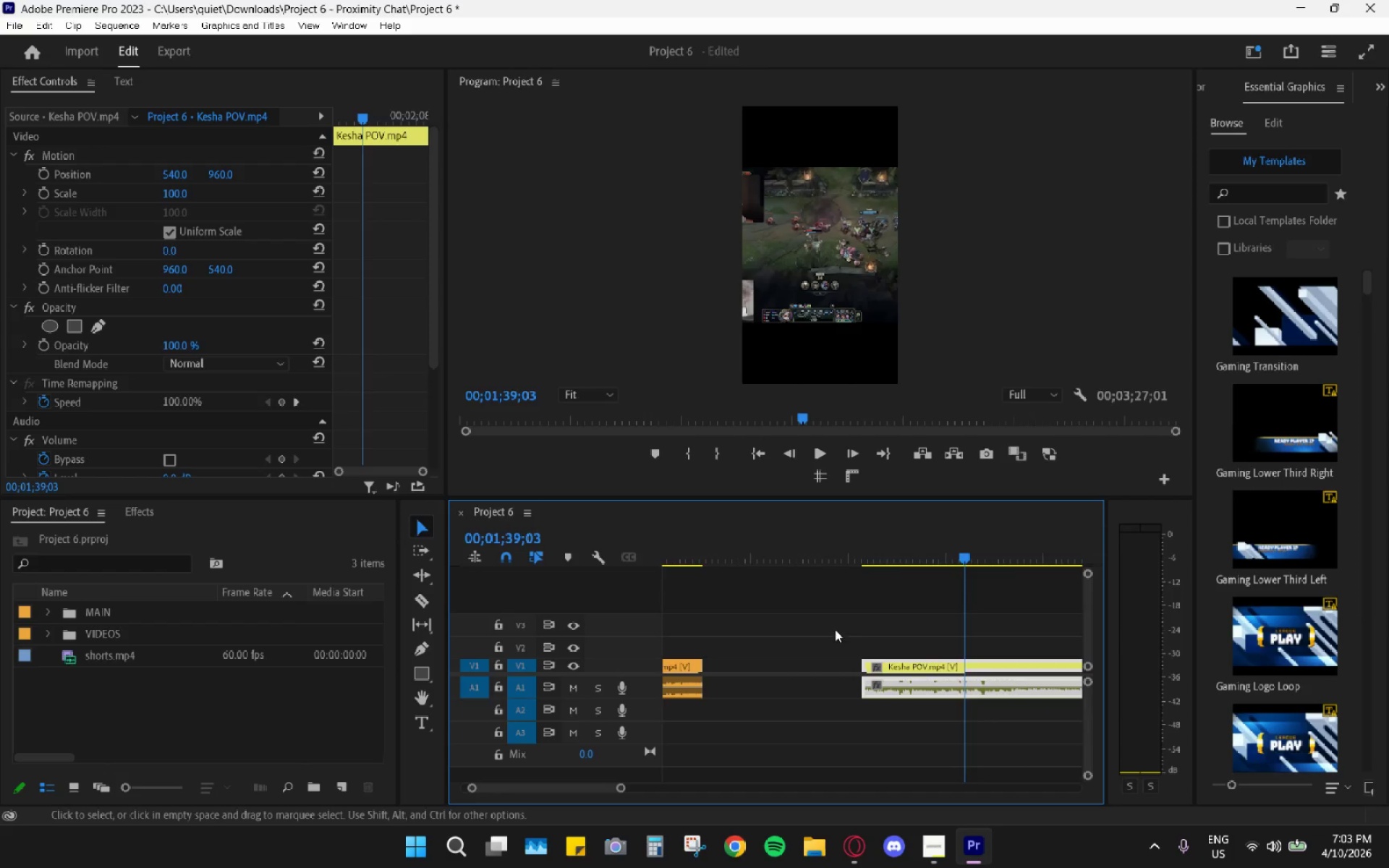 
left_click_drag(start_coordinate=[909, 548], to_coordinate=[870, 554])
 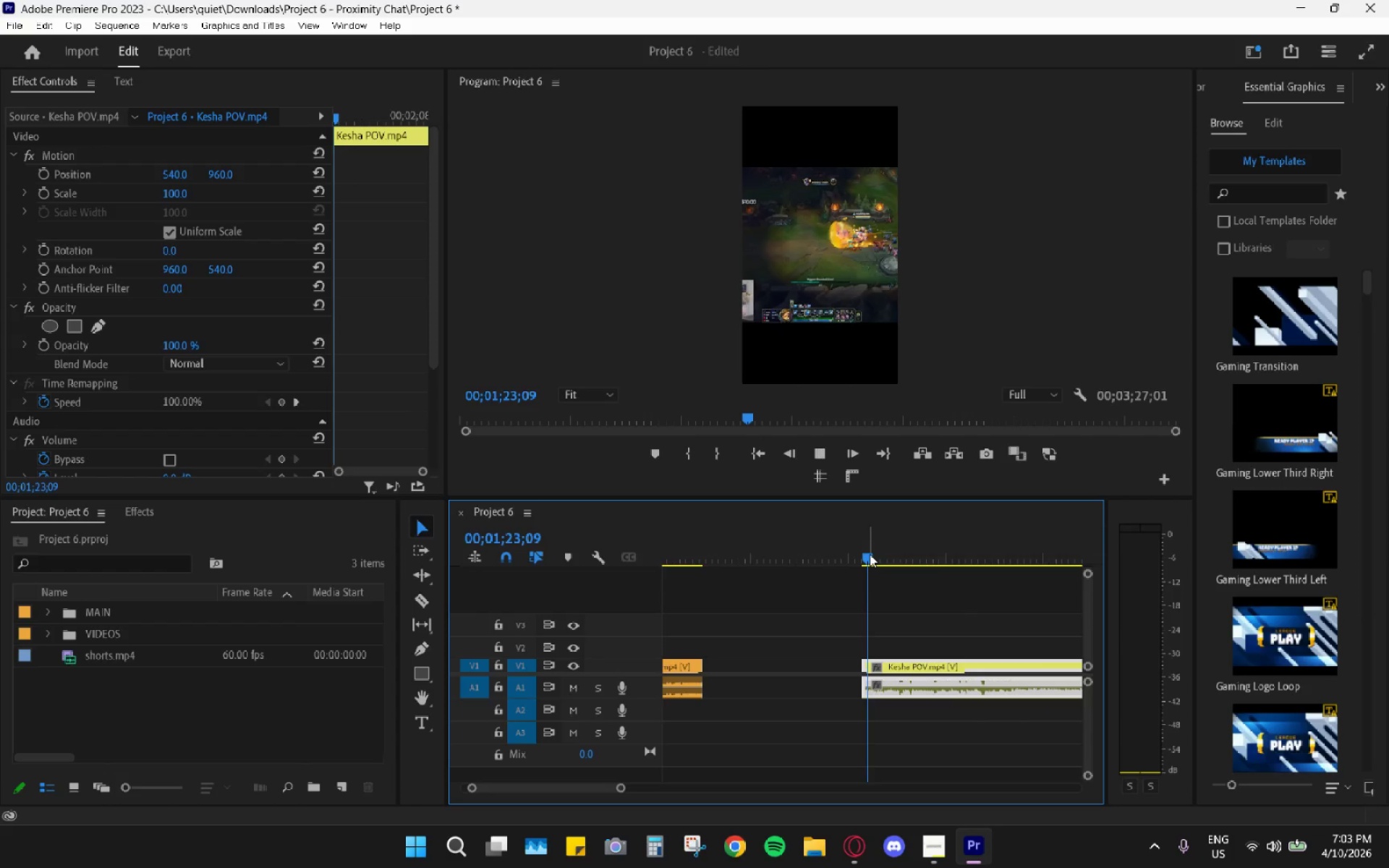 
key(Space)
 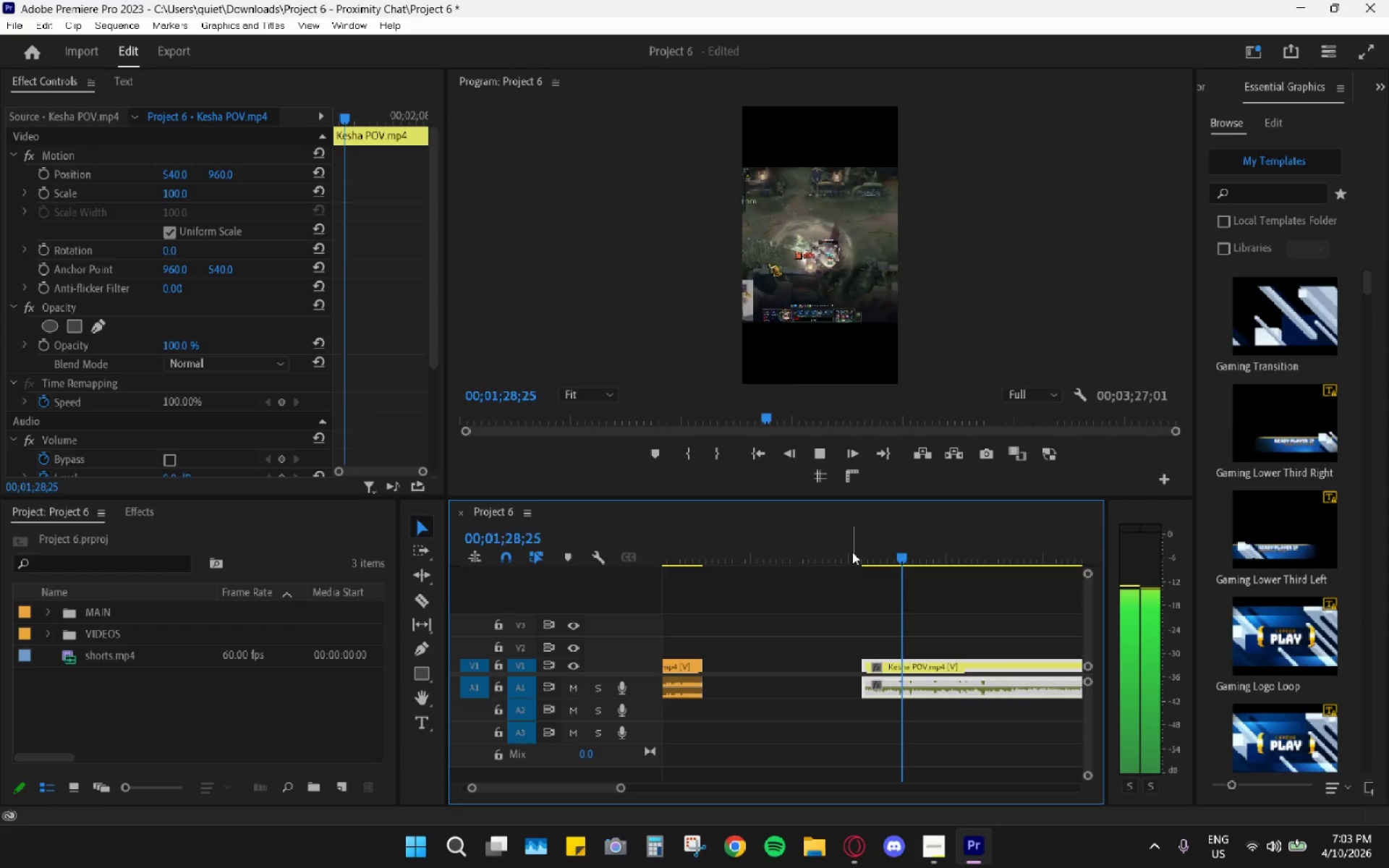 
wait(7.55)
 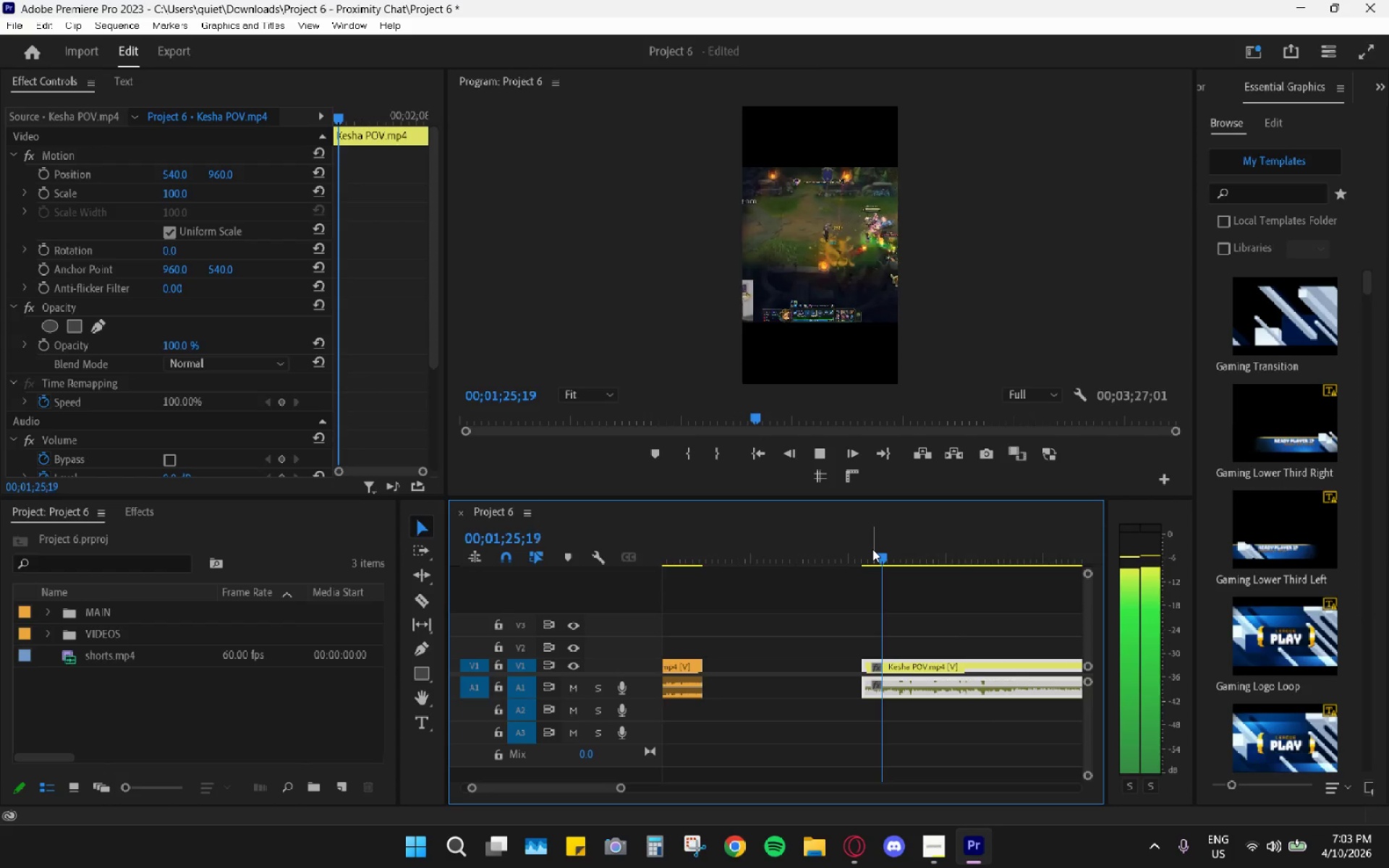 
key(Space)
 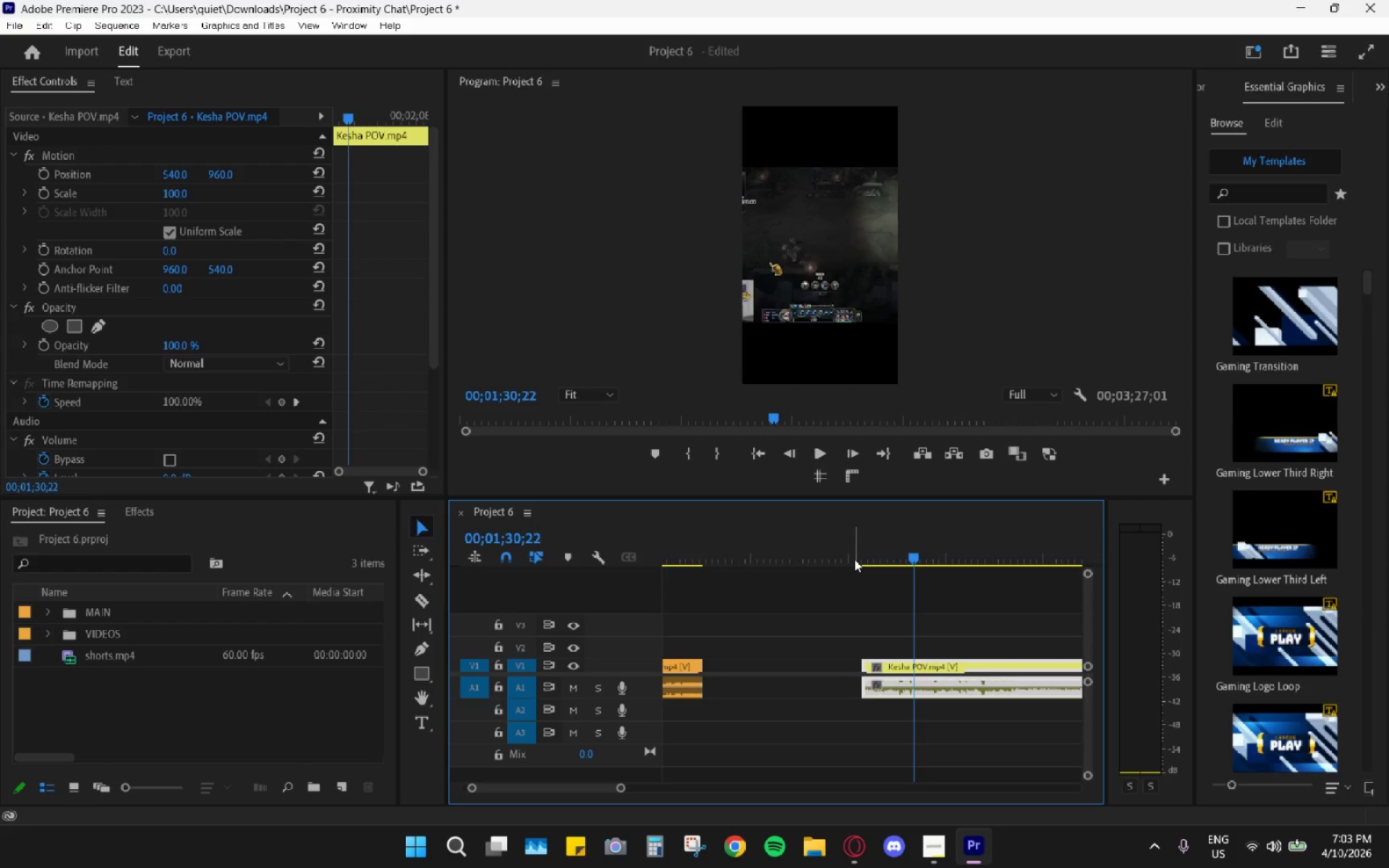 
key(Space)
 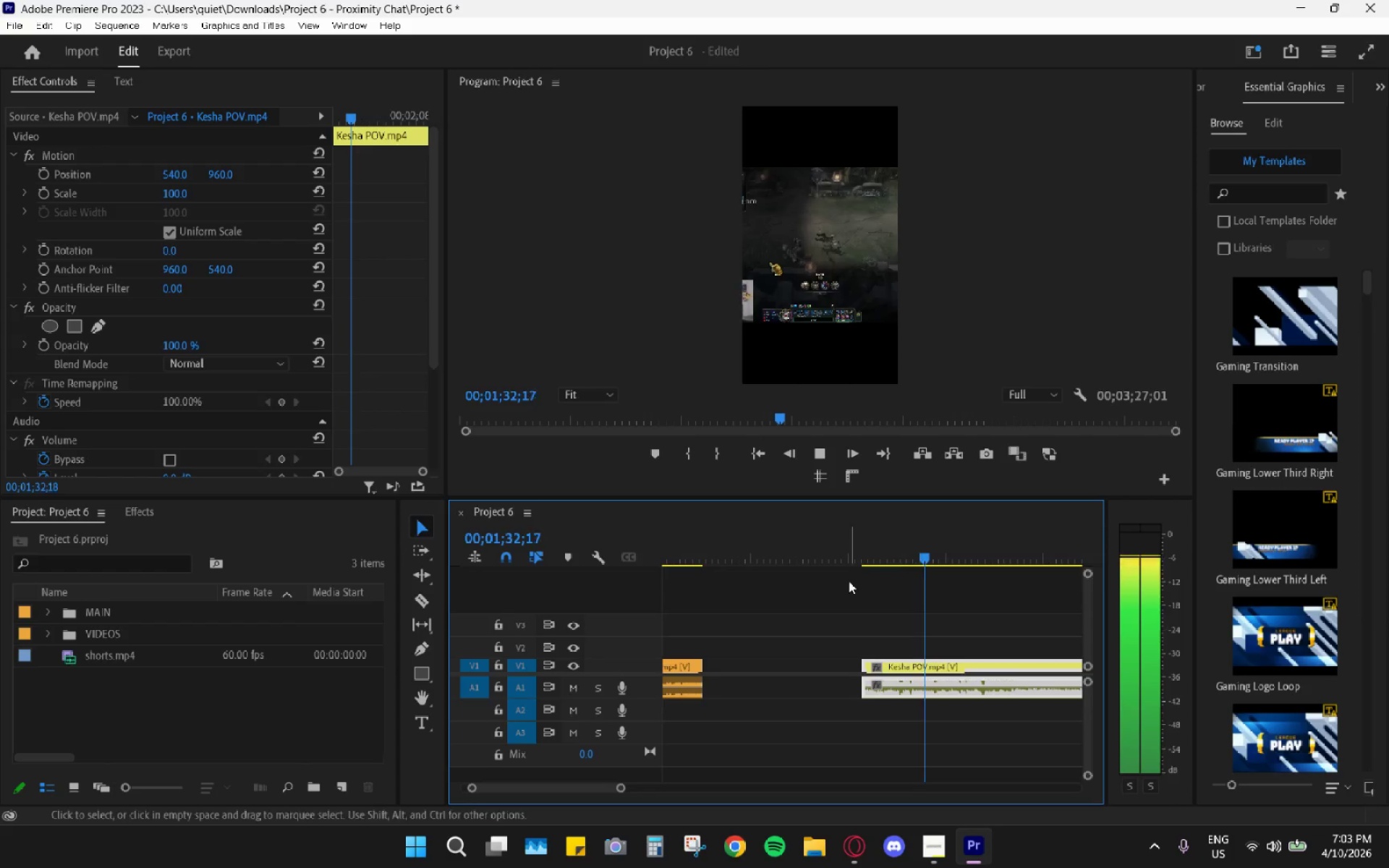 
key(Space)
 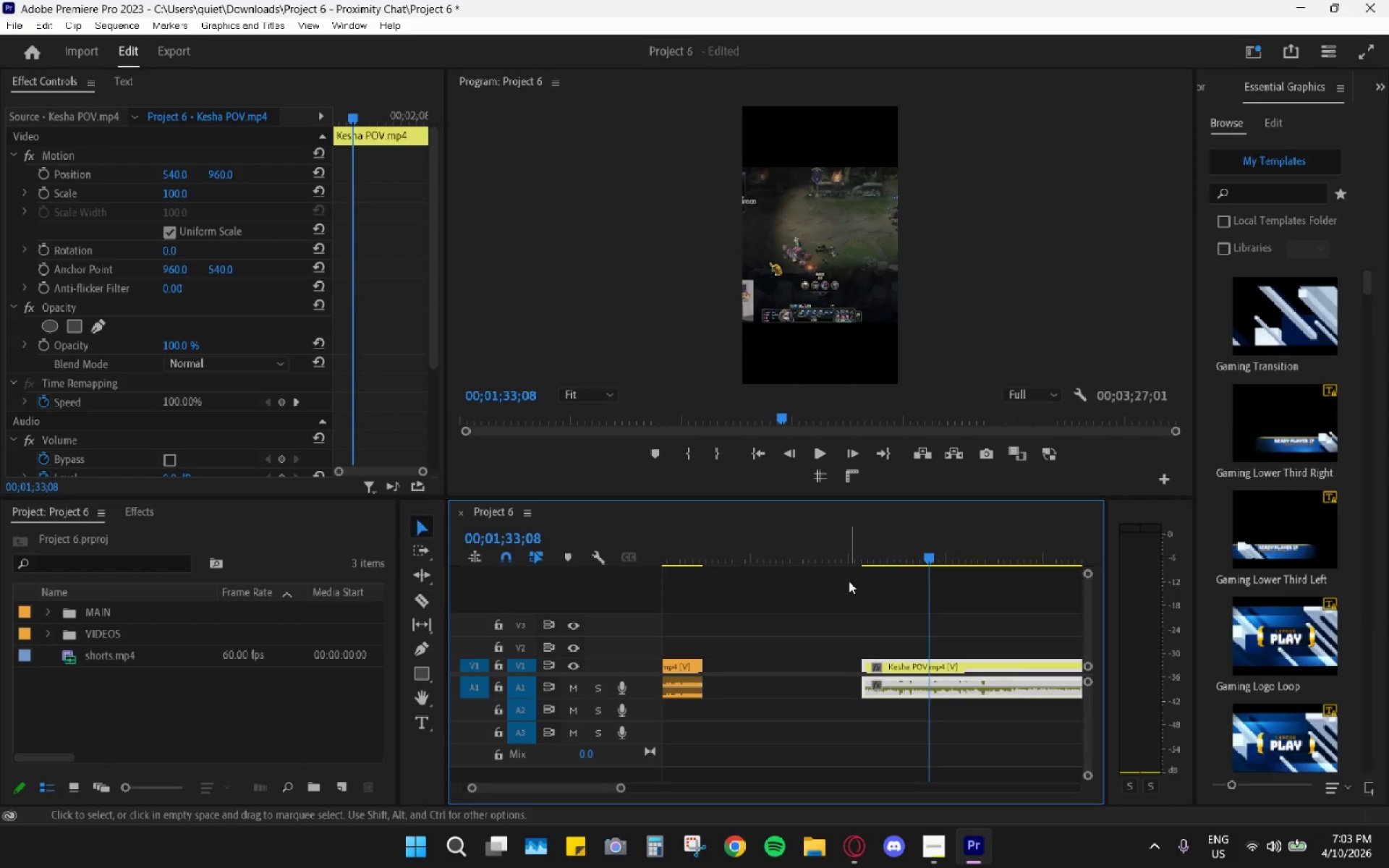 
key(Space)
 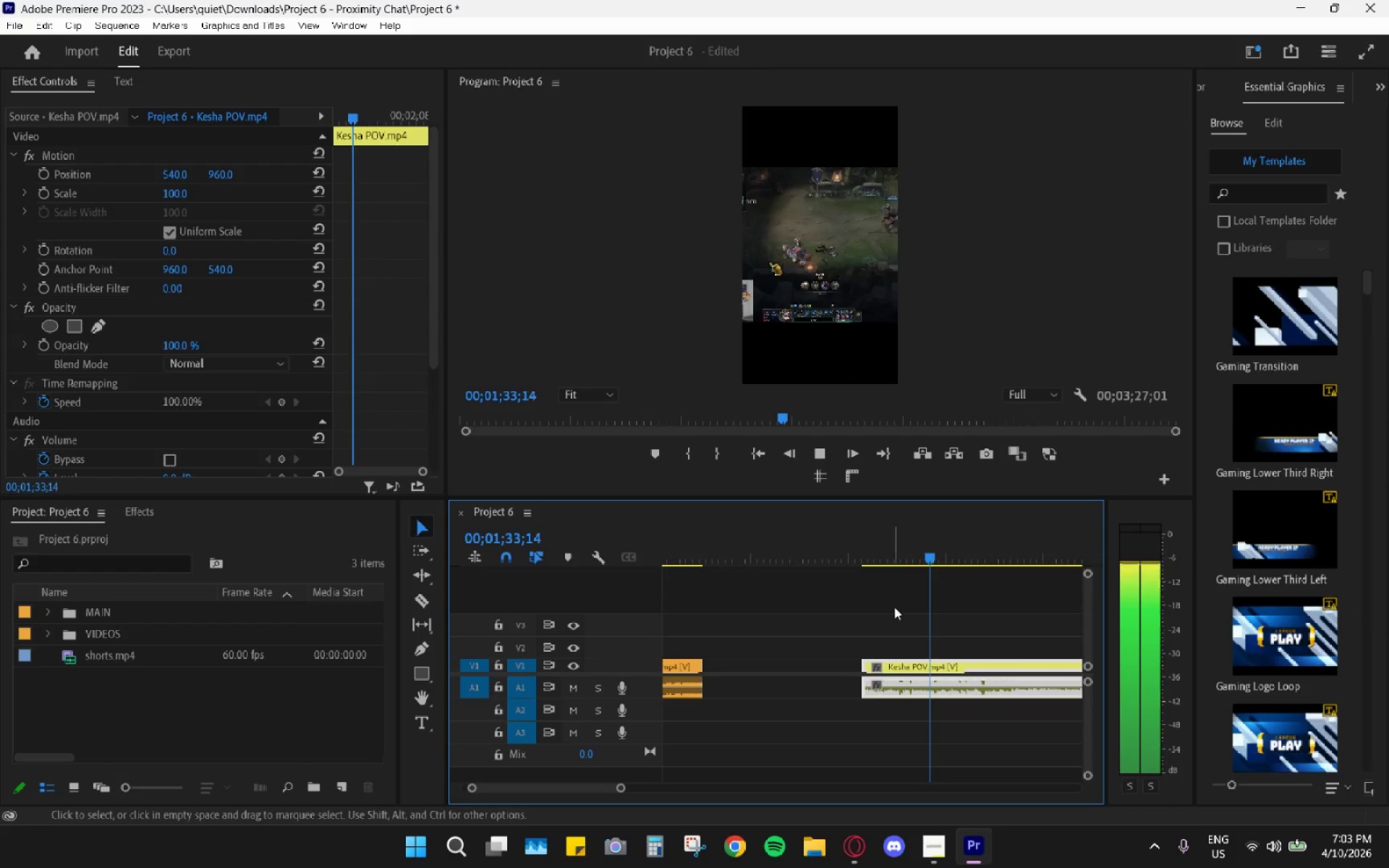 
key(Space)
 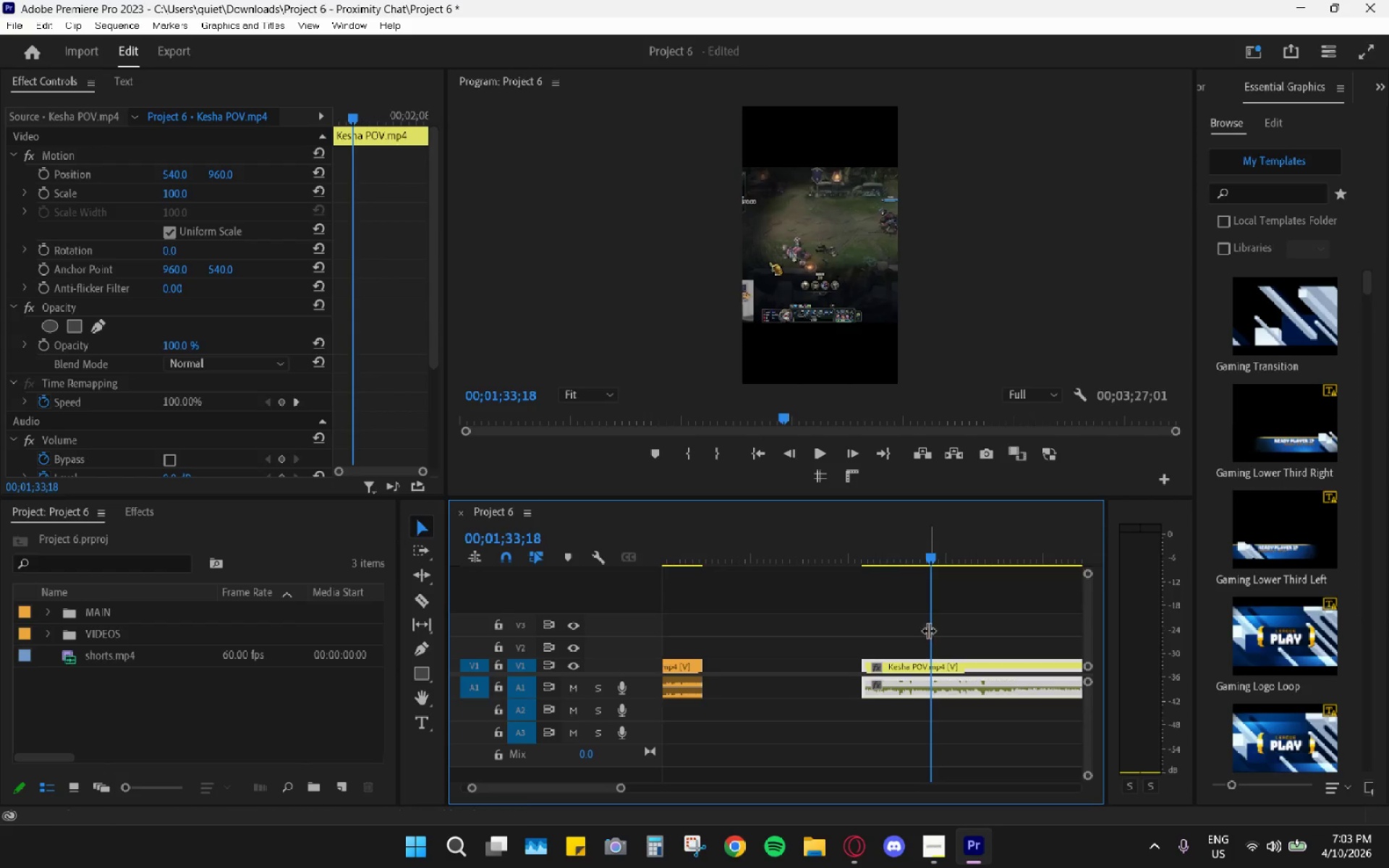 
key(C)
 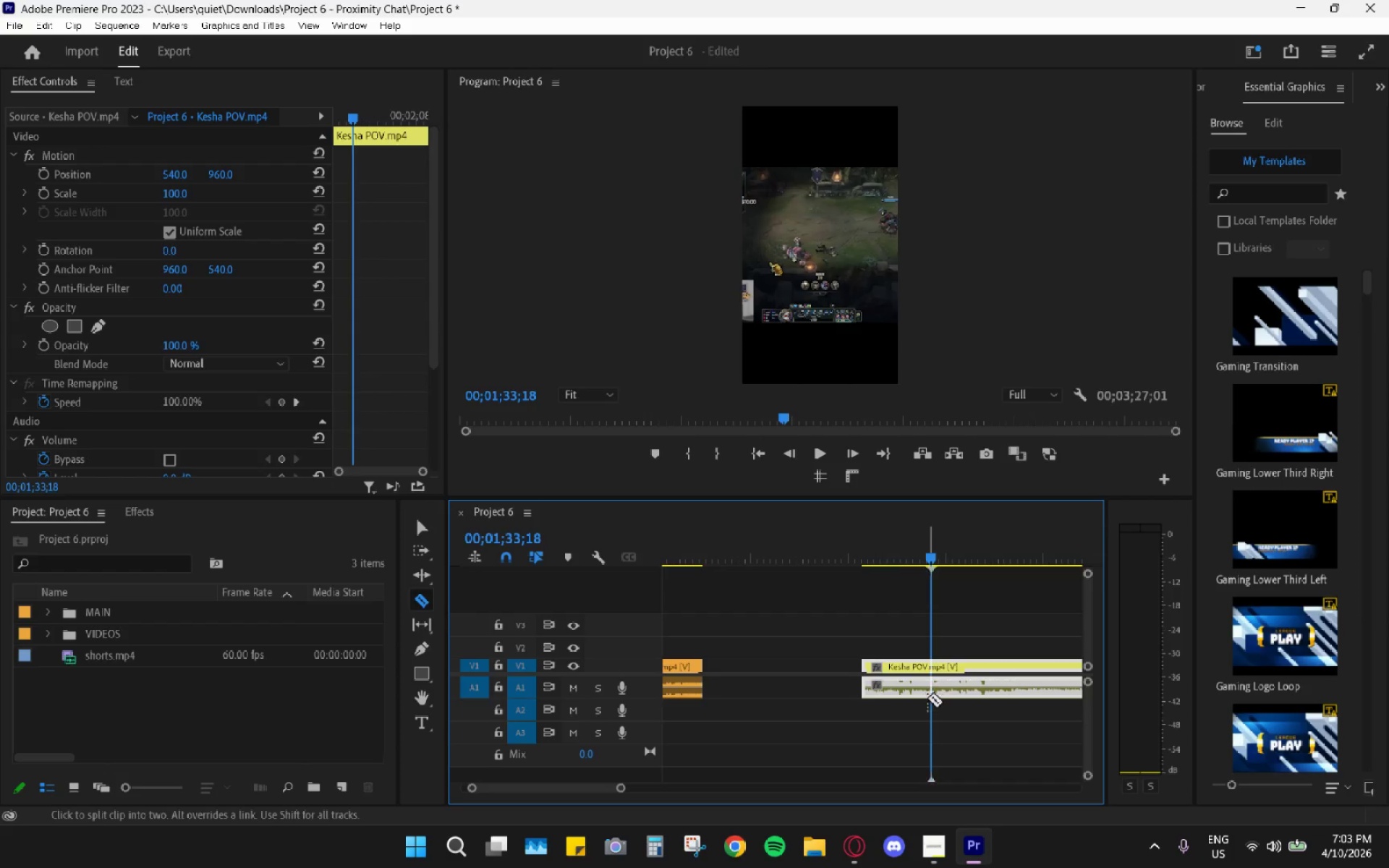 
left_click([933, 681])
 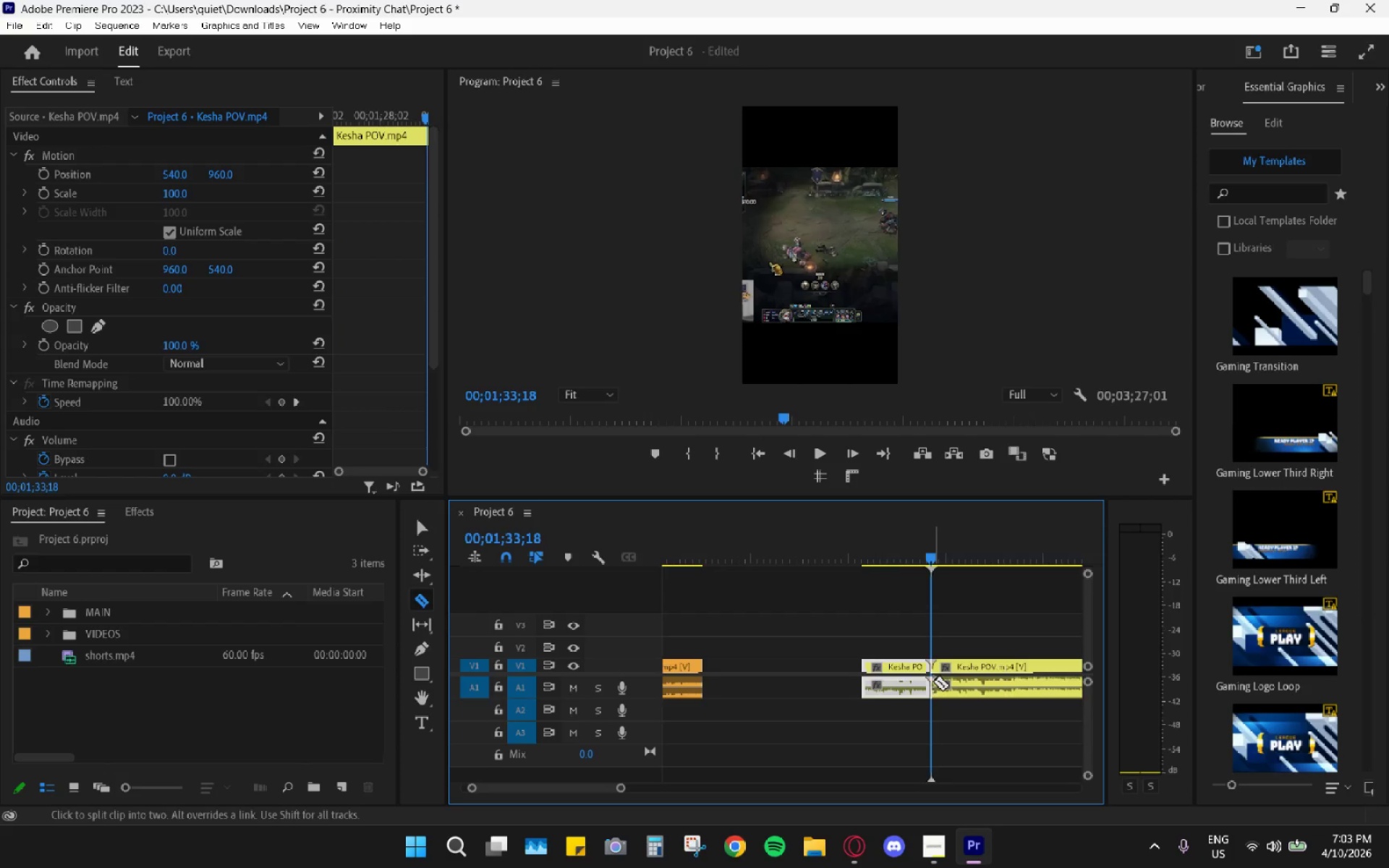 
key(H)
 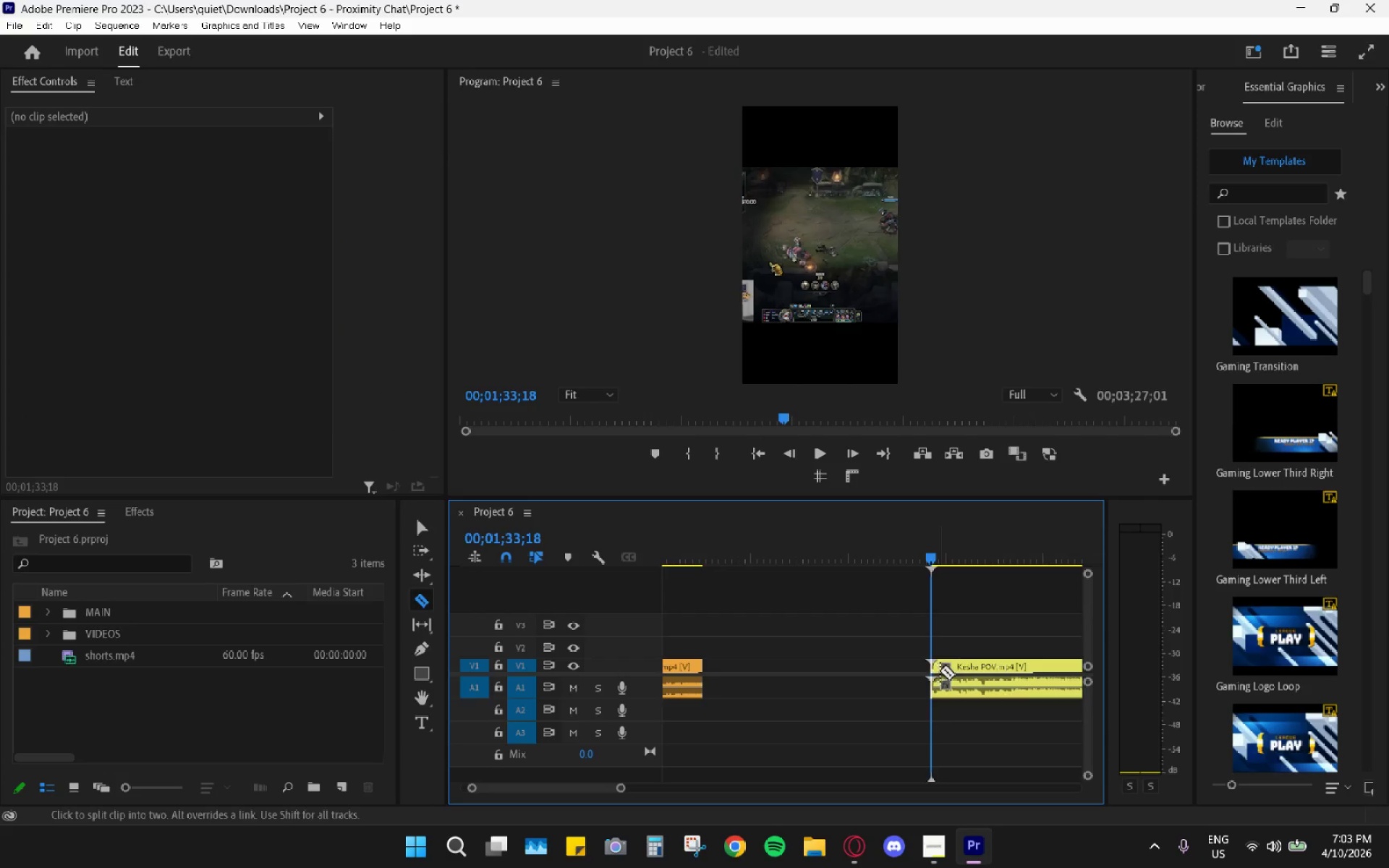 
key(Space)
 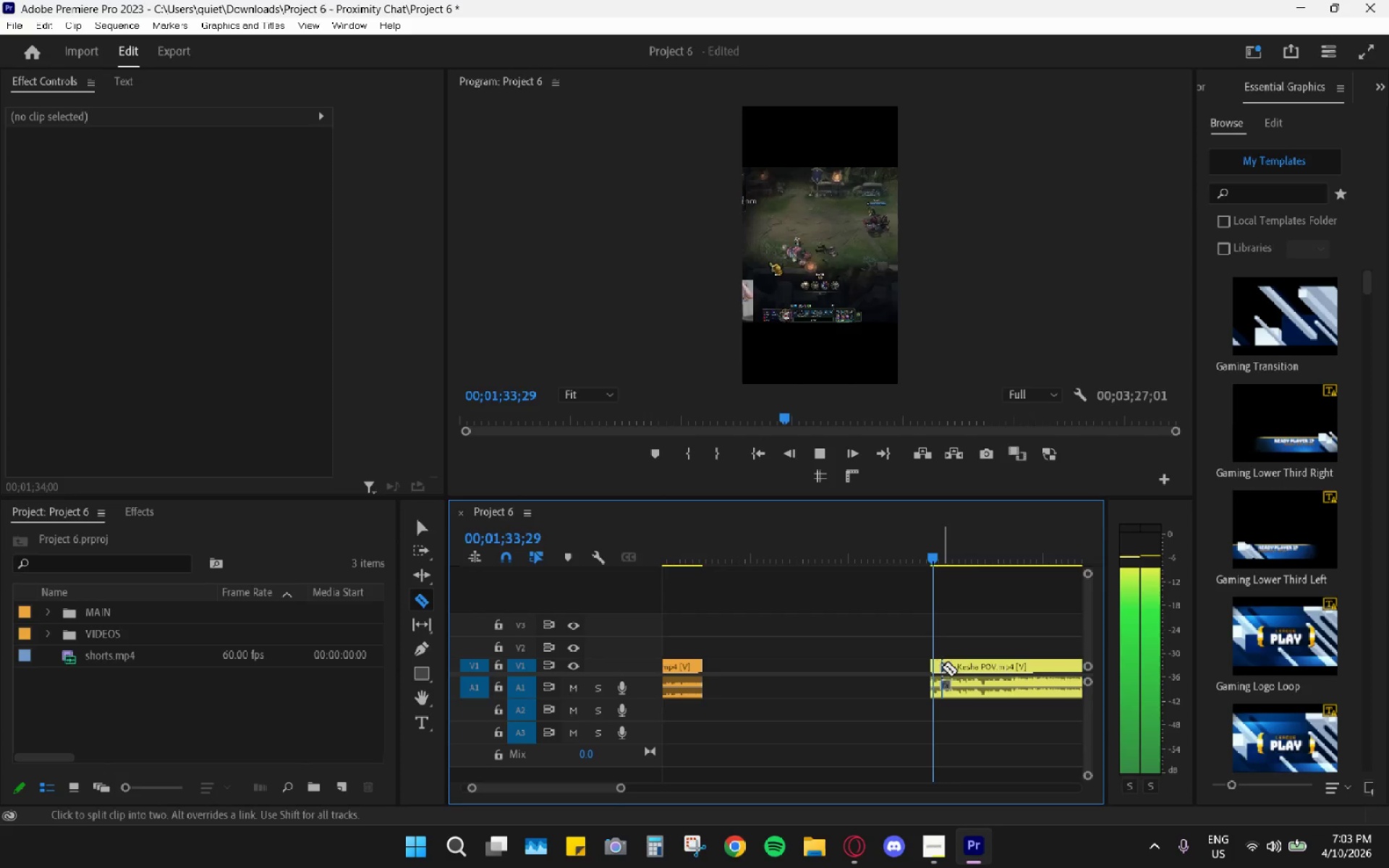 
hold_key(key=AltLeft, duration=1.36)
scroll: coordinate [919, 681], scroll_direction: up, amount: 15.0
 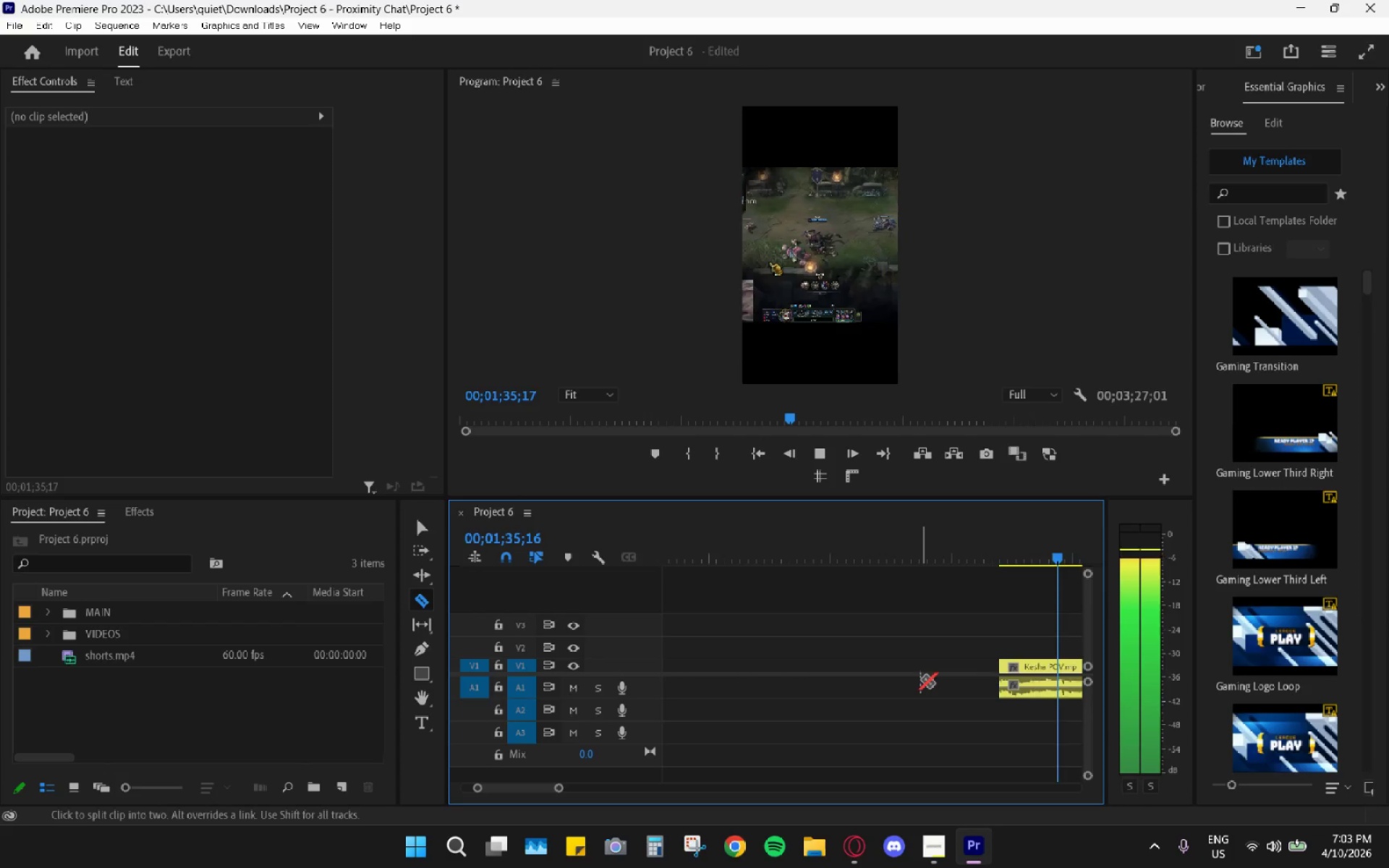 
scroll: coordinate [920, 678], scroll_direction: down, amount: 9.0
 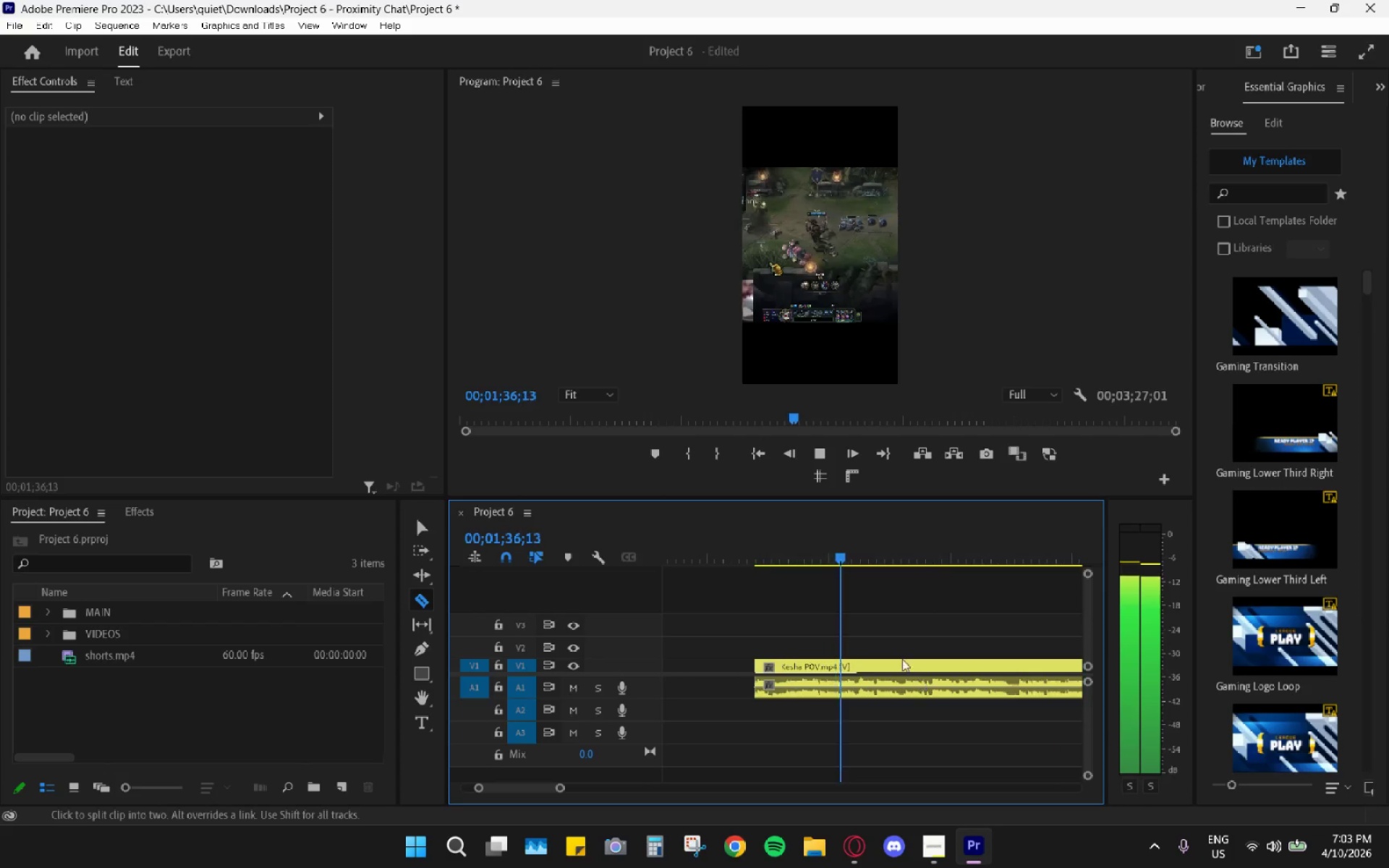 
key(Space)
 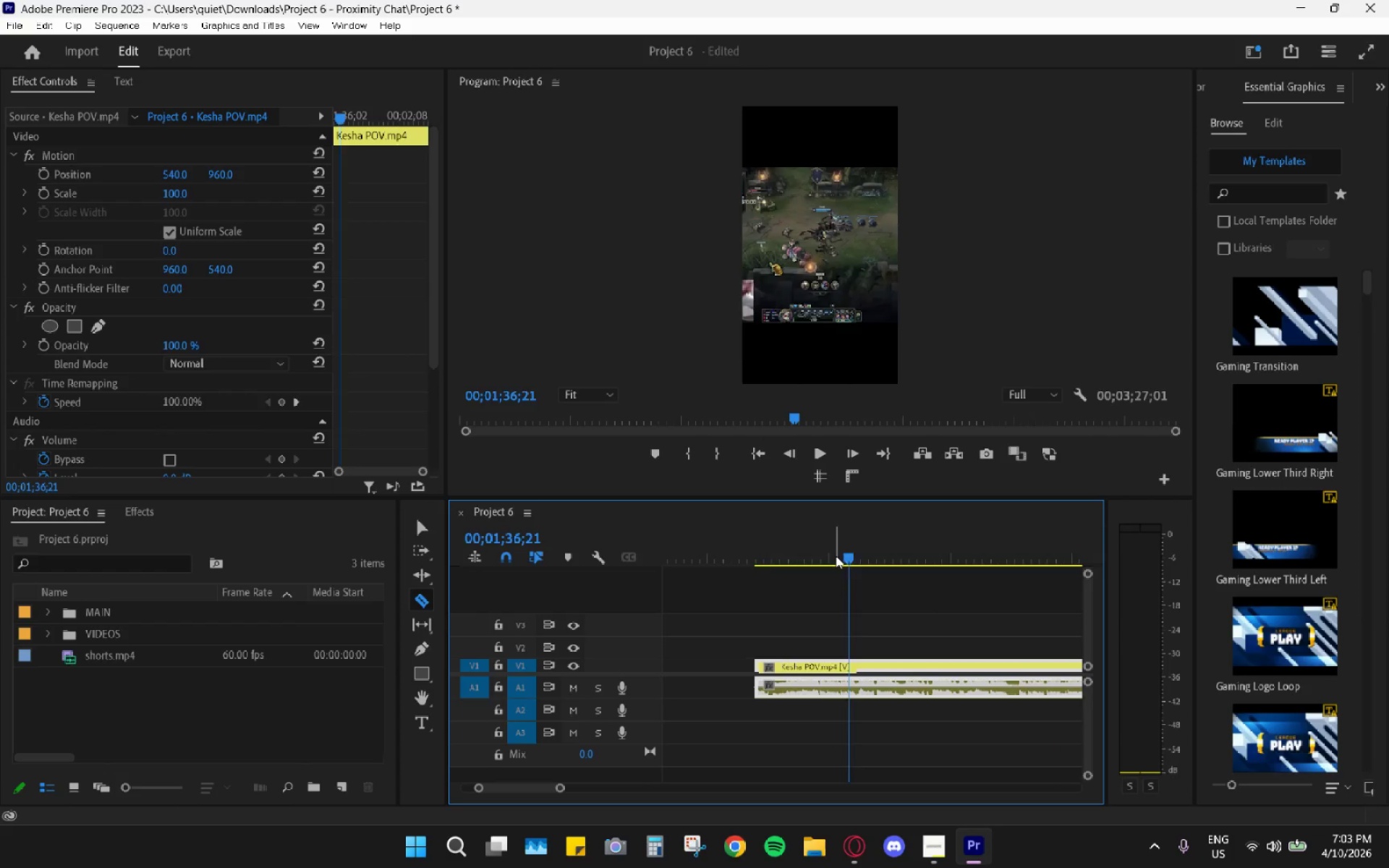 
left_click_drag(start_coordinate=[826, 551], to_coordinate=[778, 543])
 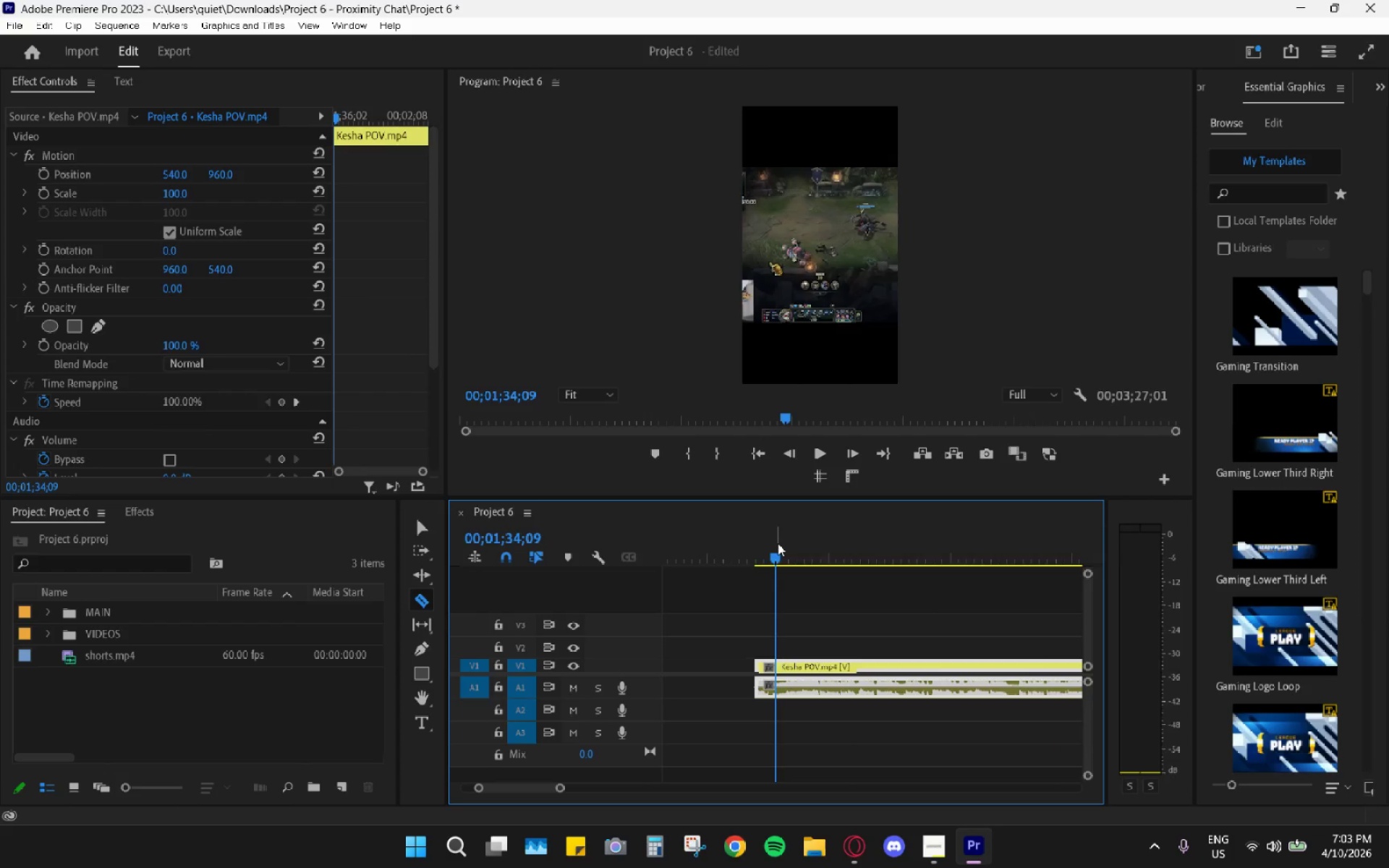 
key(Space)
 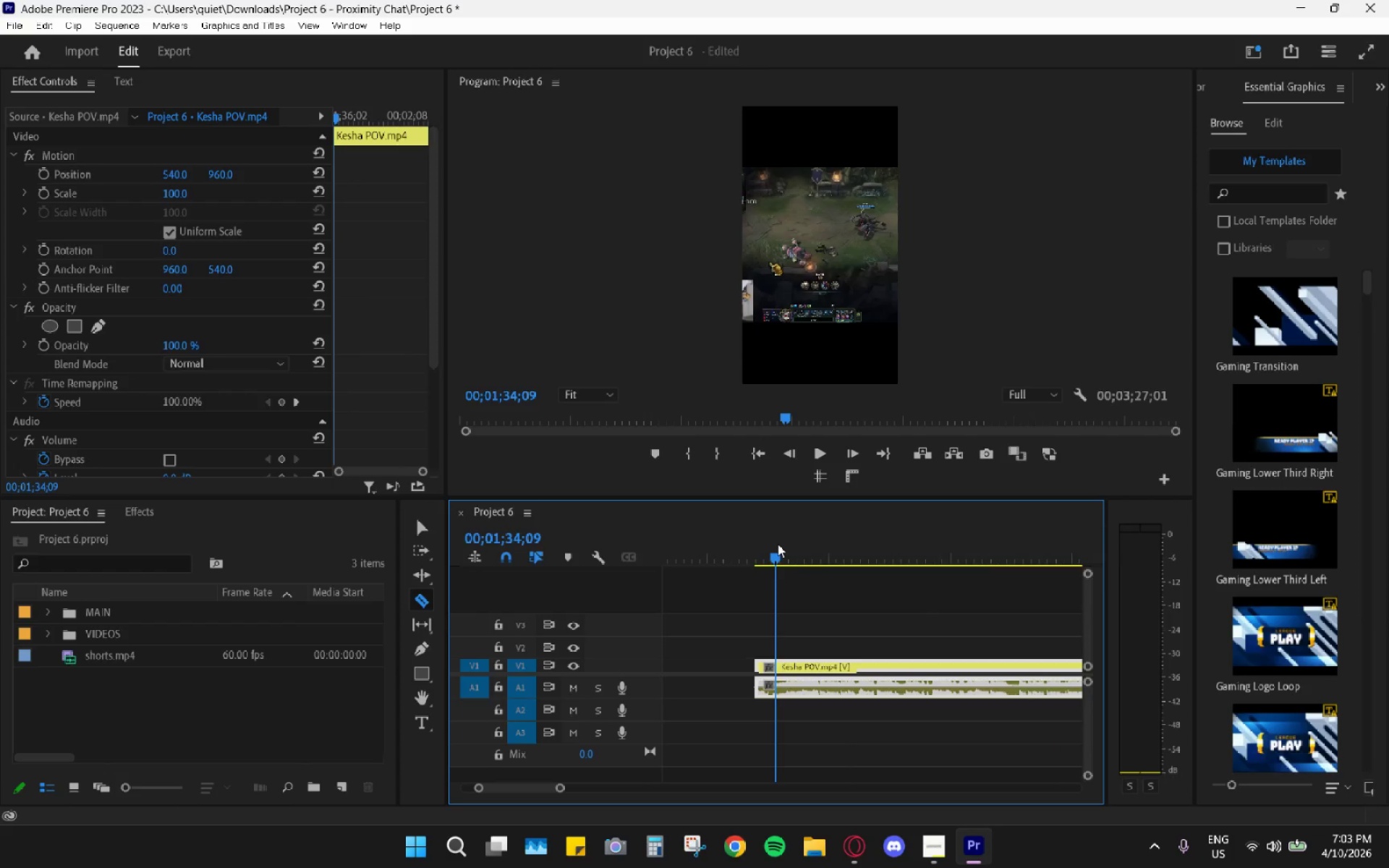 
key(C)
 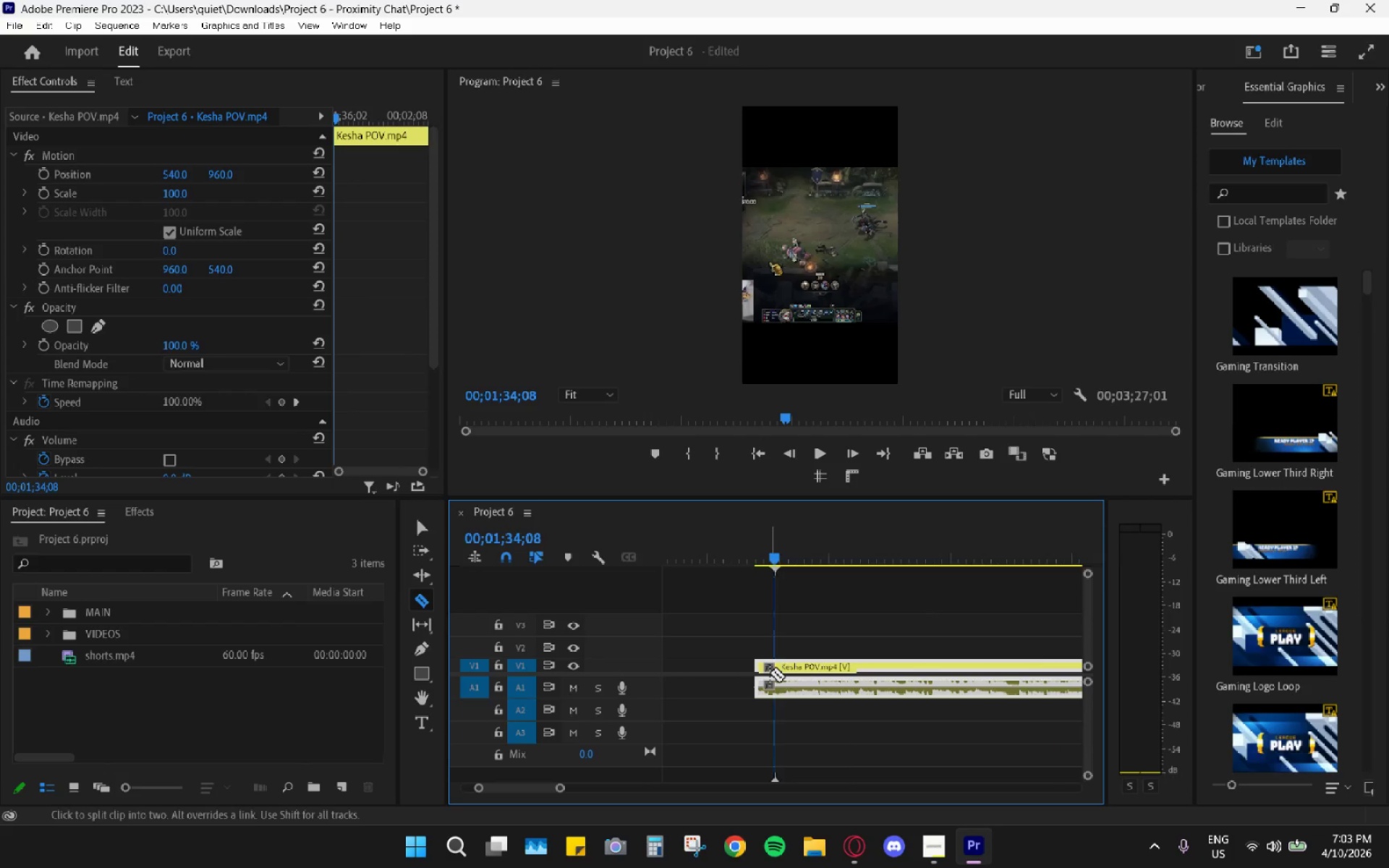 
double_click([774, 668])
 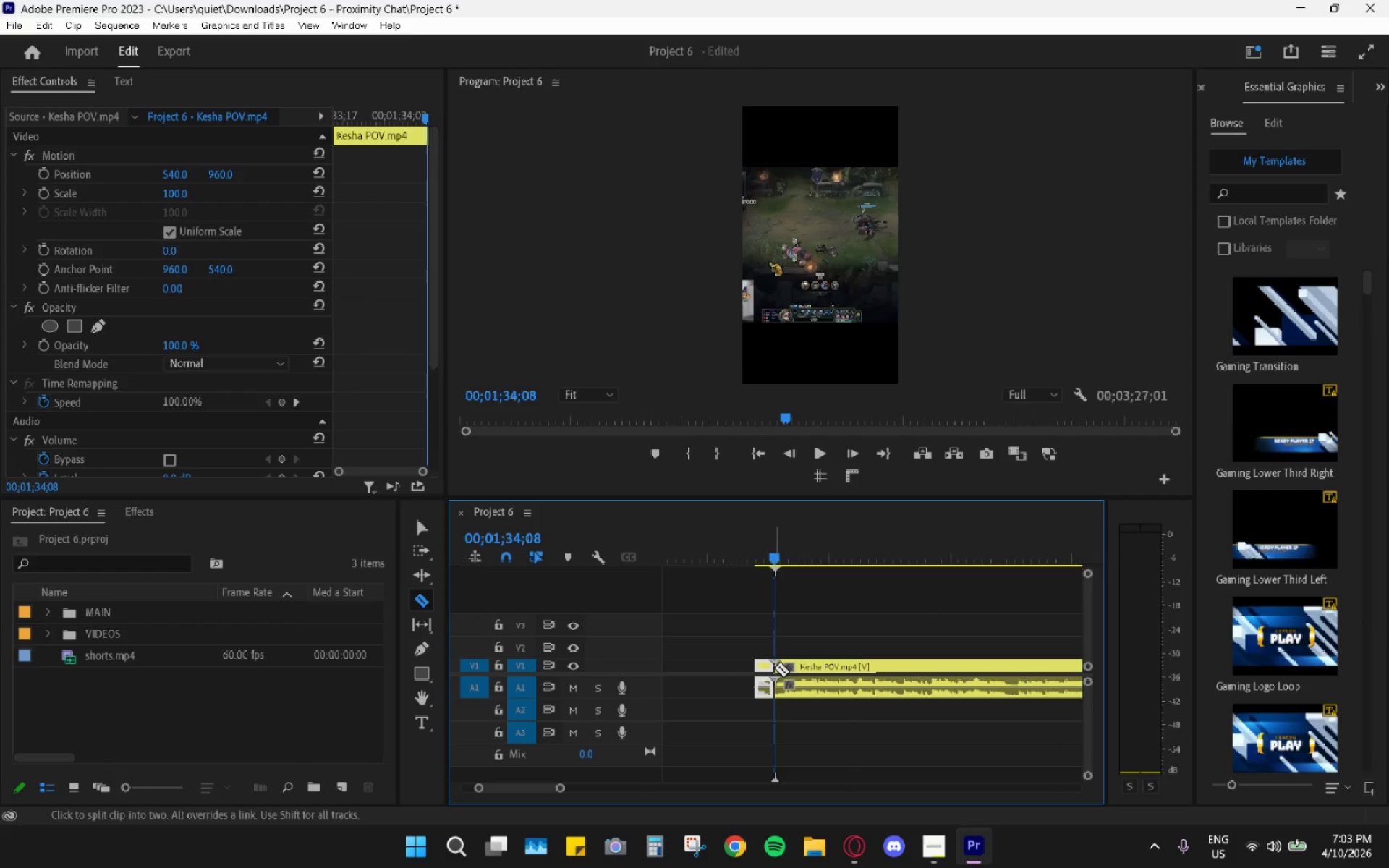 
key(G)
 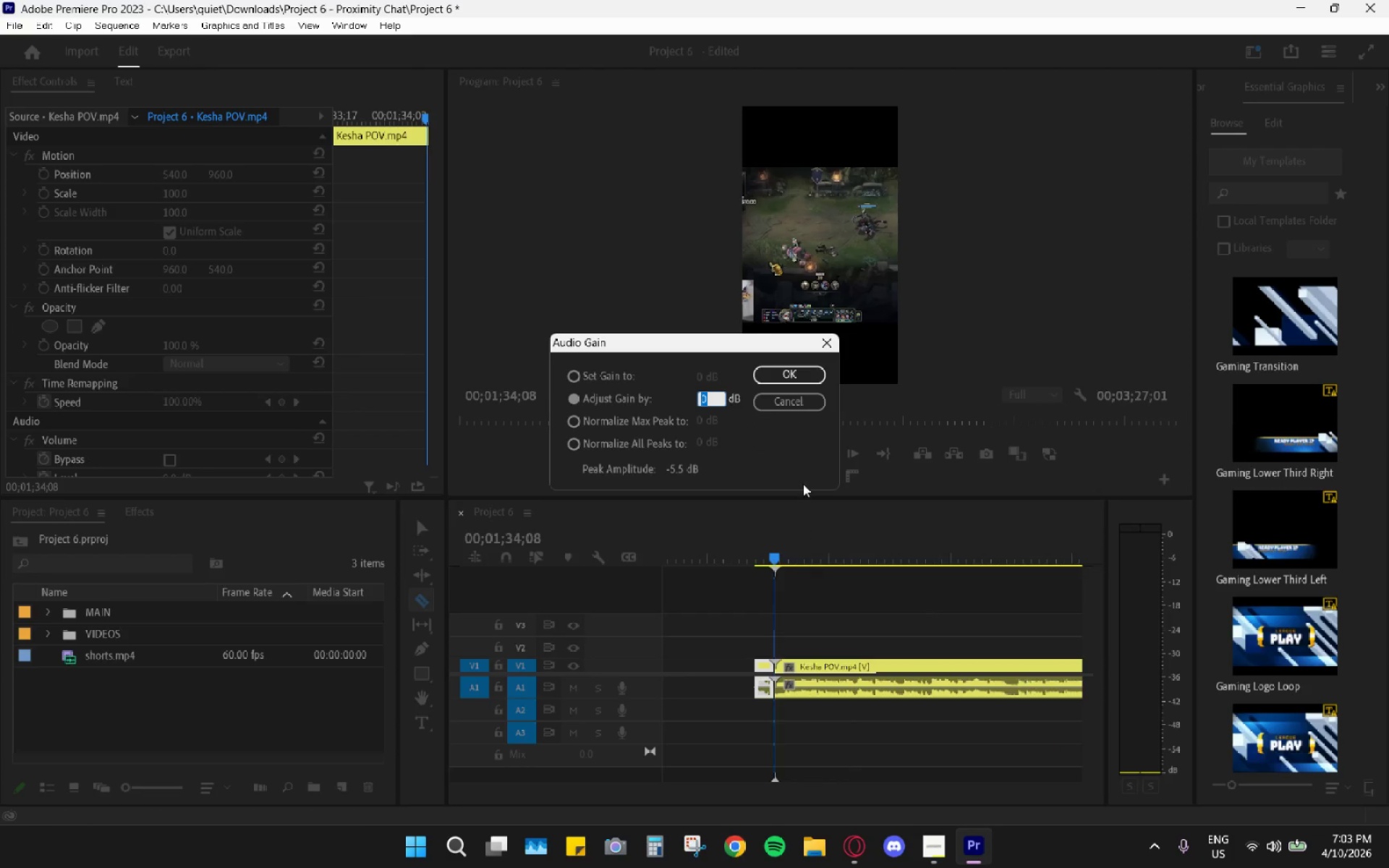 
left_click_drag(start_coordinate=[802, 415], to_coordinate=[802, 410])
 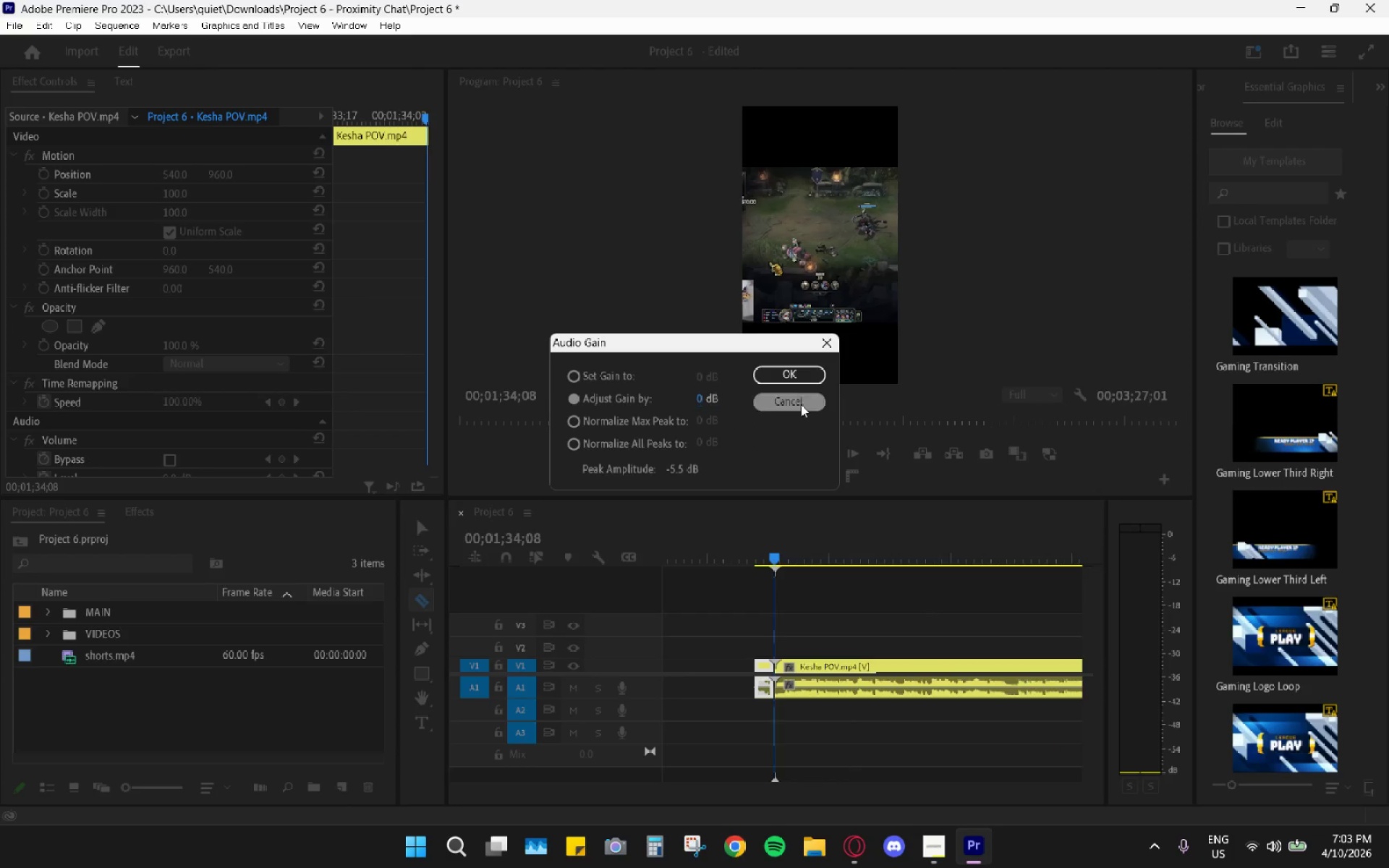 
double_click([801, 404])
 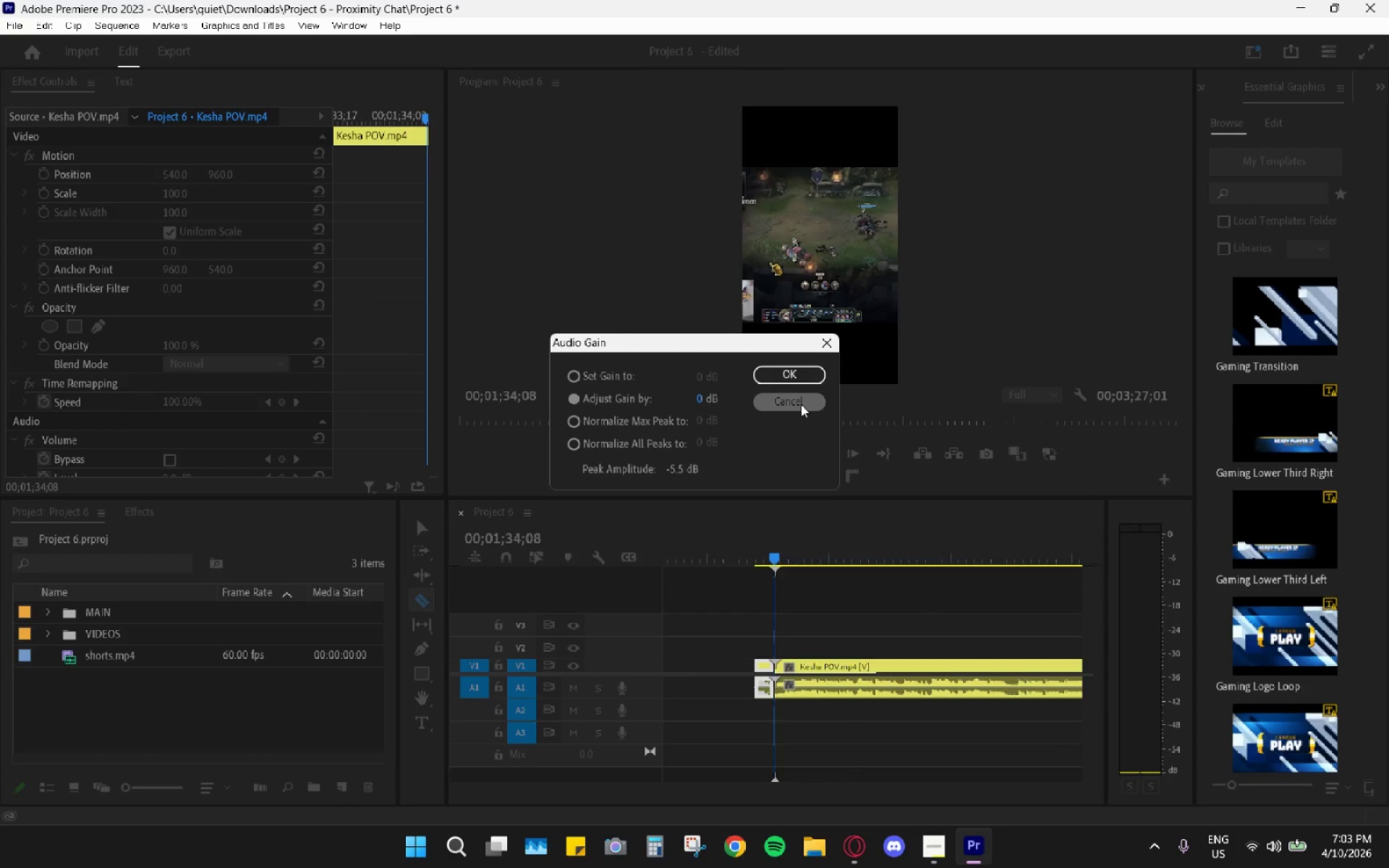 
key(H)
 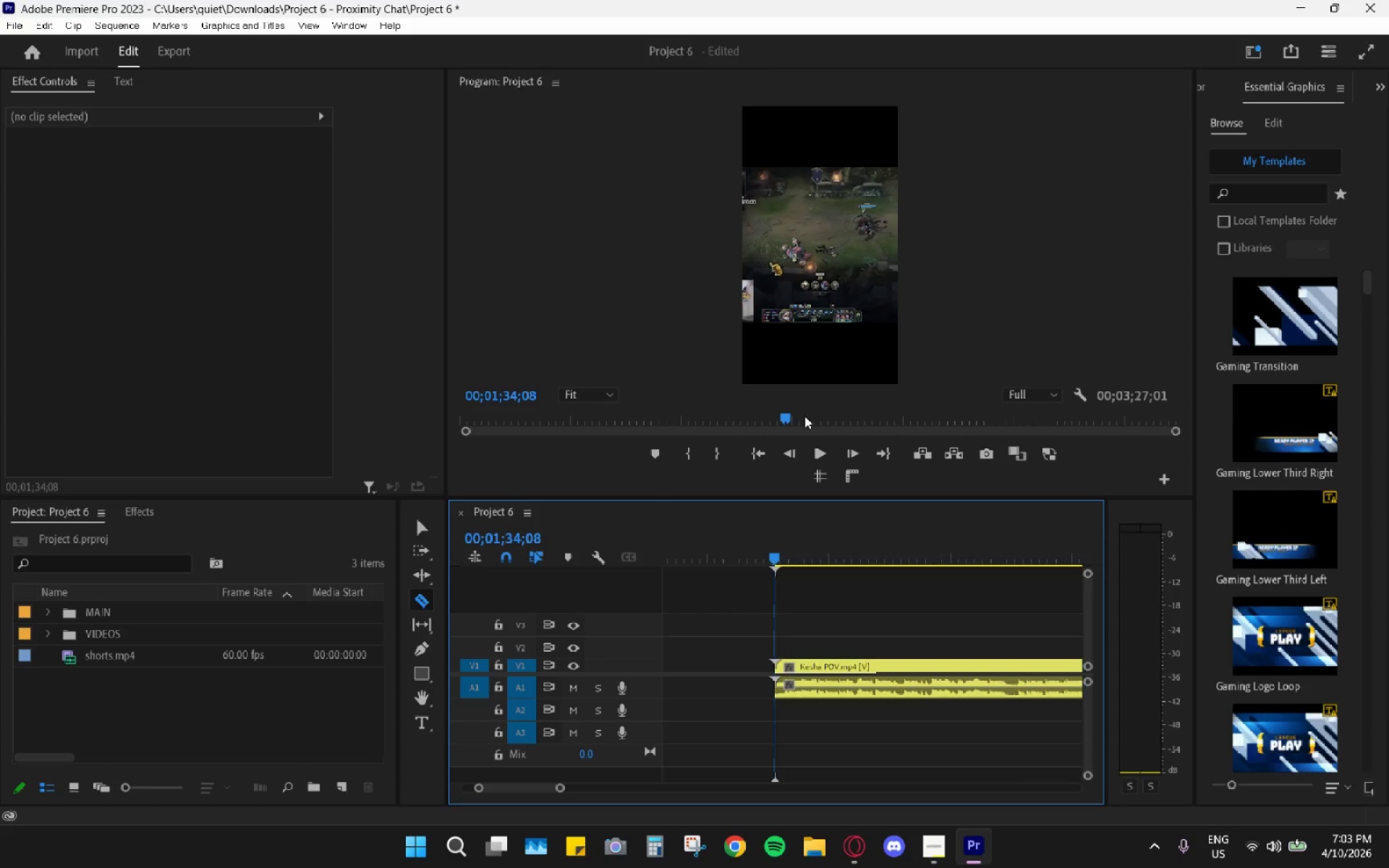 
key(Space)
 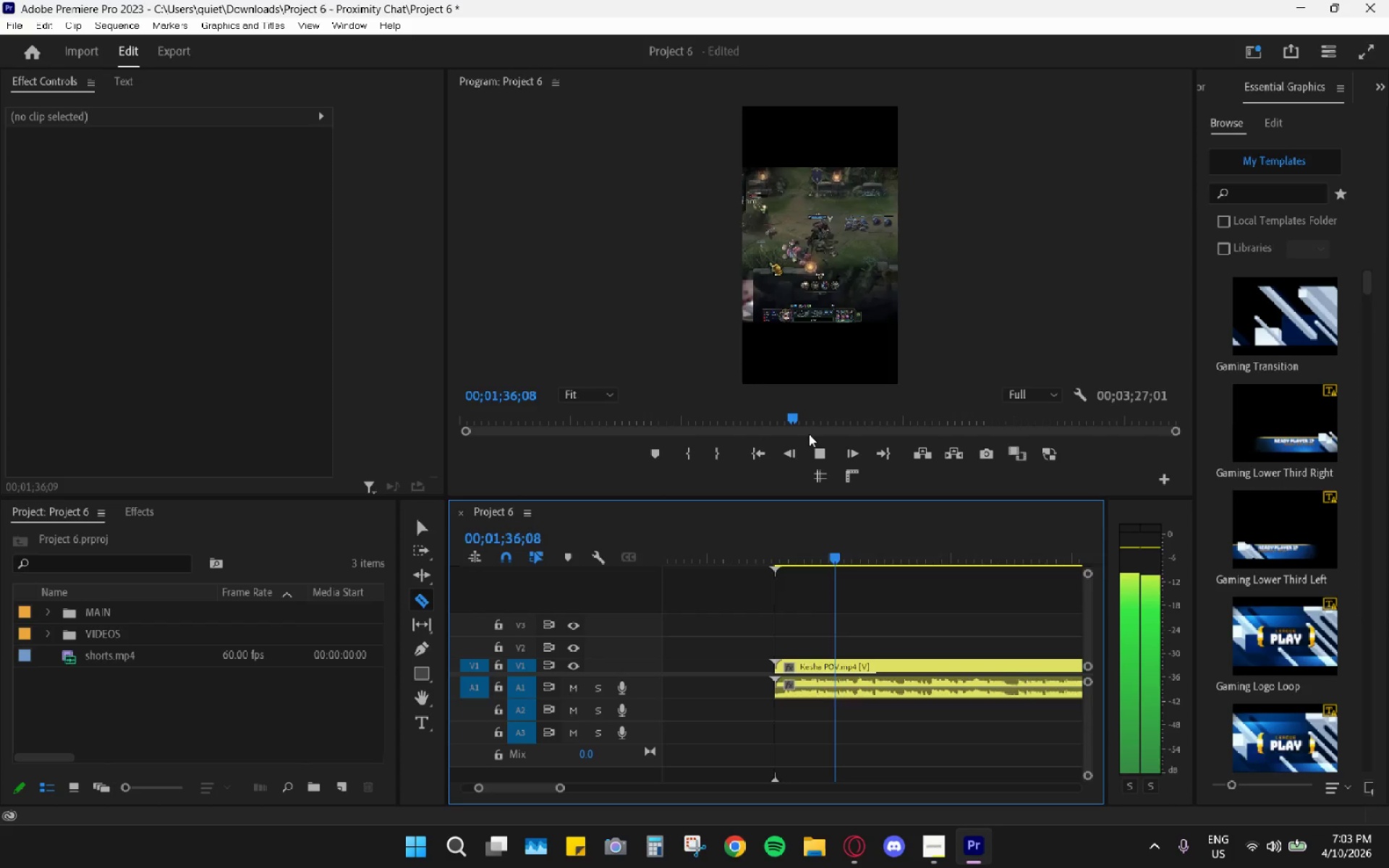 
key(Space)
 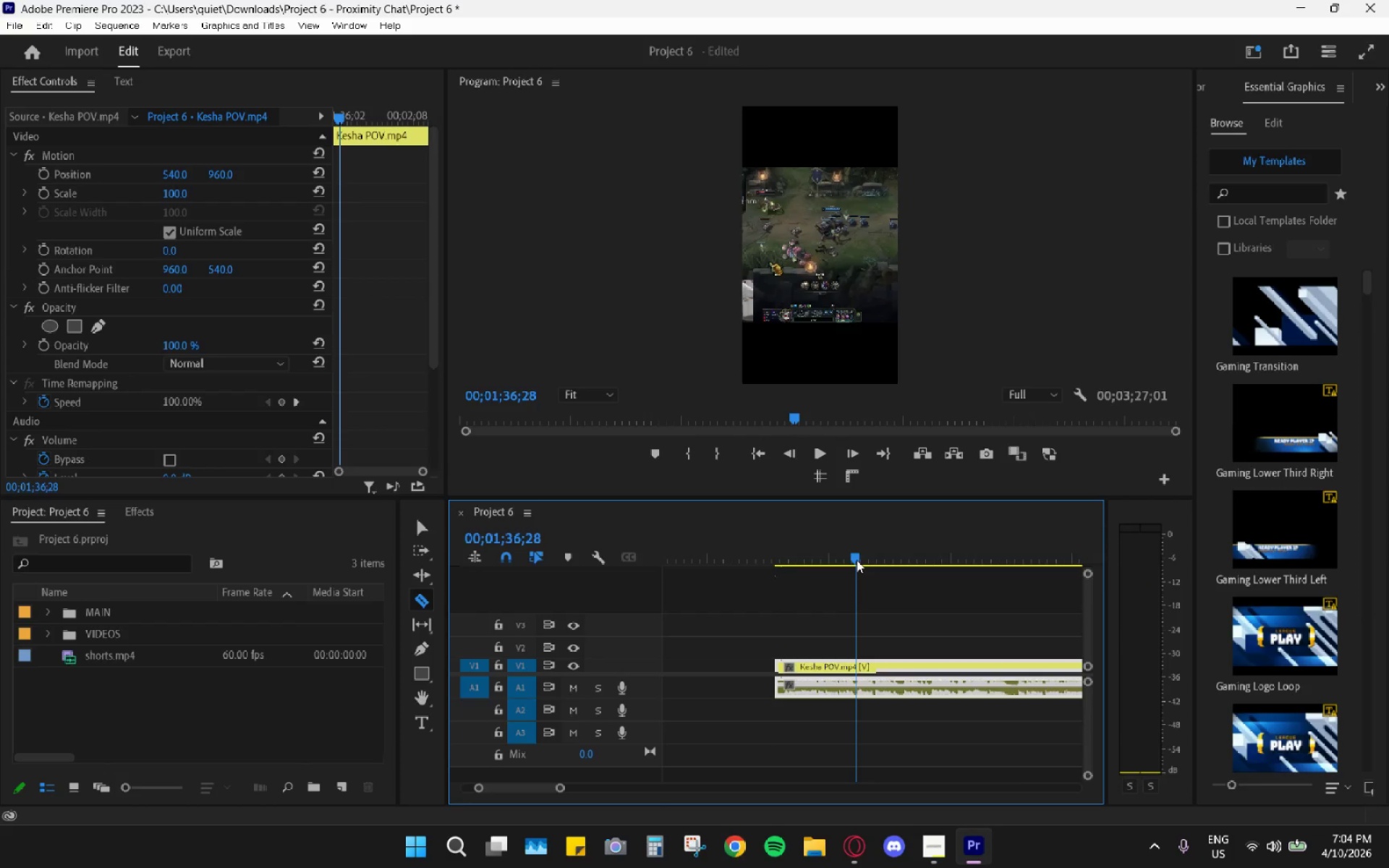 
wait(6.36)
 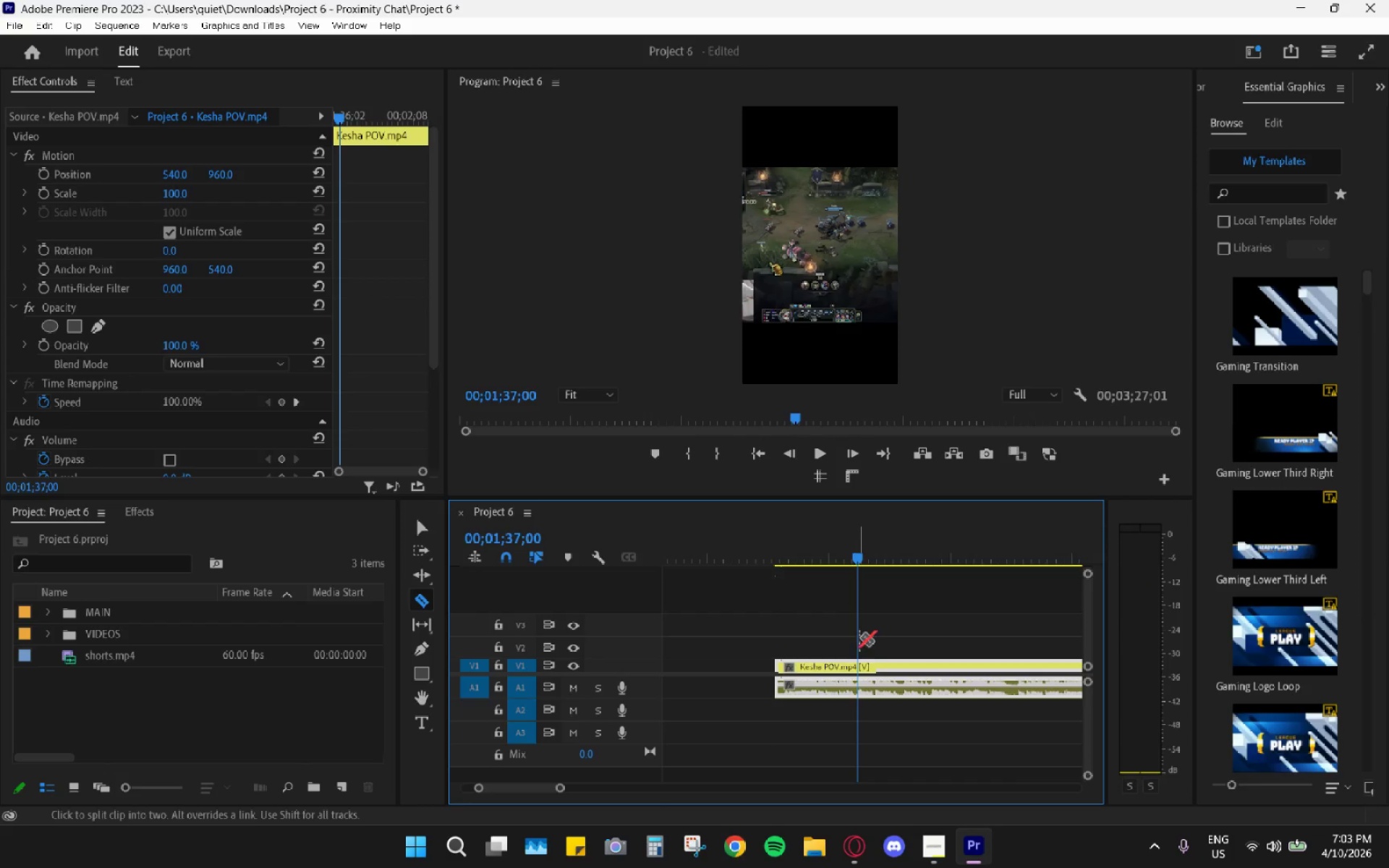 
key(Space)
 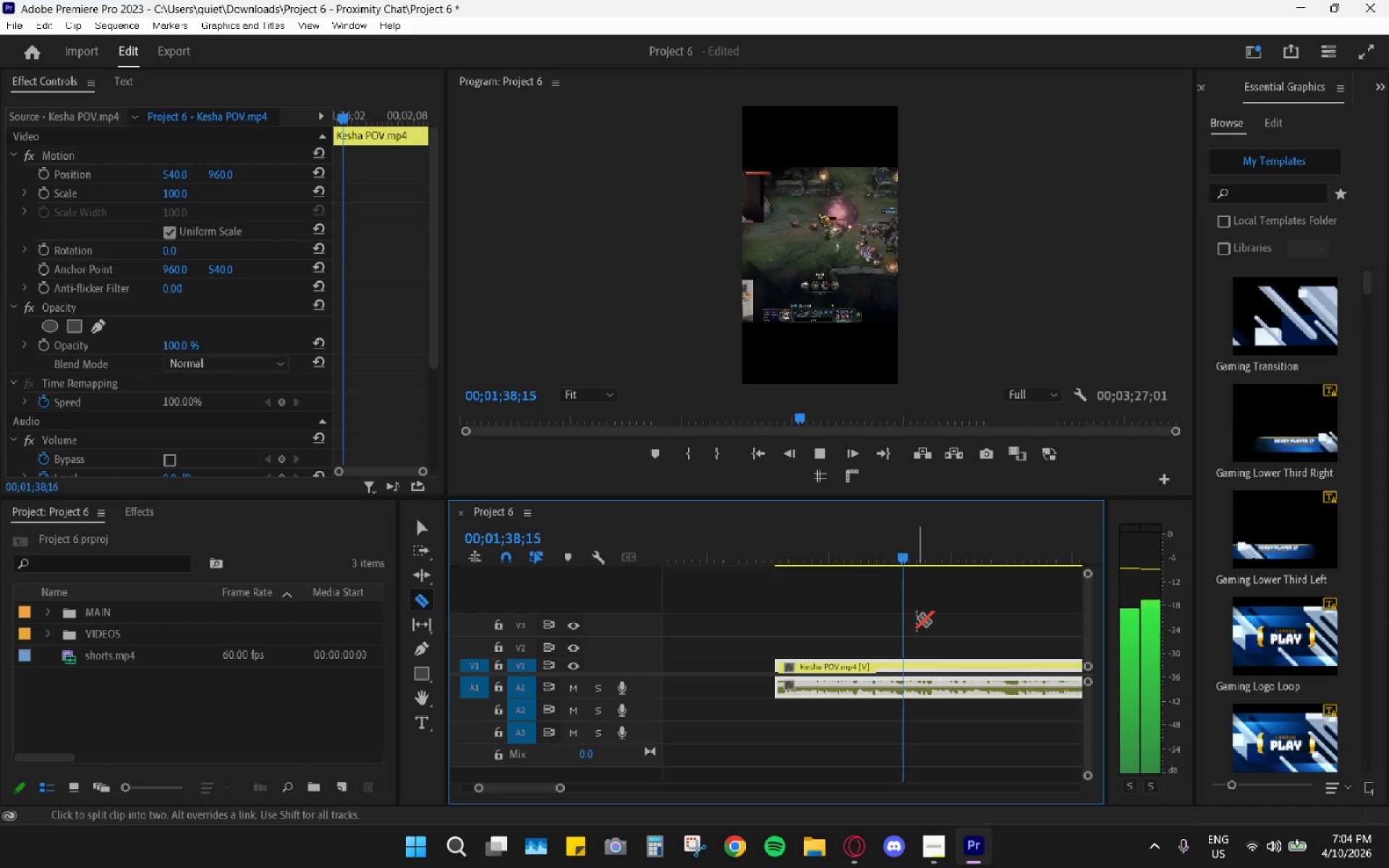 
key(Space)
 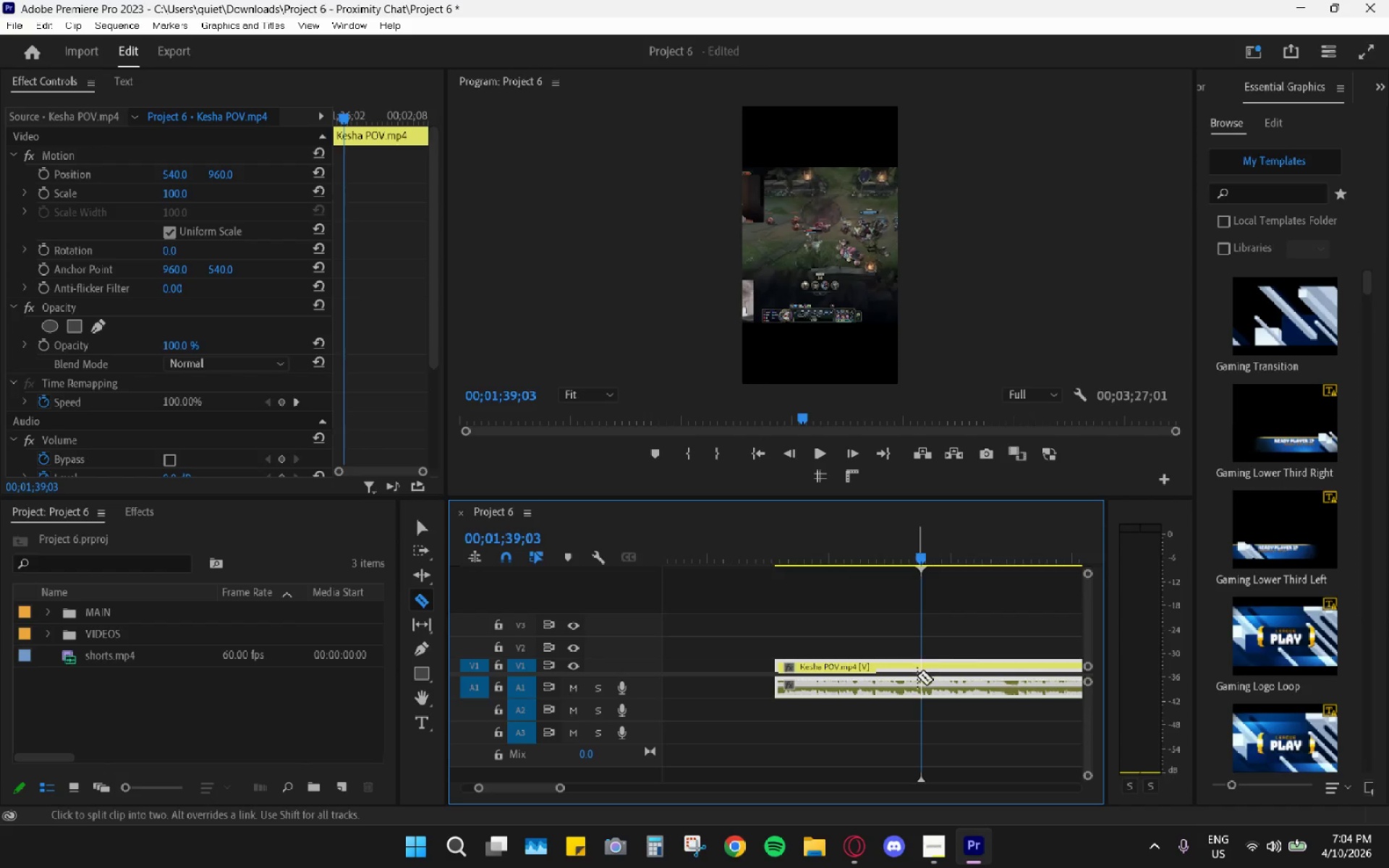 
double_click([923, 671])
 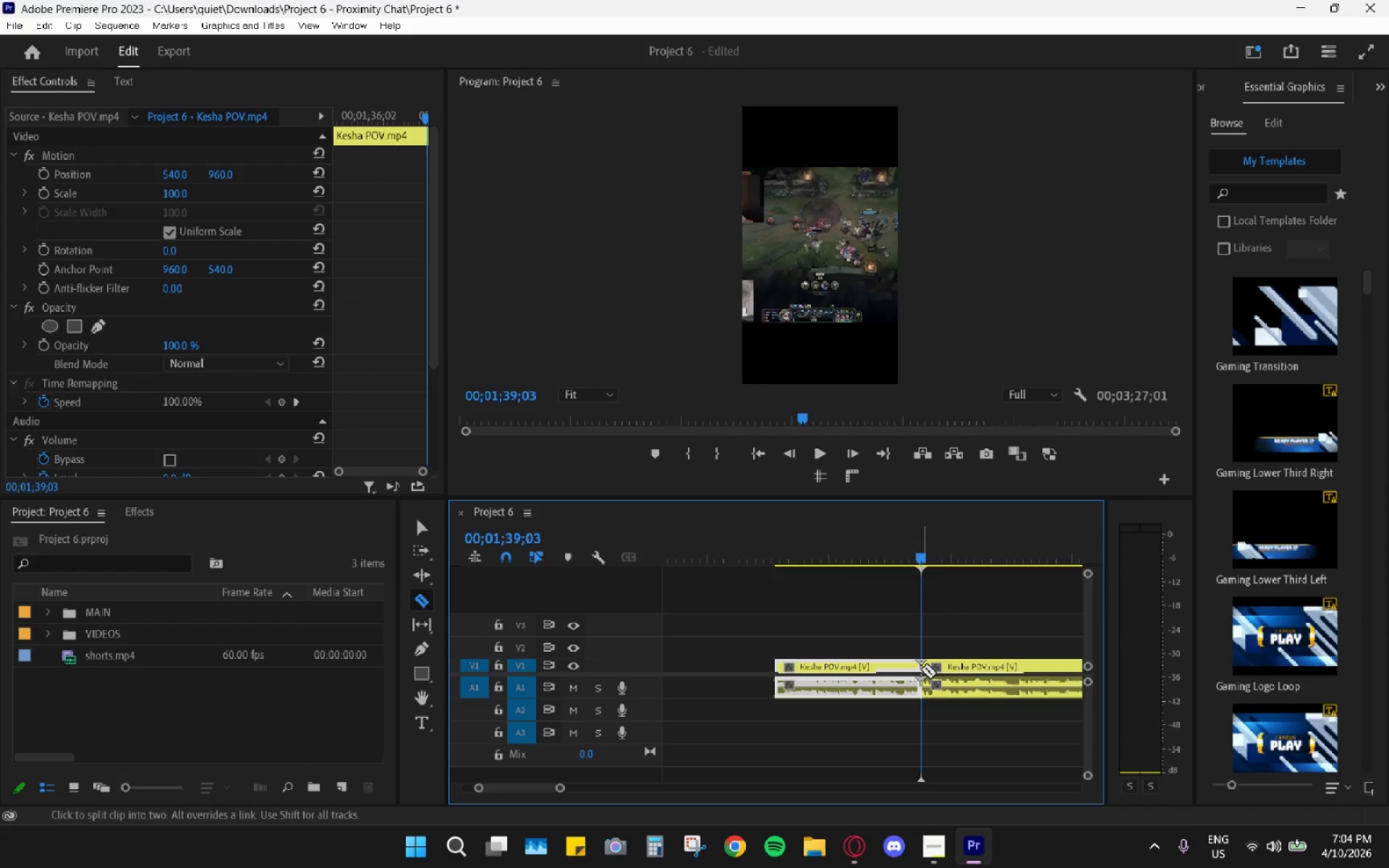 
key(V)
 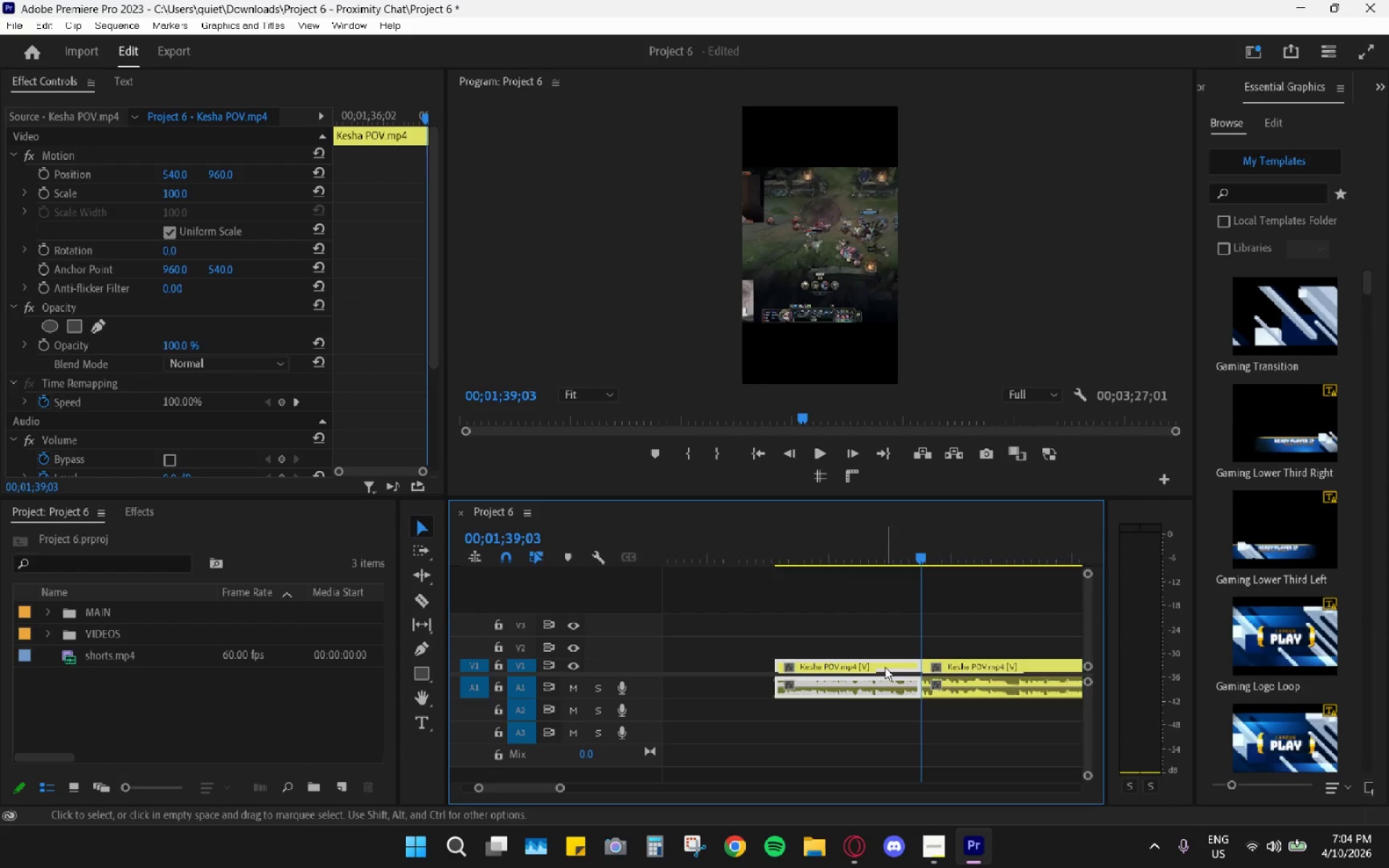 
hold_key(key=AltLeft, duration=0.67)
scroll: coordinate [812, 773], scroll_direction: down, amount: 13.0
 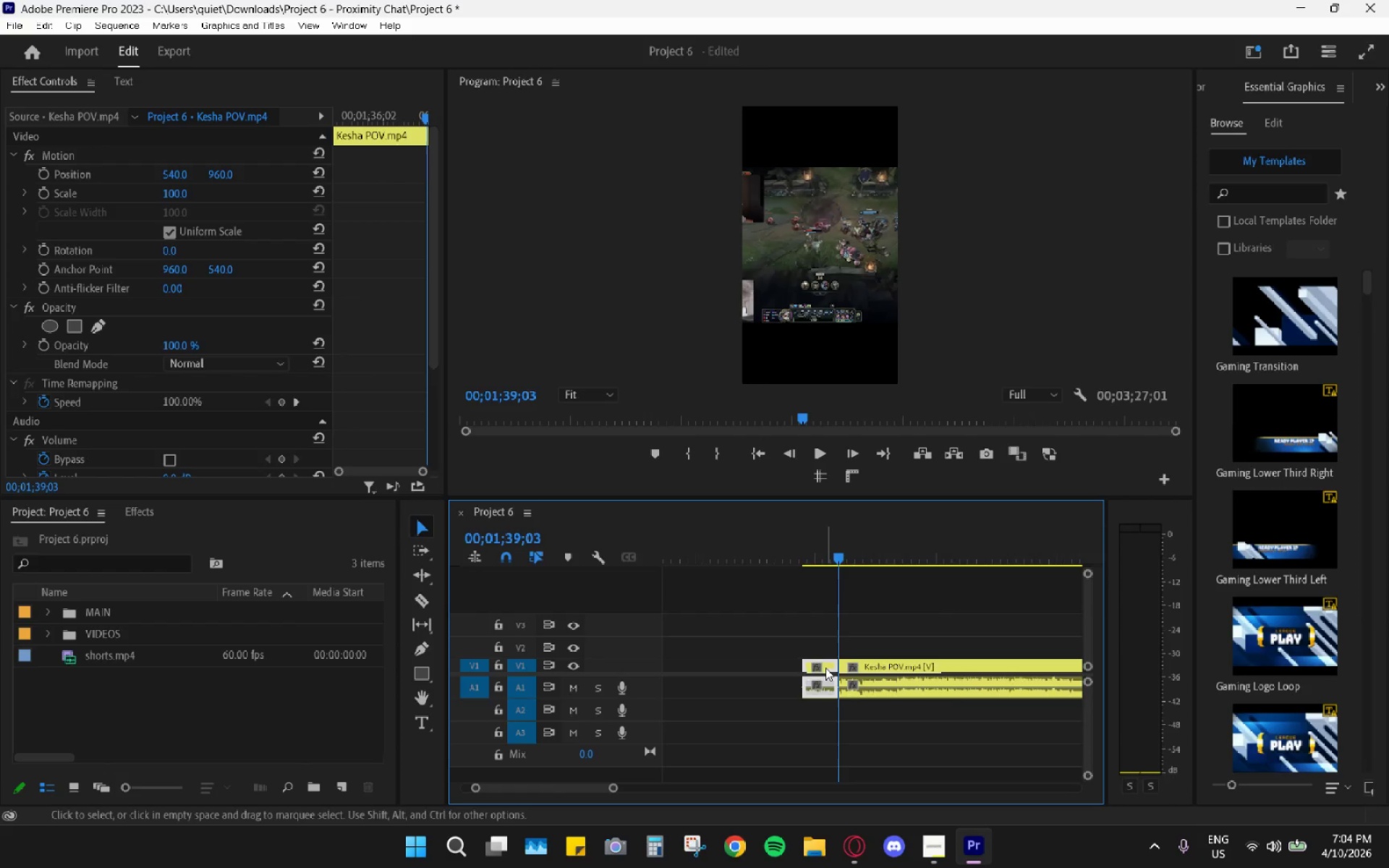 
left_click_drag(start_coordinate=[823, 668], to_coordinate=[770, 668])
 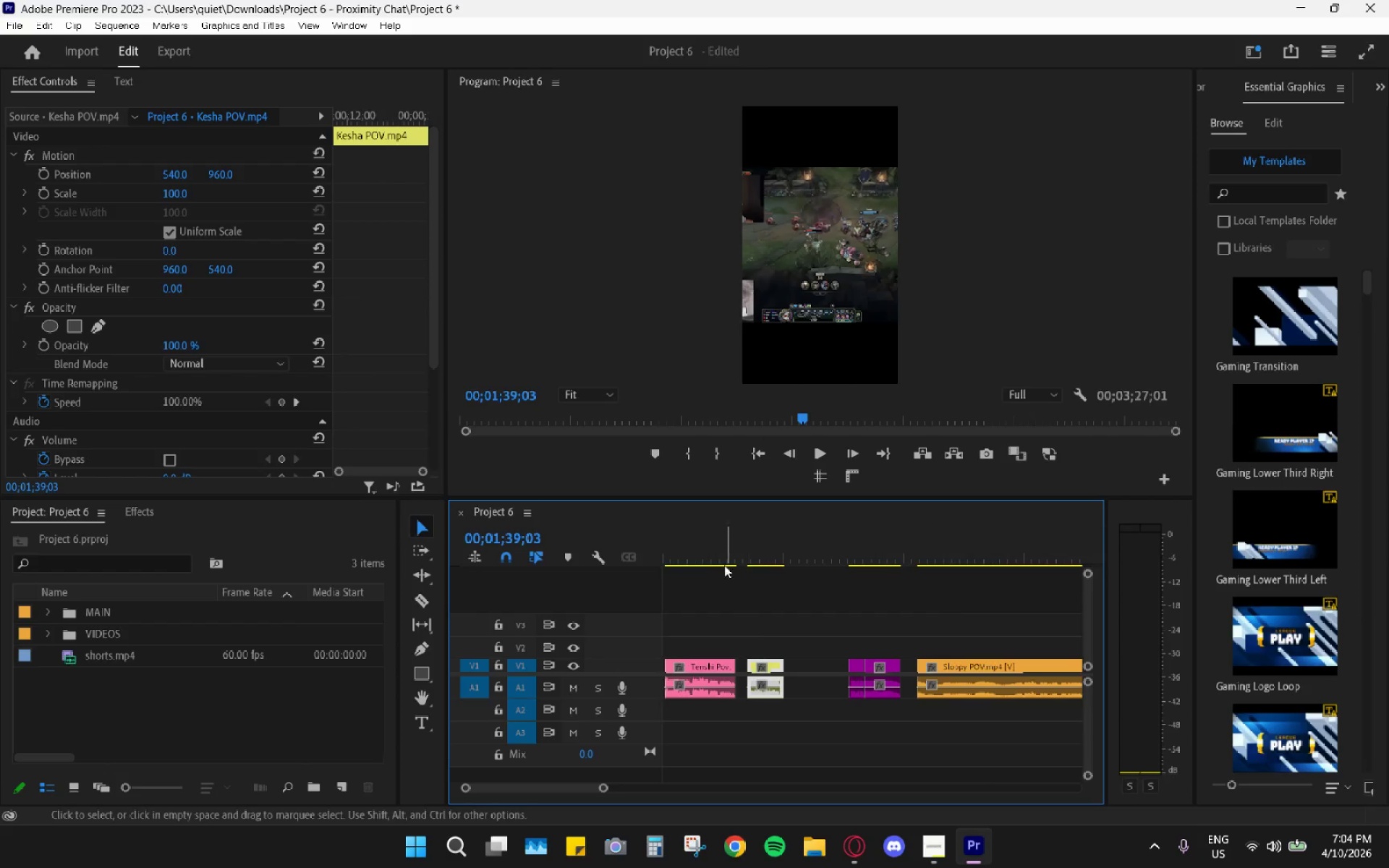 
left_click_drag(start_coordinate=[714, 553], to_coordinate=[662, 548])
 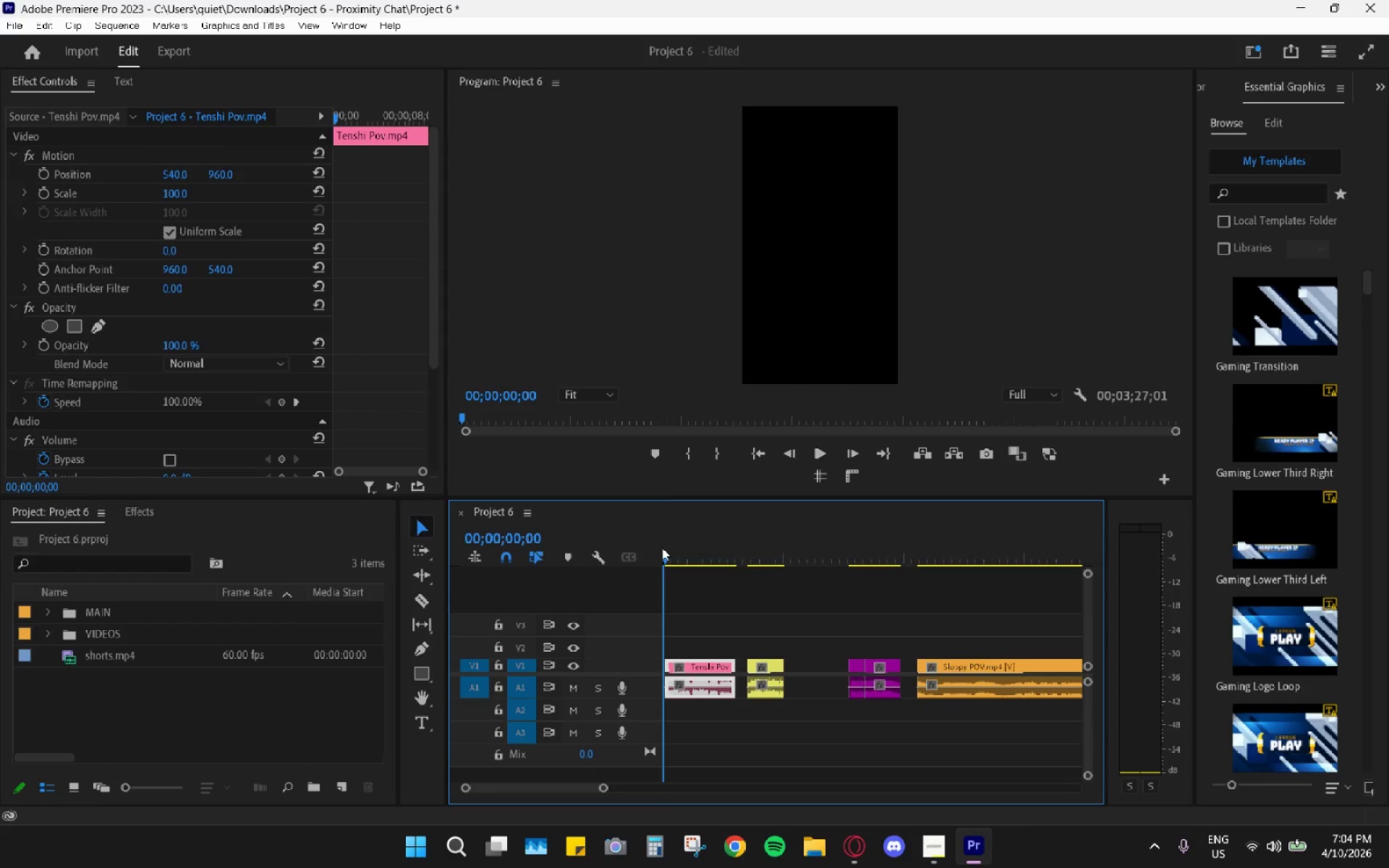 
key(Space)
 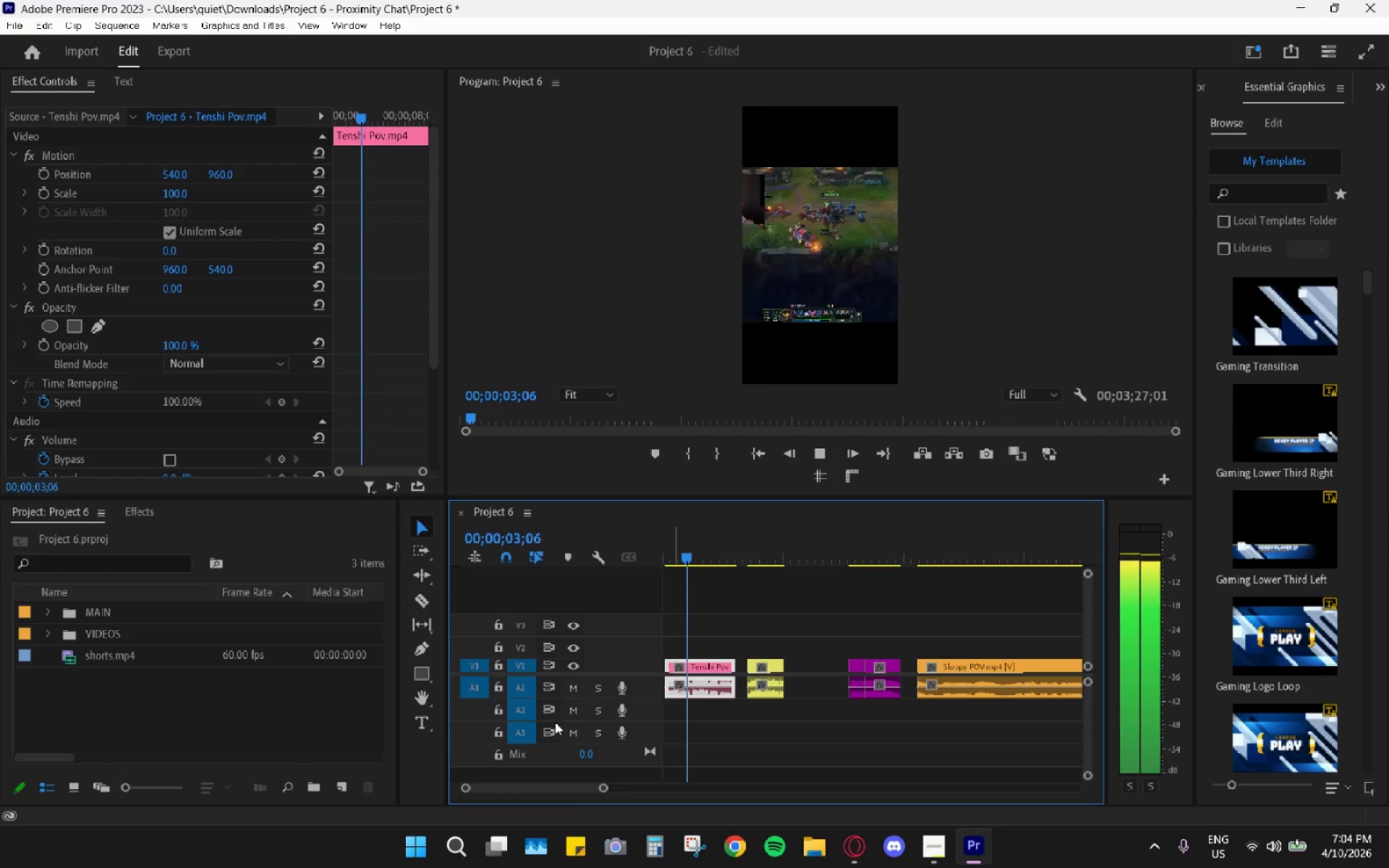 
key(Space)
 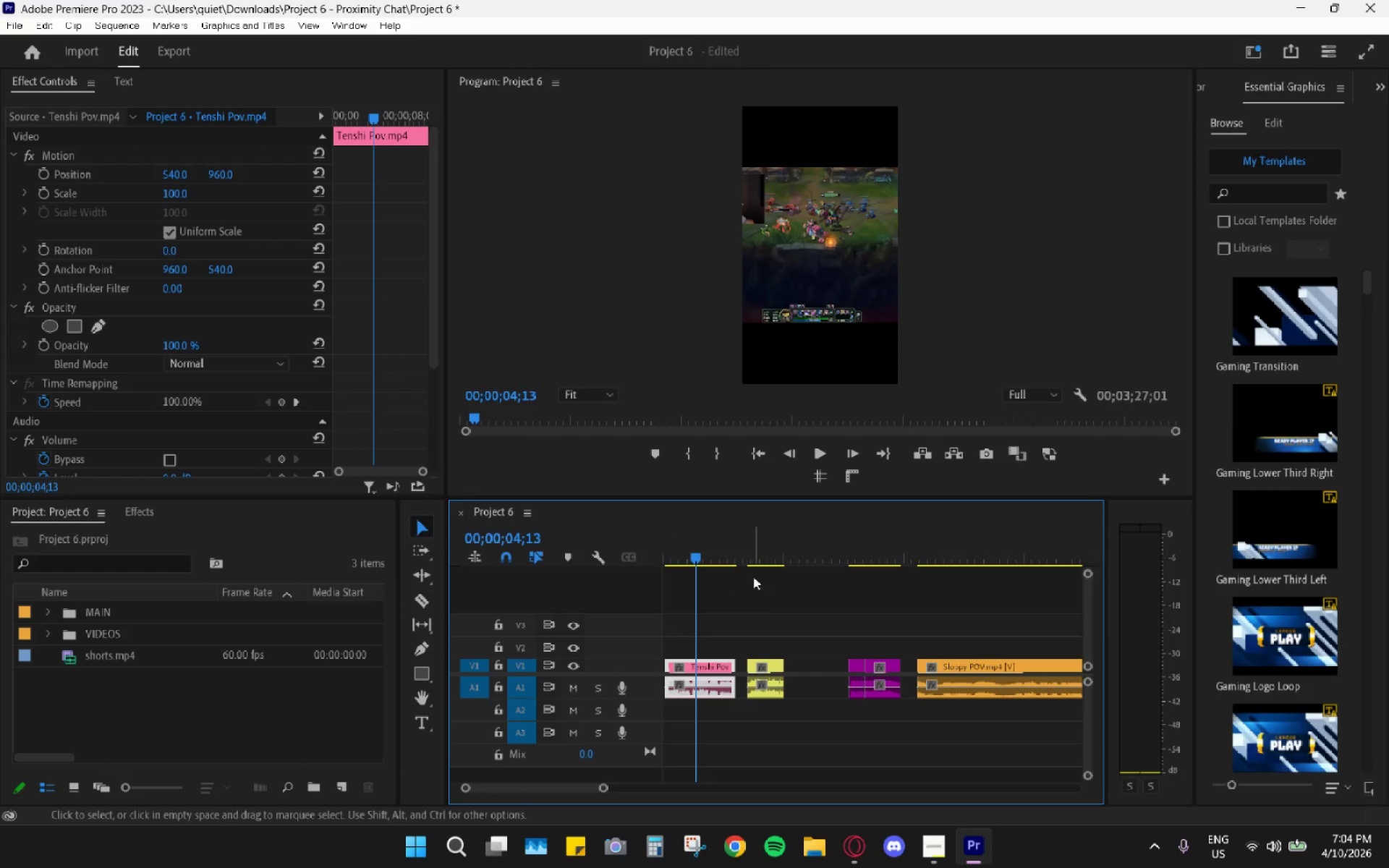 
left_click_drag(start_coordinate=[762, 561], to_coordinate=[753, 553])
 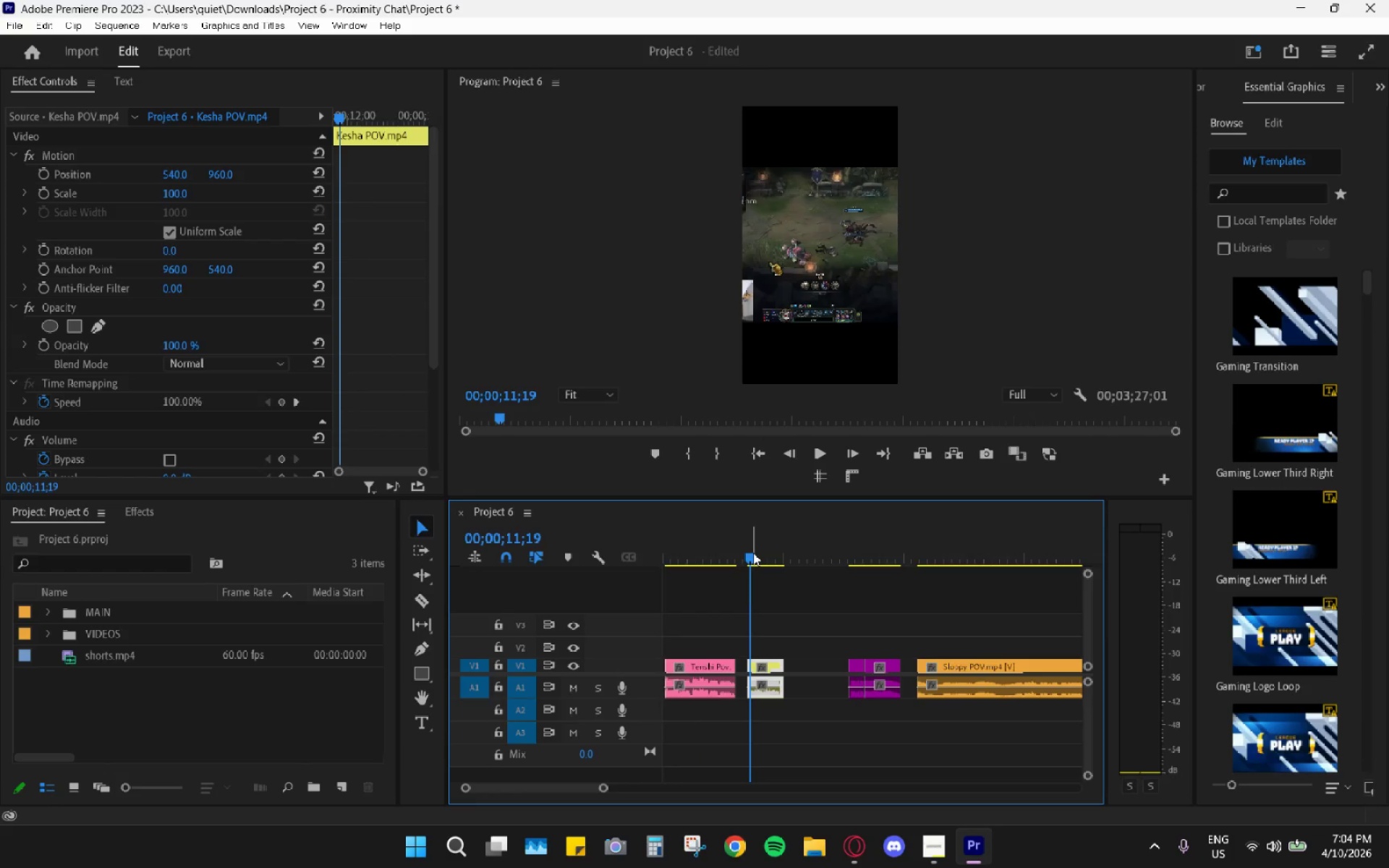 
key(Space)
 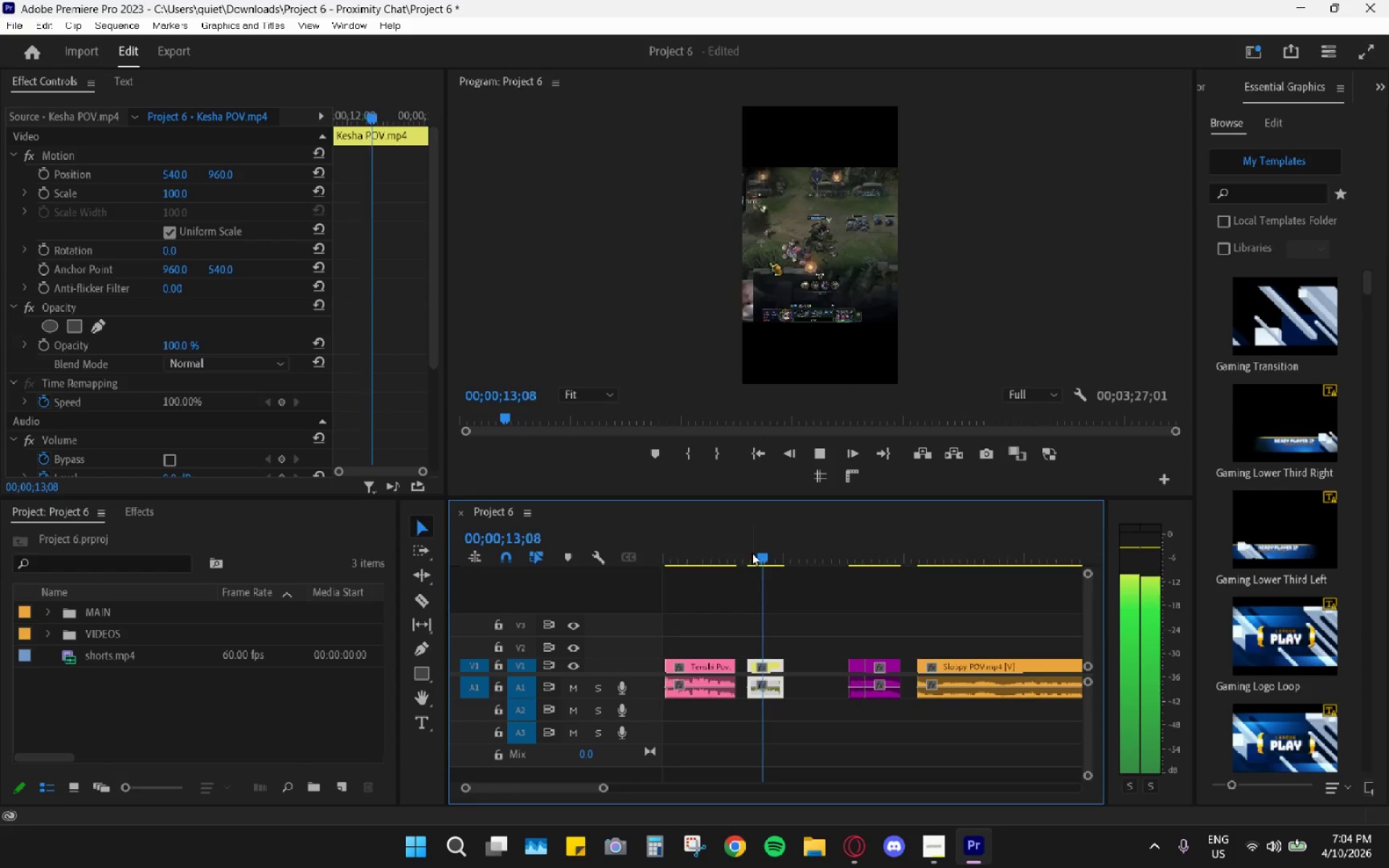 
key(Space)
 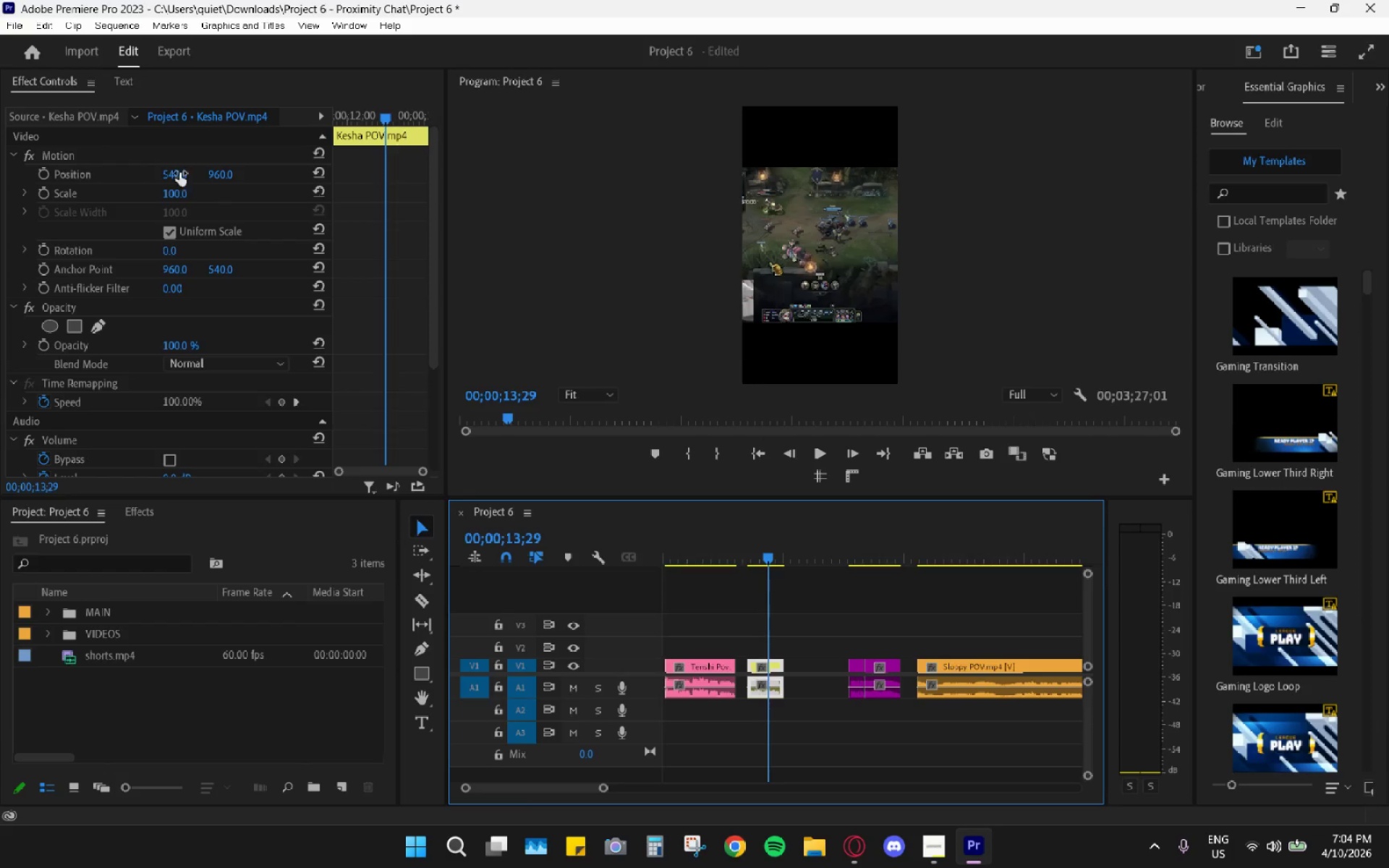 
left_click_drag(start_coordinate=[179, 196], to_coordinate=[318, 196])
 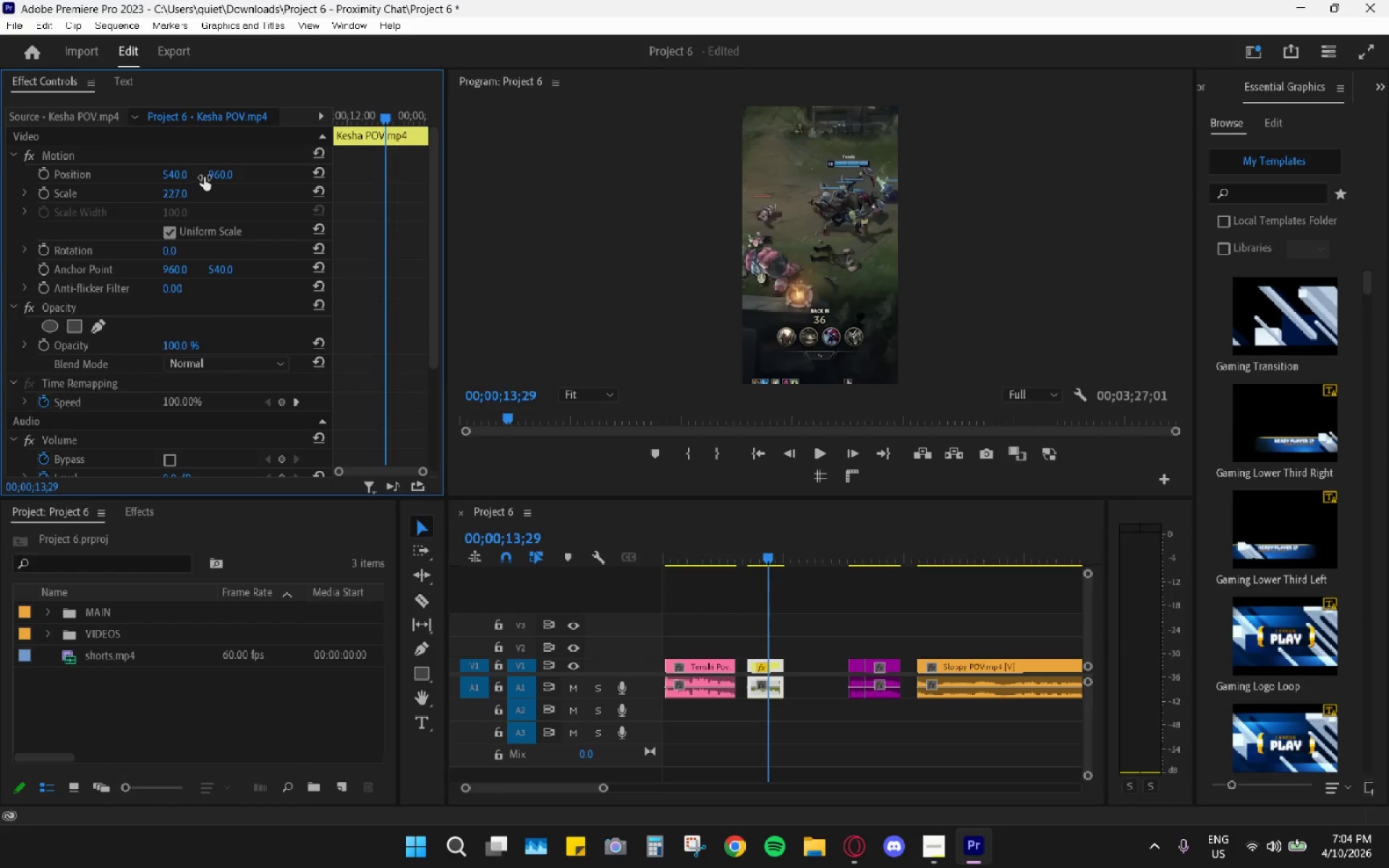 
left_click_drag(start_coordinate=[232, 172], to_coordinate=[16, 201])
 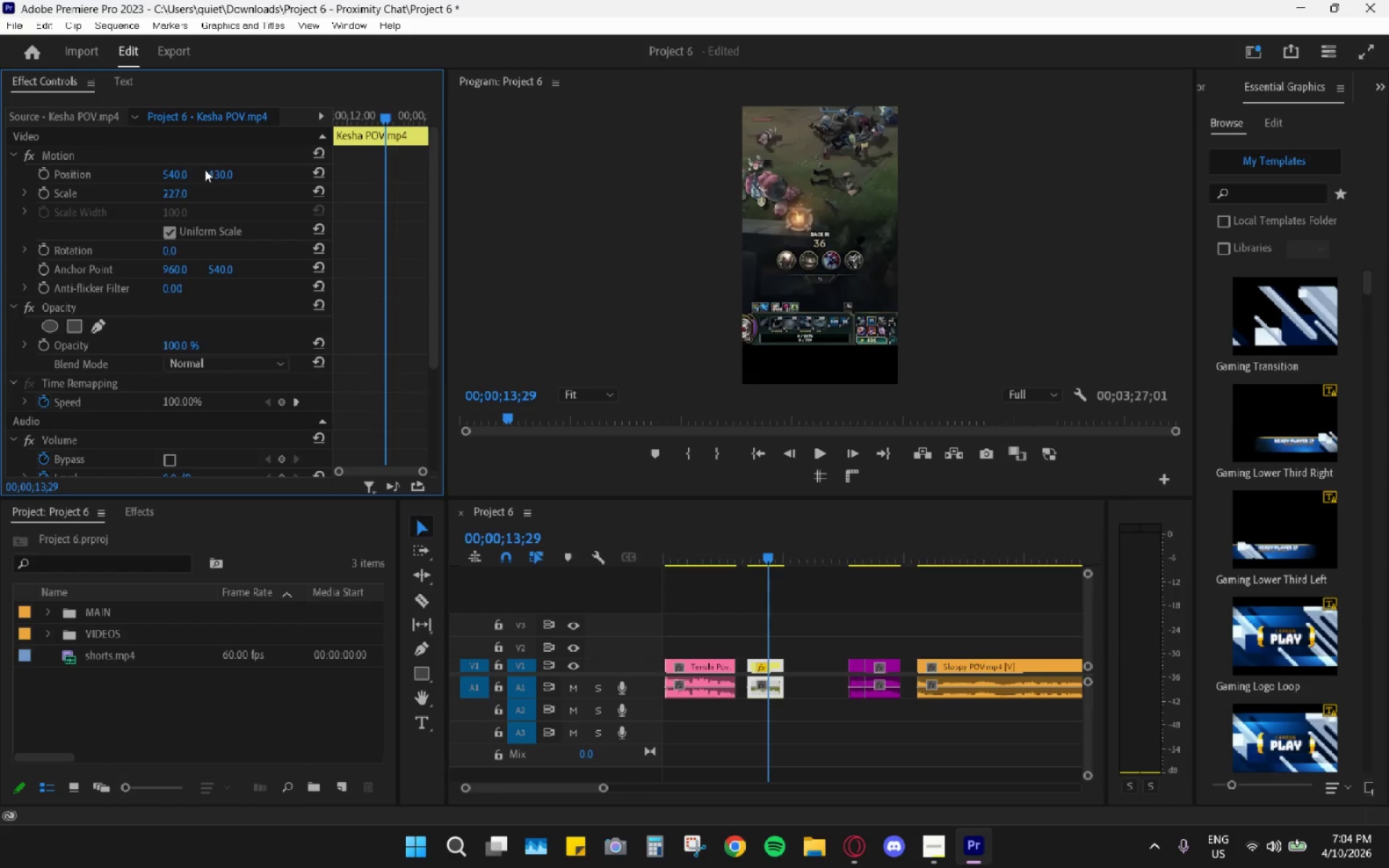 
left_click_drag(start_coordinate=[176, 174], to_coordinate=[419, 163])
 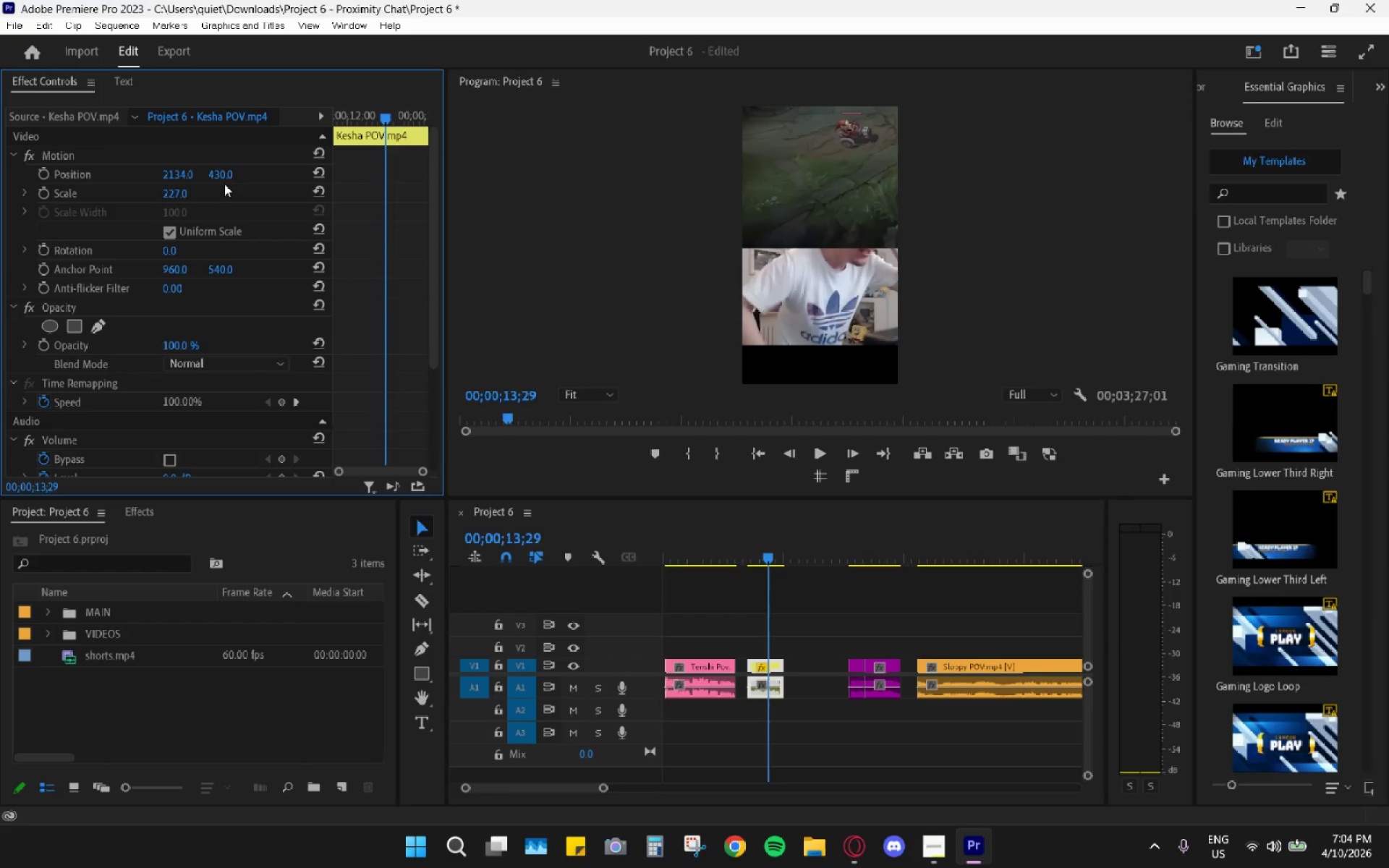 
left_click_drag(start_coordinate=[170, 183], to_coordinate=[106, 211])
 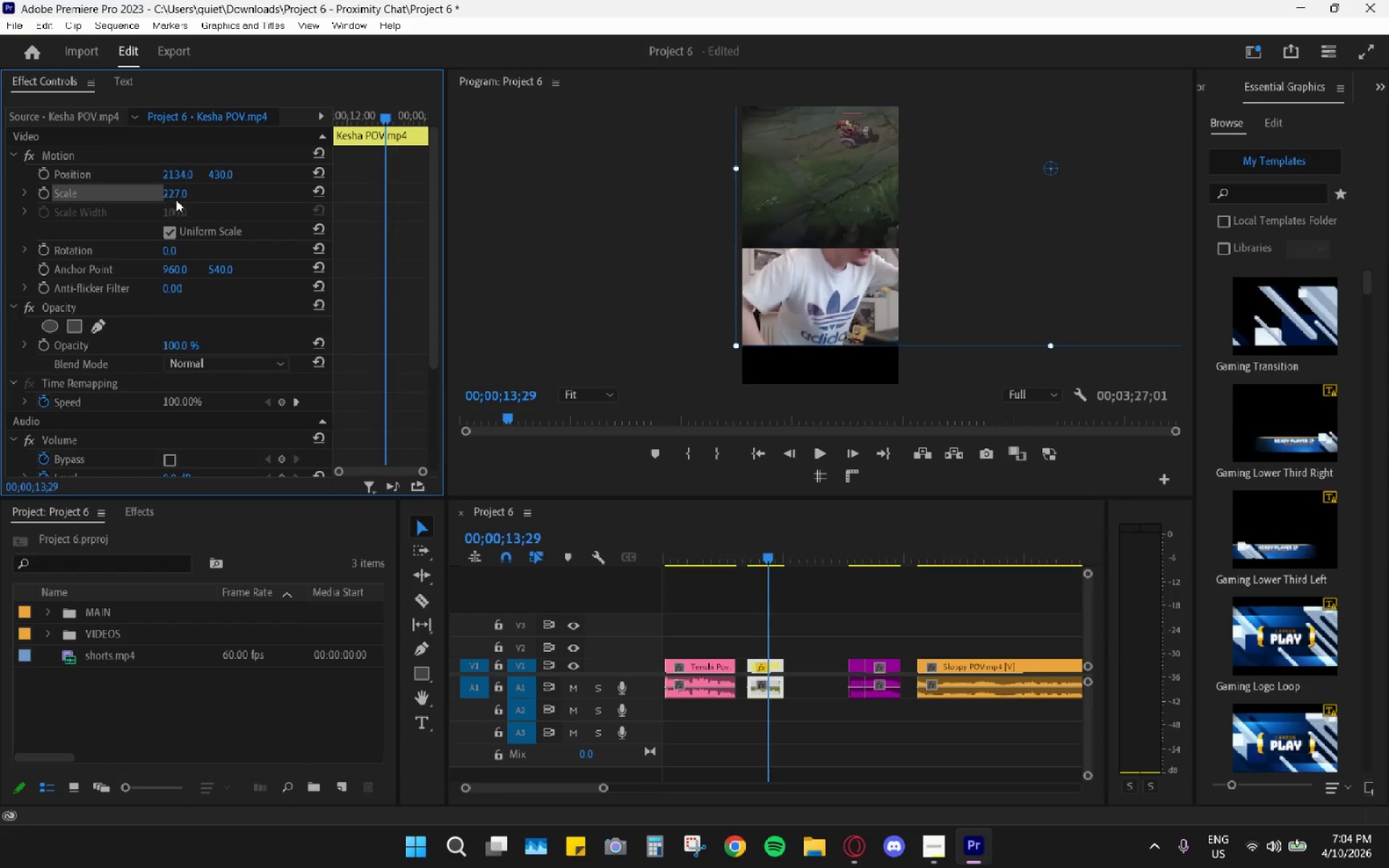 
left_click_drag(start_coordinate=[179, 200], to_coordinate=[204, 207])
 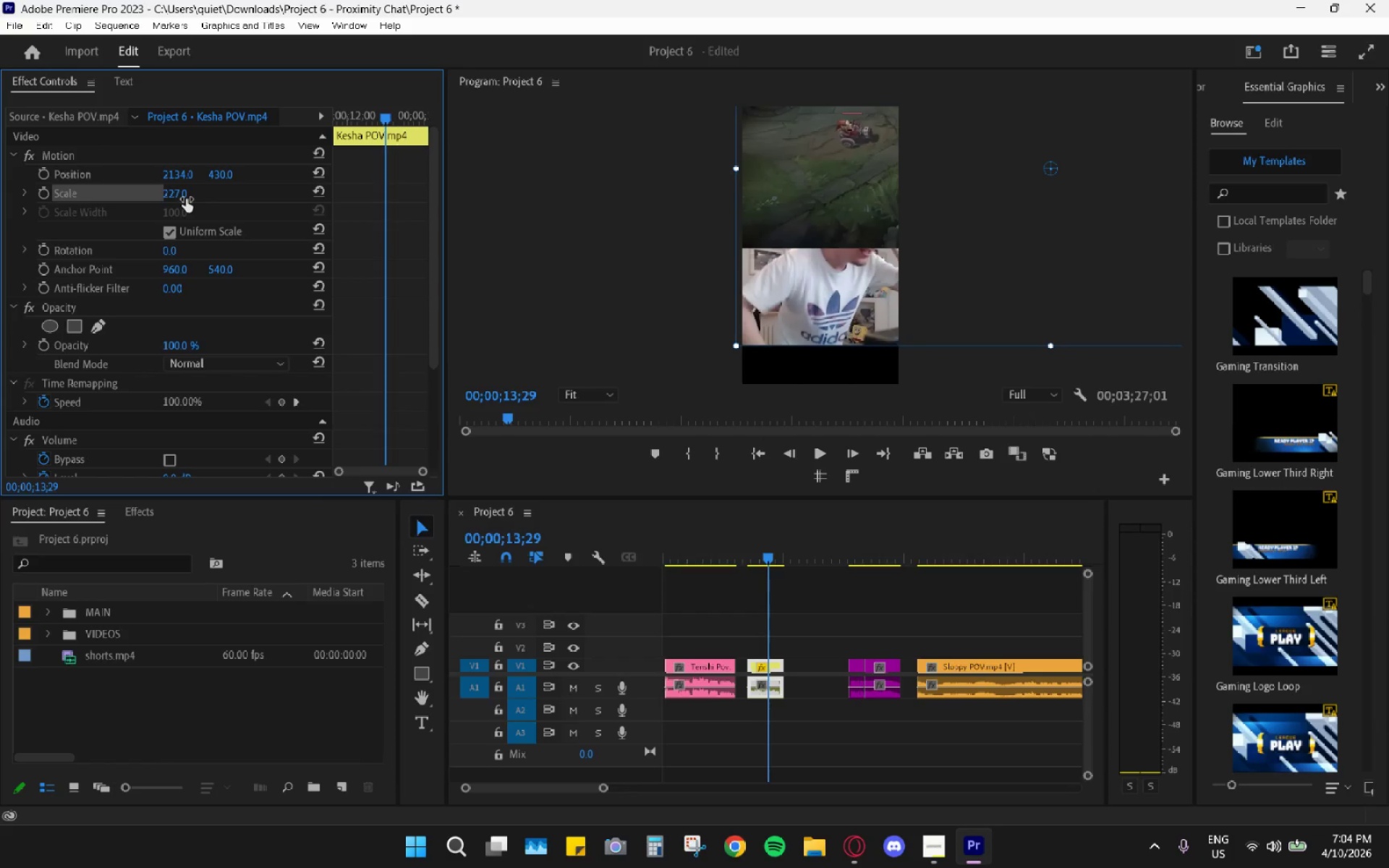 
left_click_drag(start_coordinate=[171, 192], to_coordinate=[158, 192])
 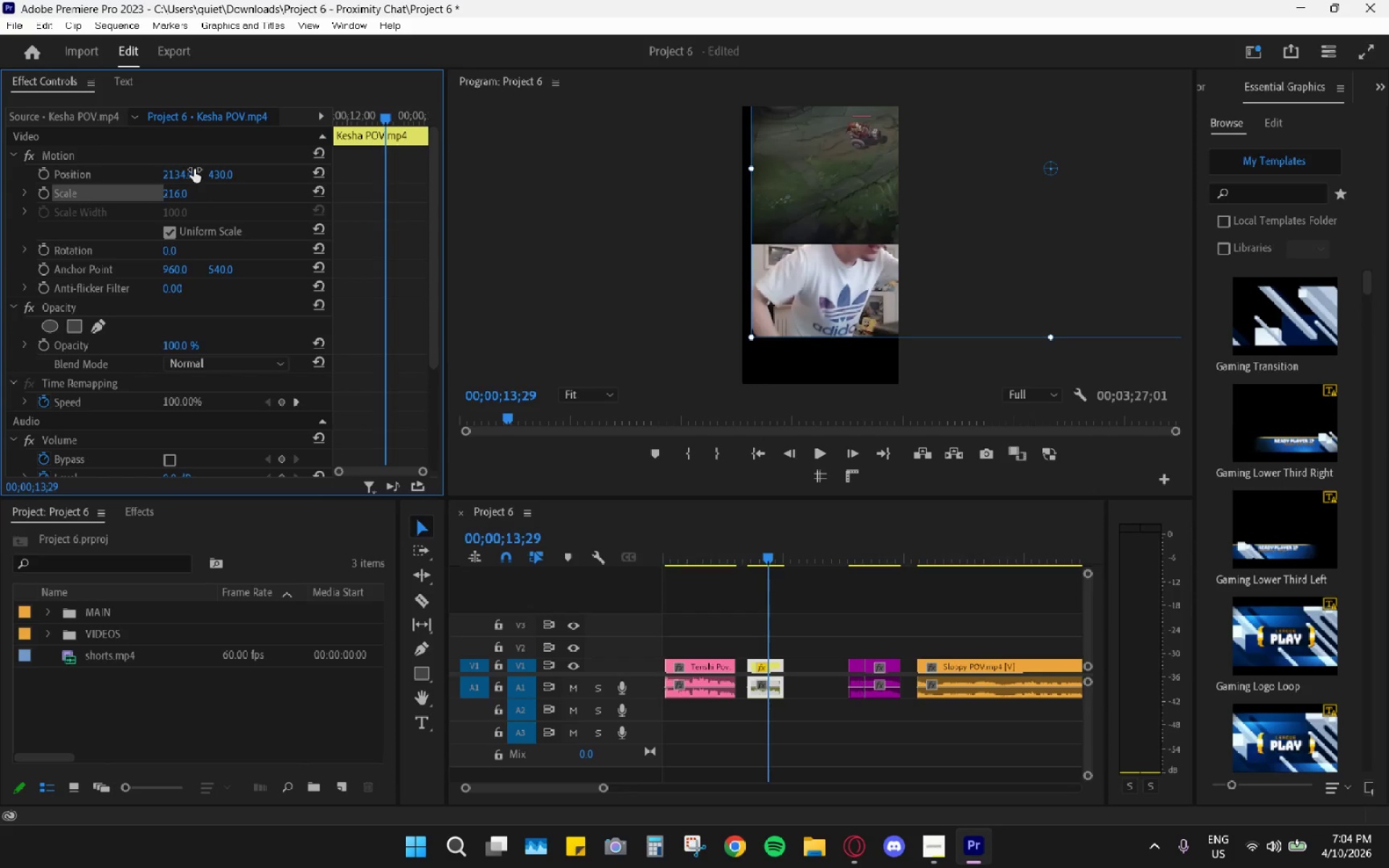 
left_click_drag(start_coordinate=[186, 166], to_coordinate=[173, 174])
 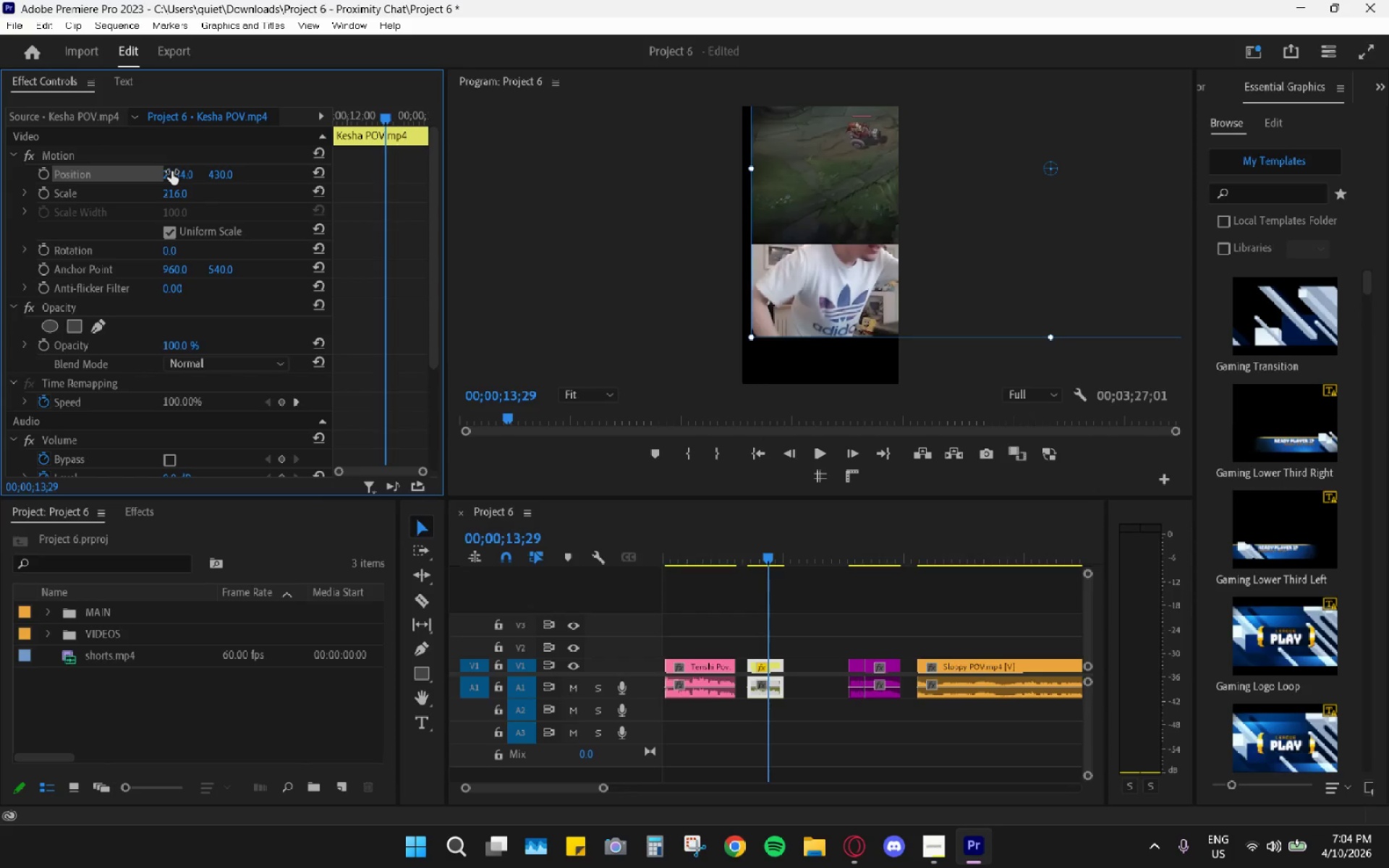 
left_click_drag(start_coordinate=[179, 169], to_coordinate=[120, 187])
 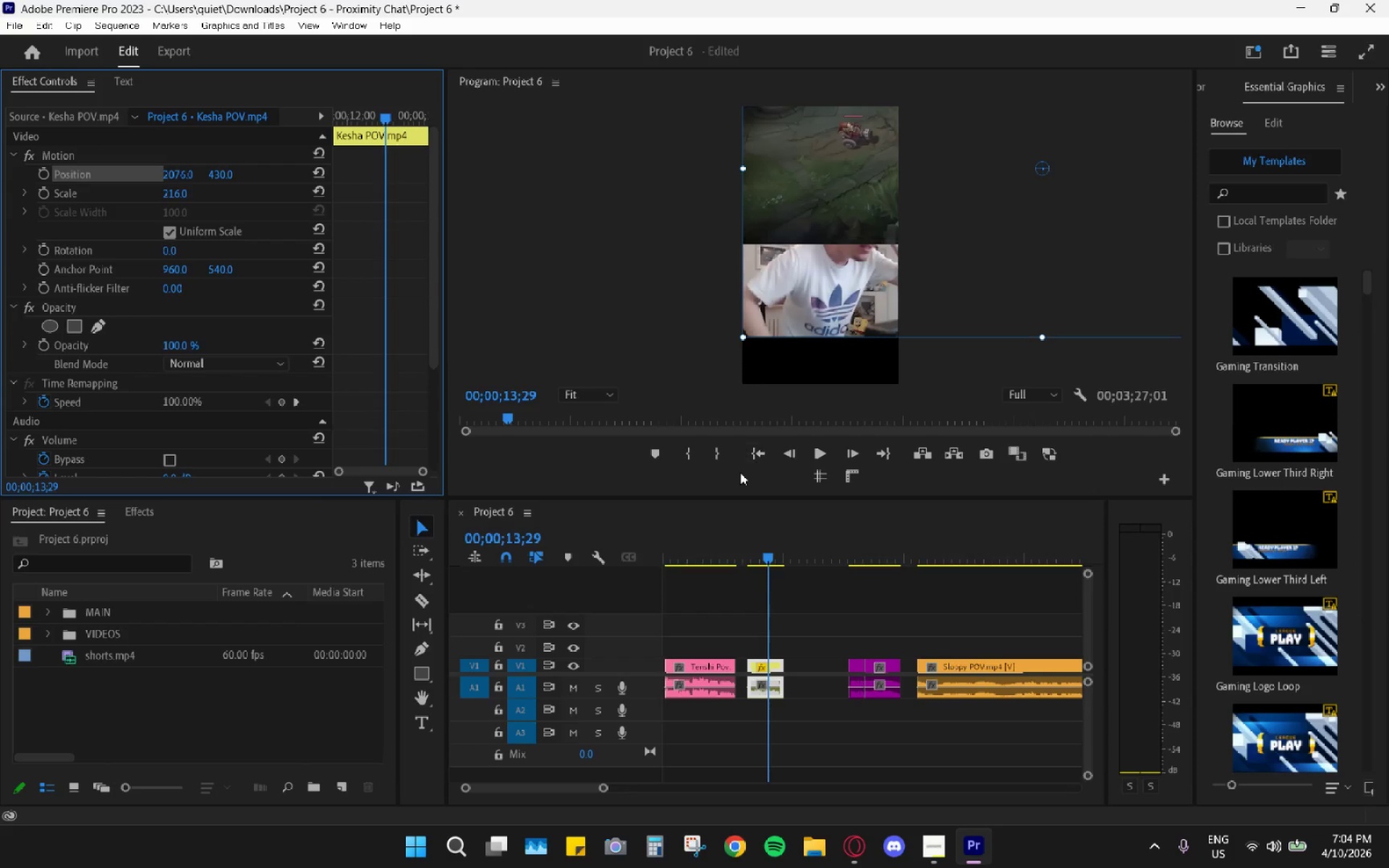 
double_click([694, 584])
 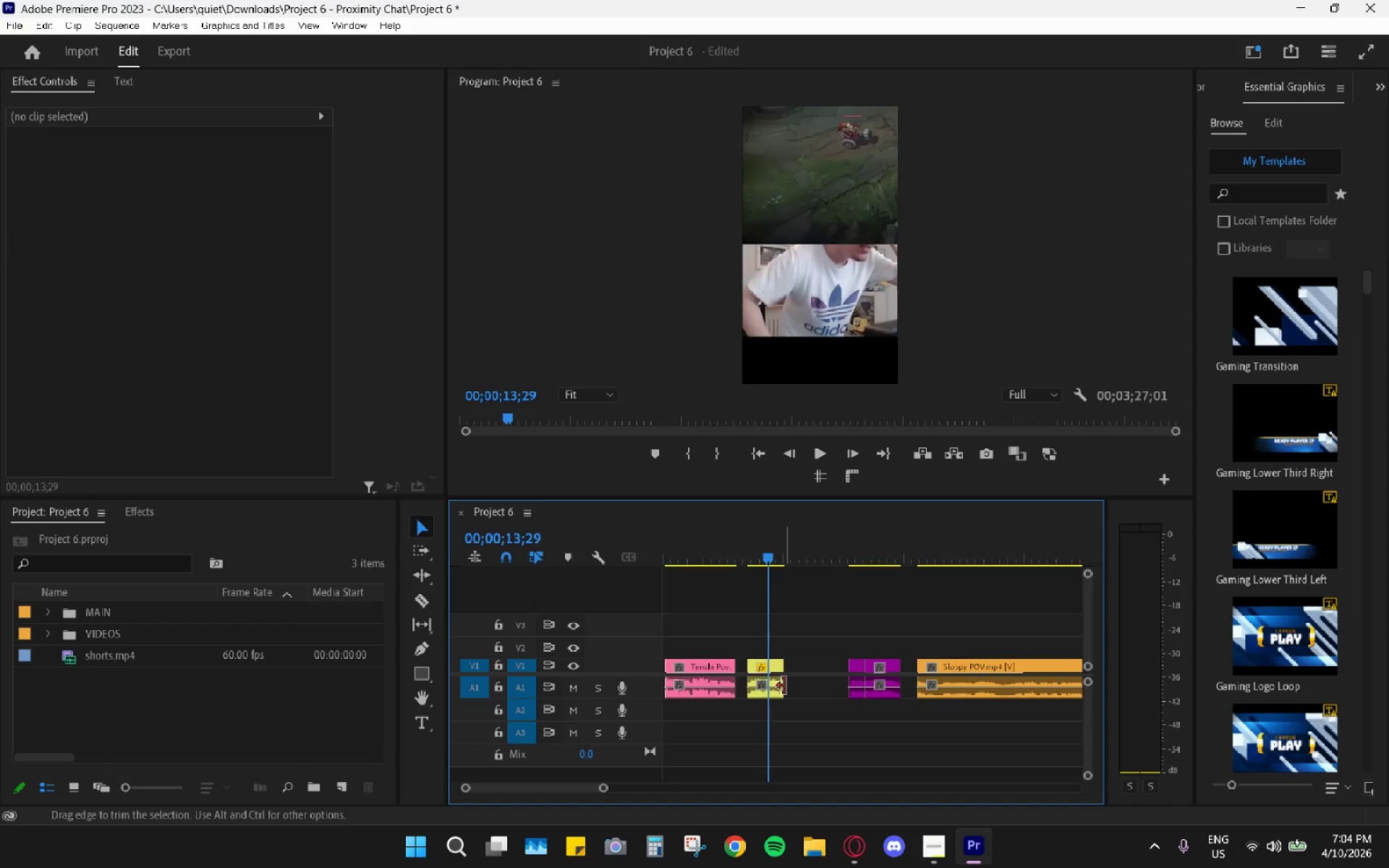 
left_click([765, 665])
 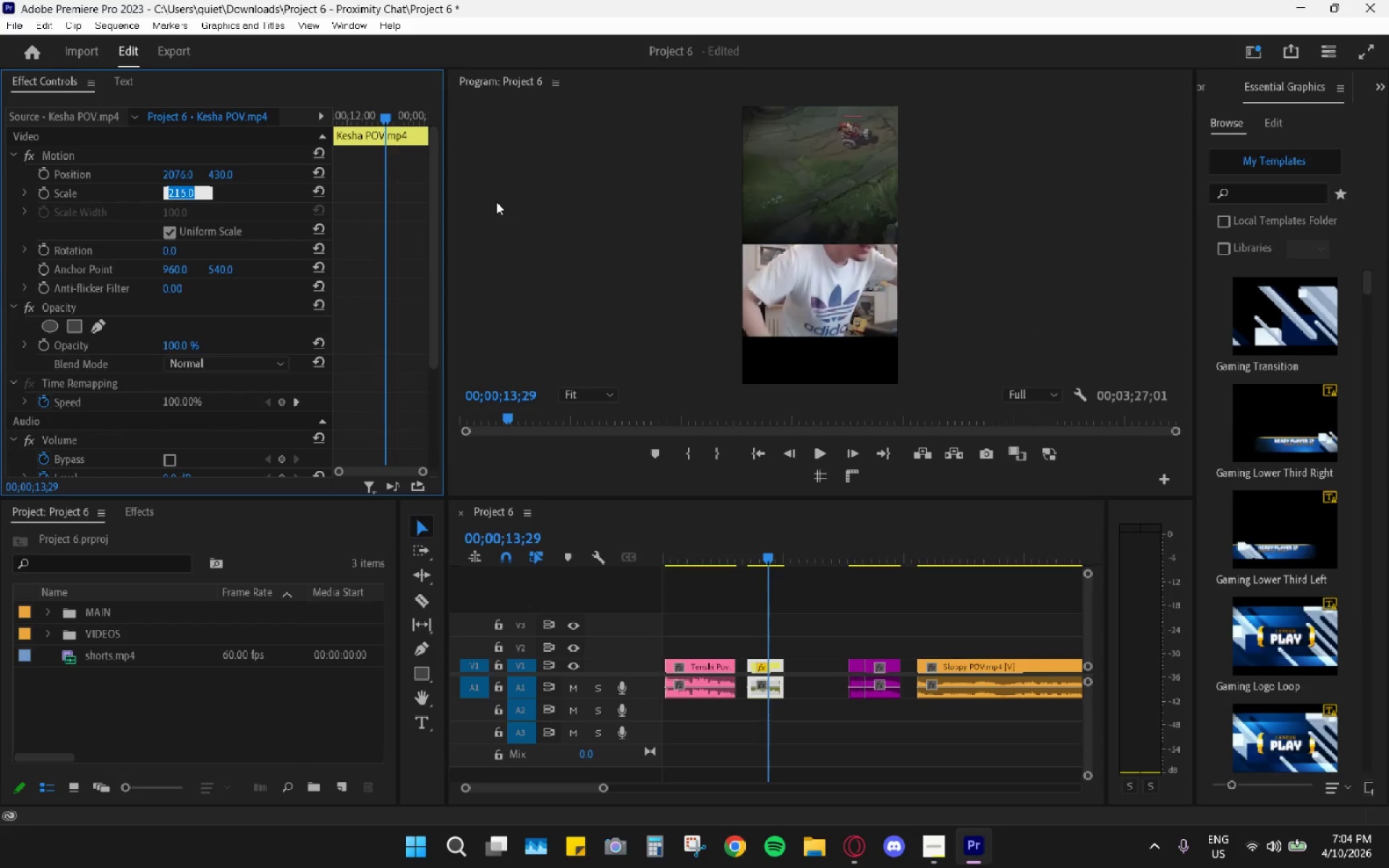 
key(Numpad2)
 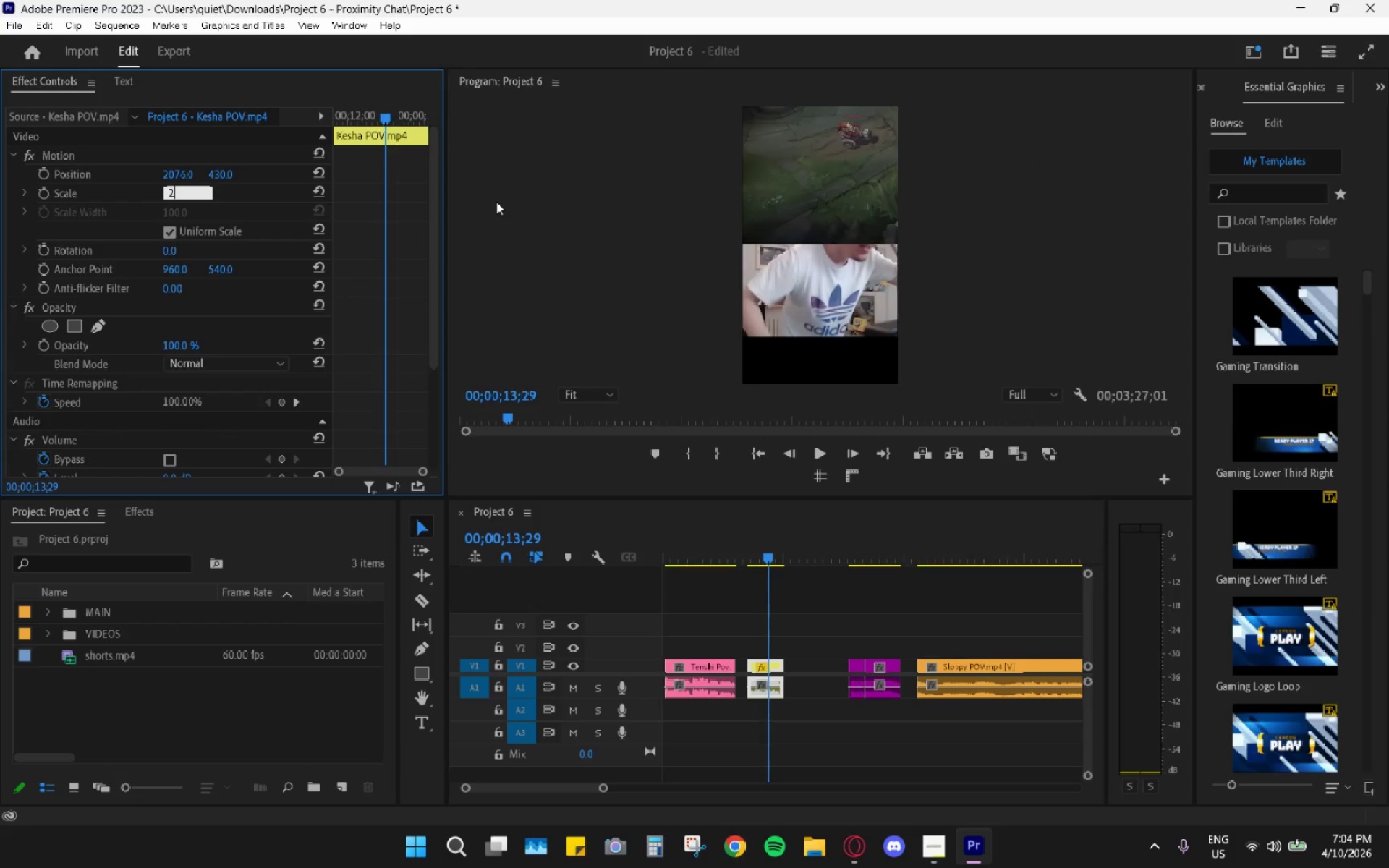 
key(Numpad2)
 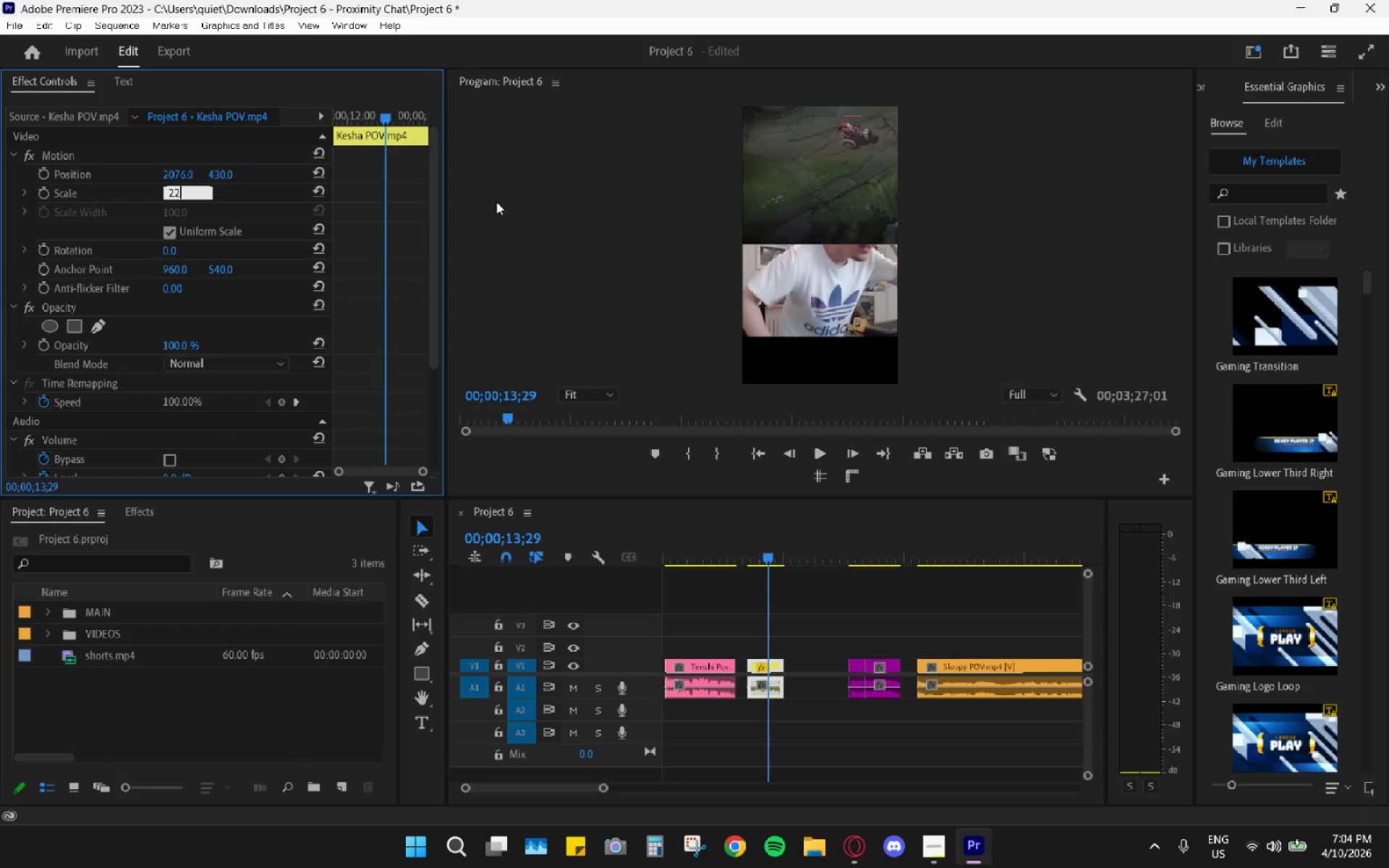 
key(Numpad0)
 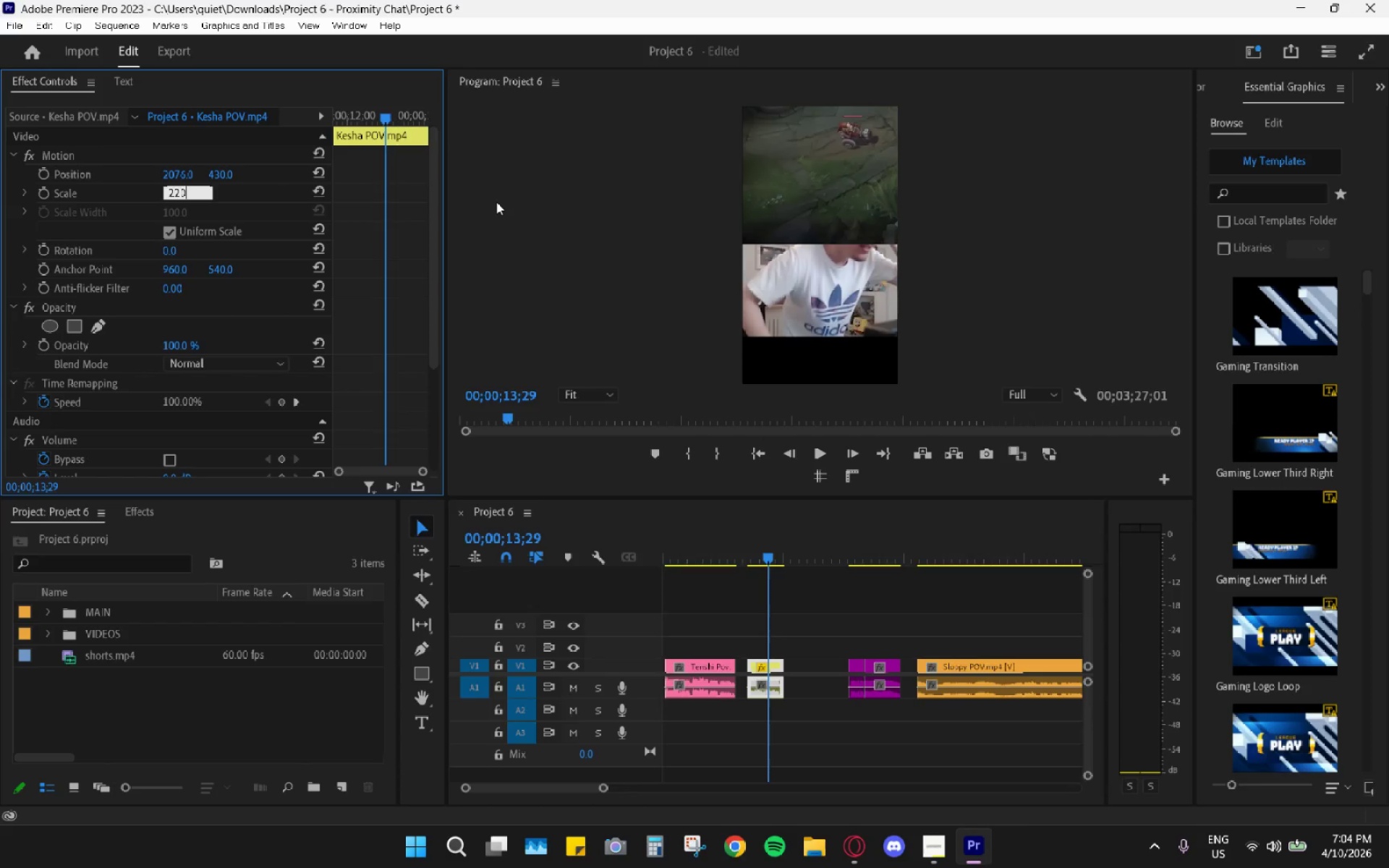 
key(Enter)
 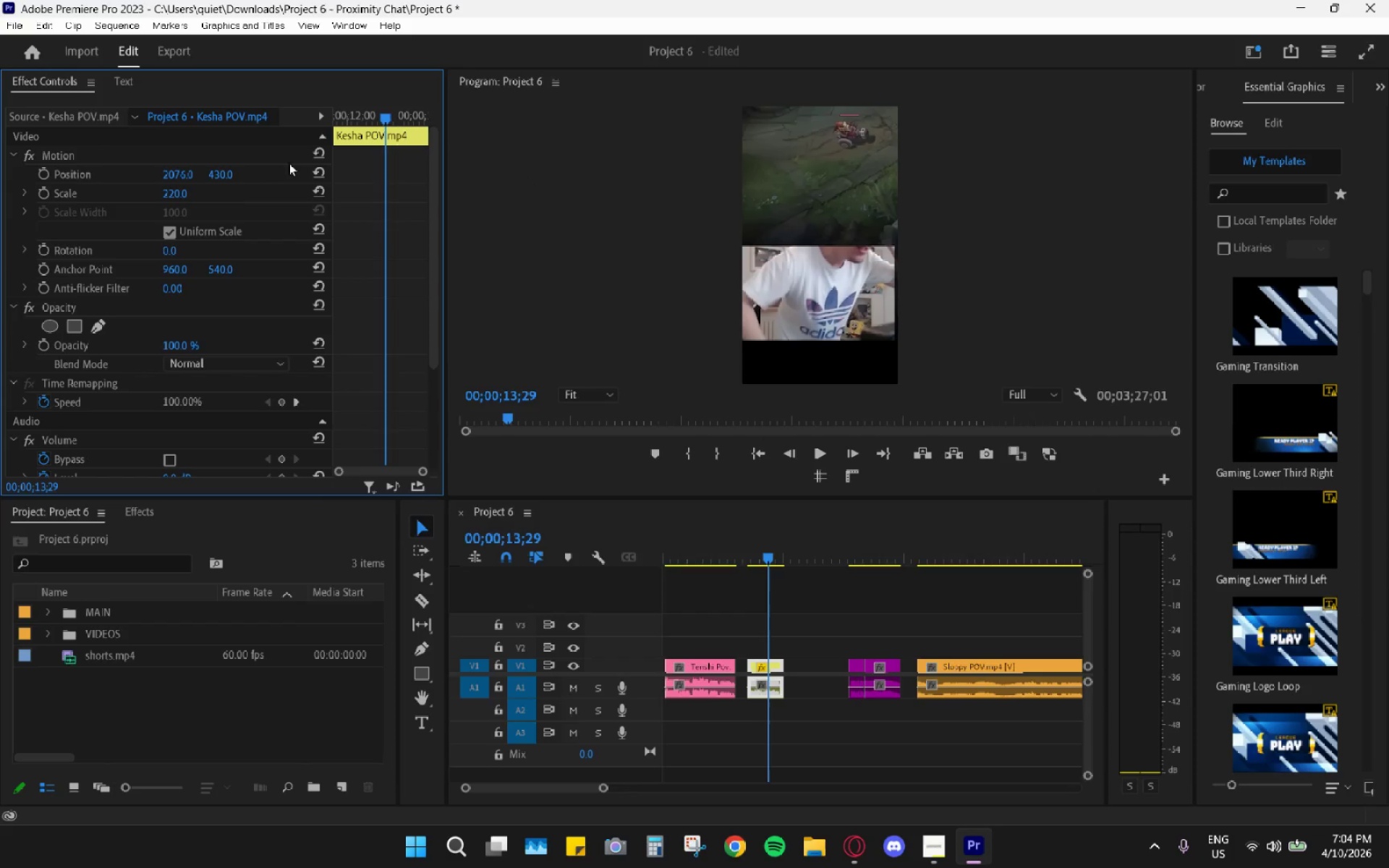 
left_click_drag(start_coordinate=[186, 169], to_coordinate=[234, 182])
 